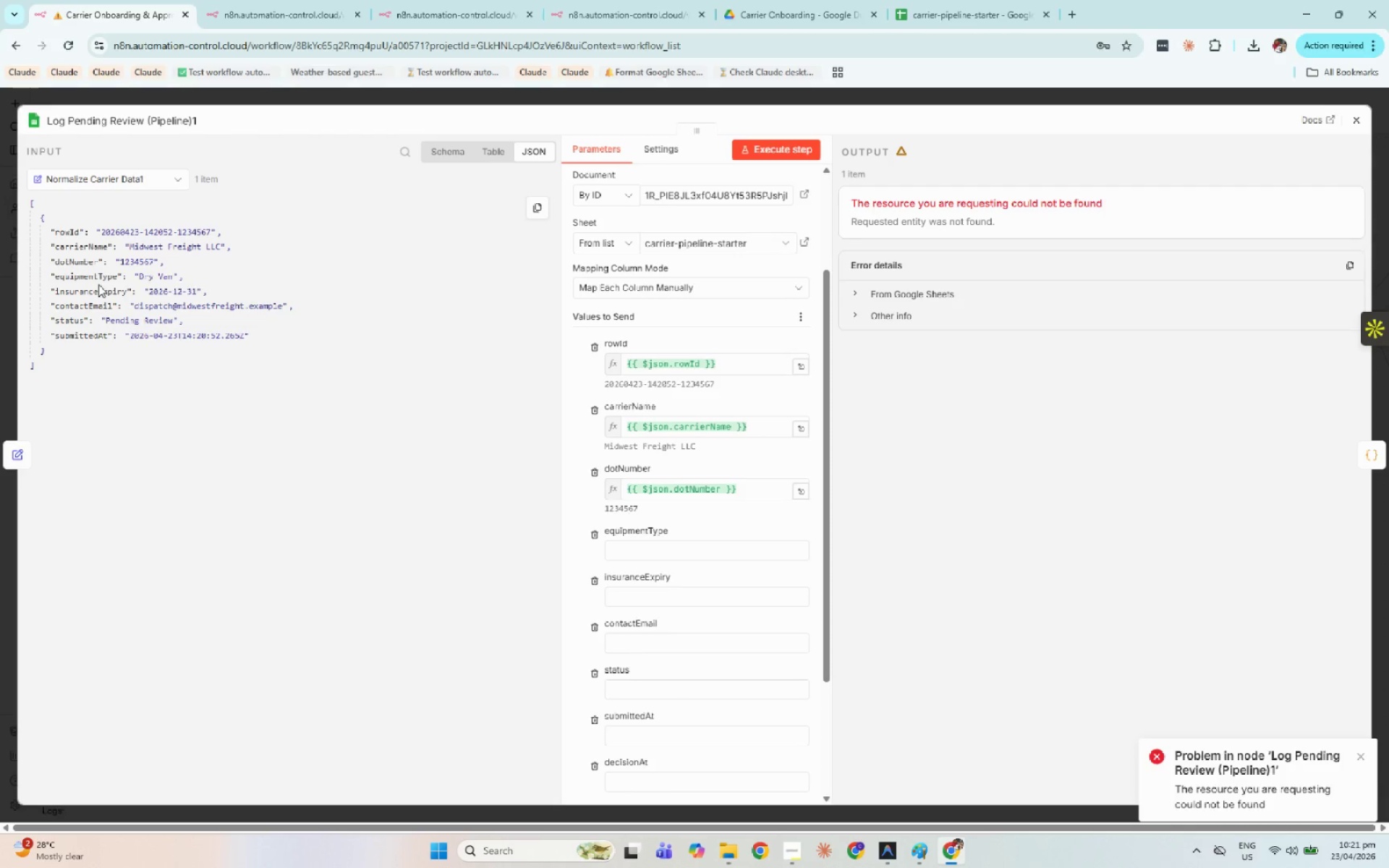 
left_click_drag(start_coordinate=[95, 280], to_coordinate=[697, 554])
 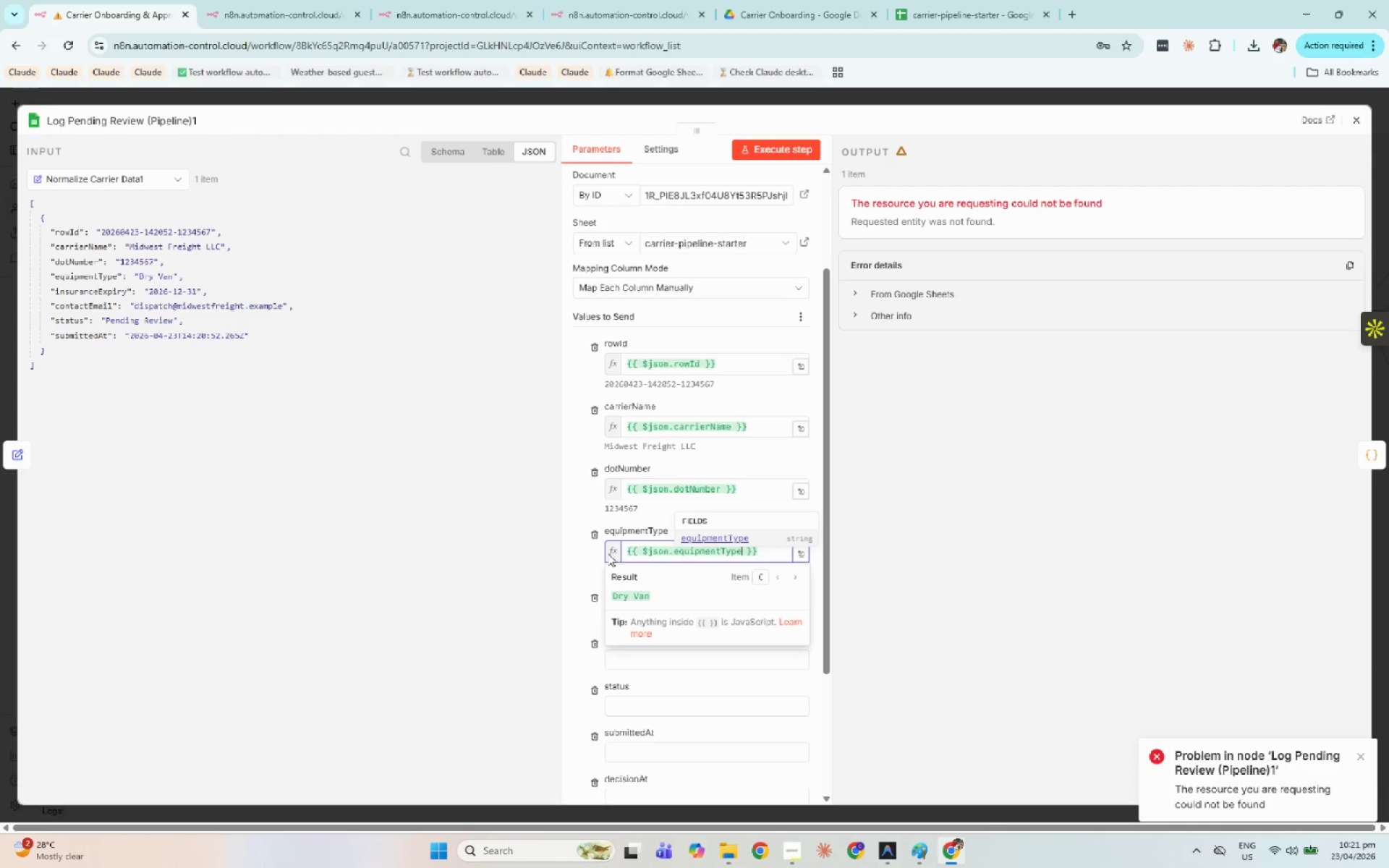 
left_click([579, 557])
 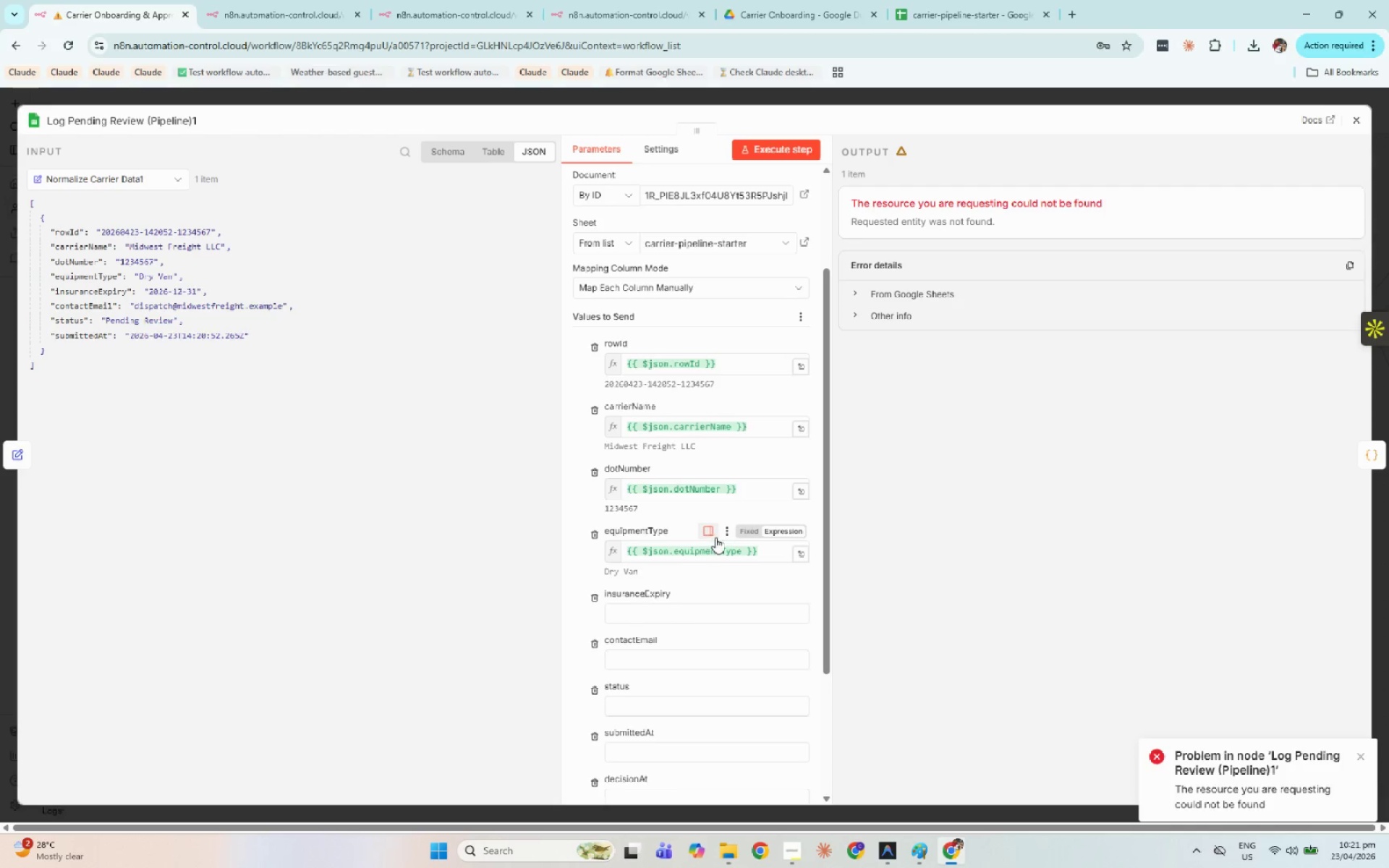 
scroll: coordinate [715, 537], scroll_direction: down, amount: 2.0
 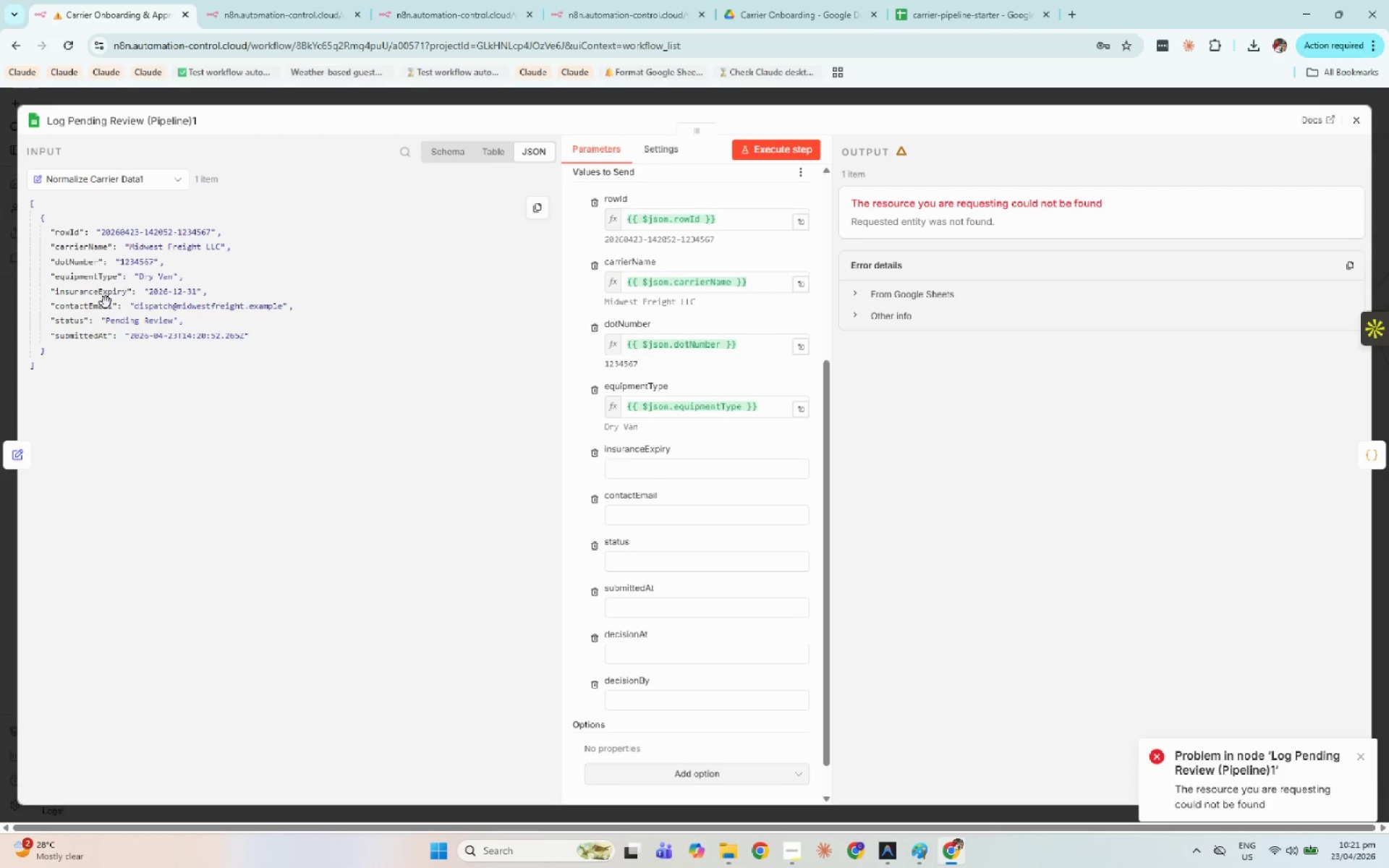 
left_click_drag(start_coordinate=[114, 293], to_coordinate=[658, 468])
 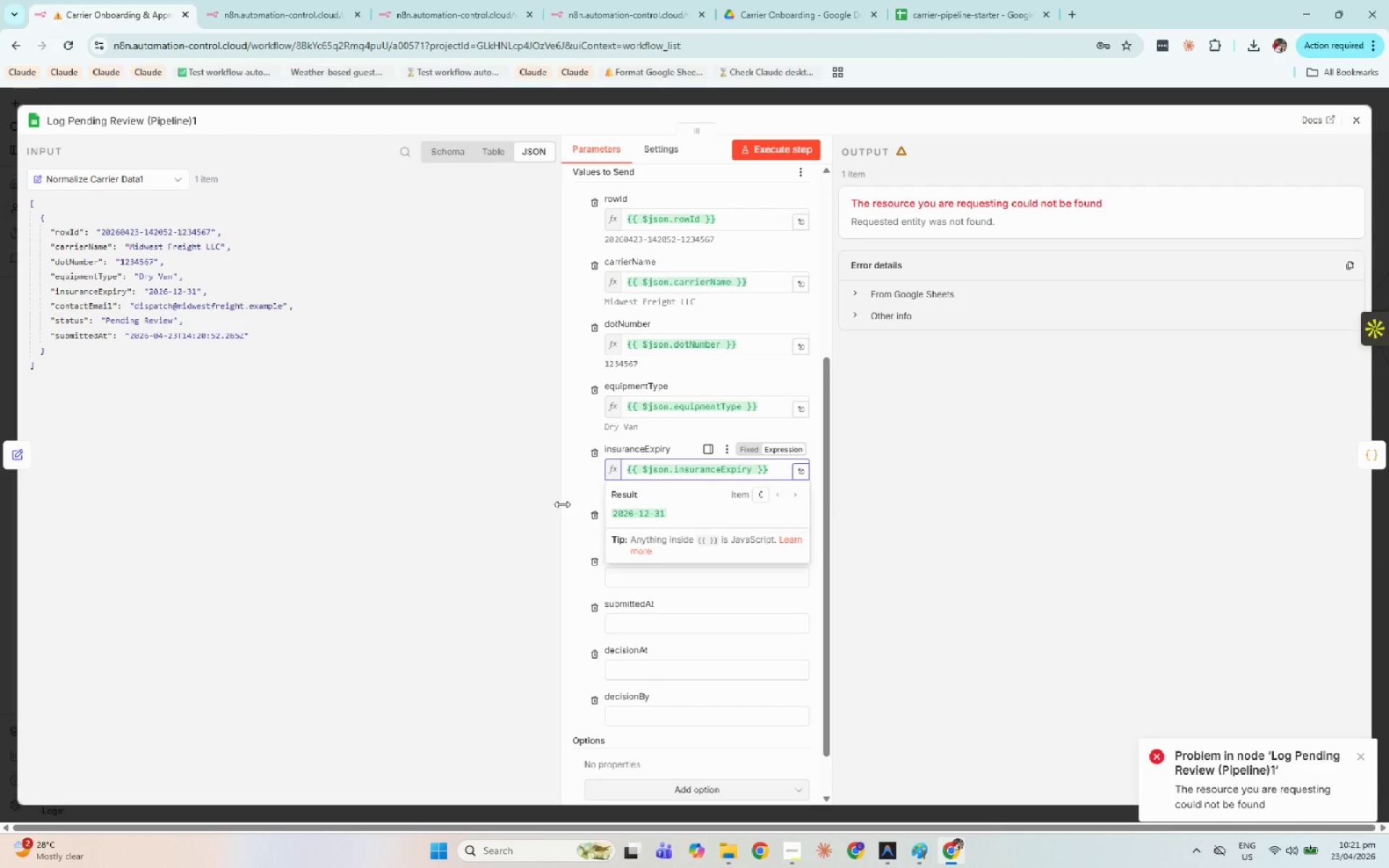 
left_click([564, 504])
 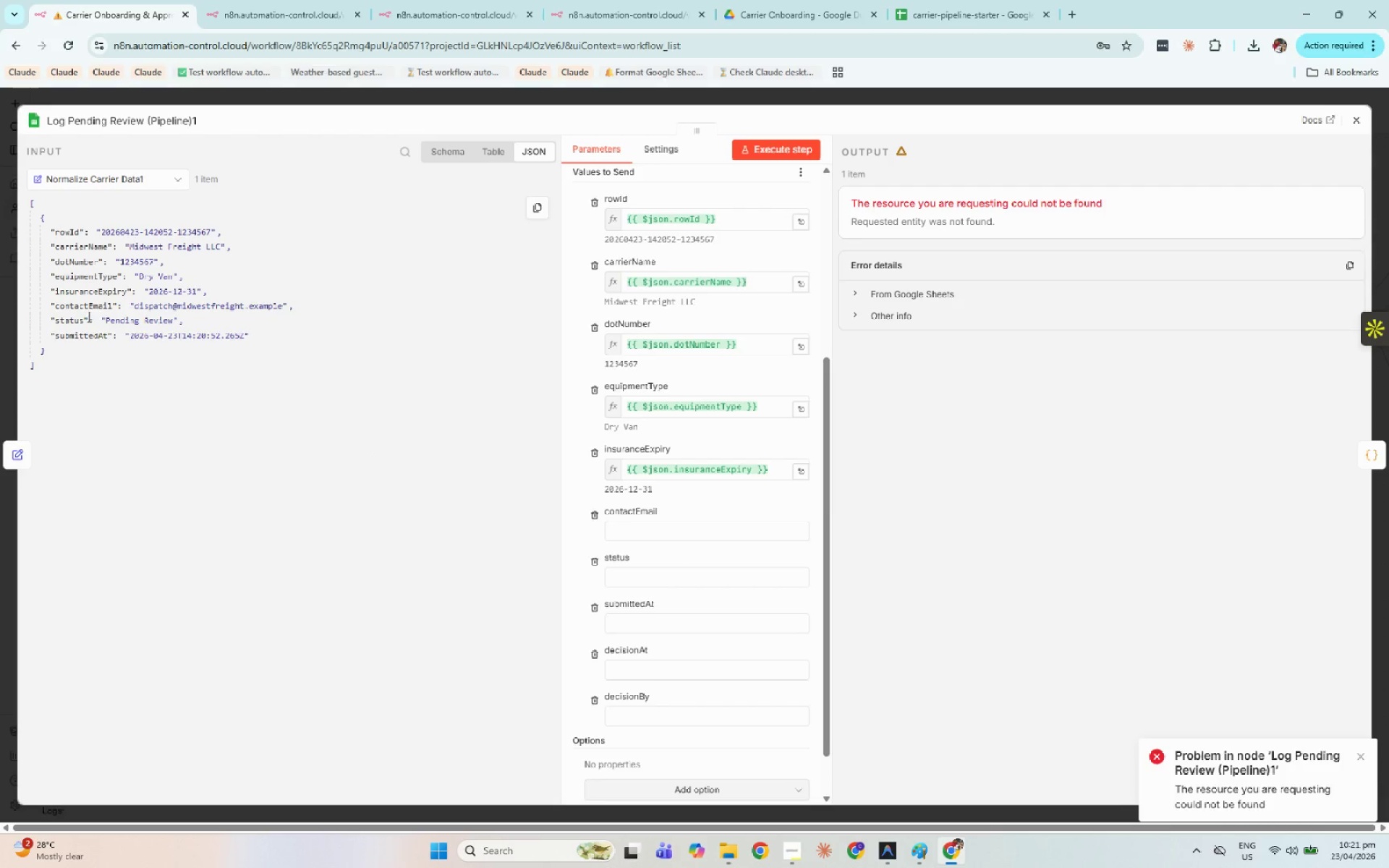 
left_click_drag(start_coordinate=[86, 307], to_coordinate=[643, 532])
 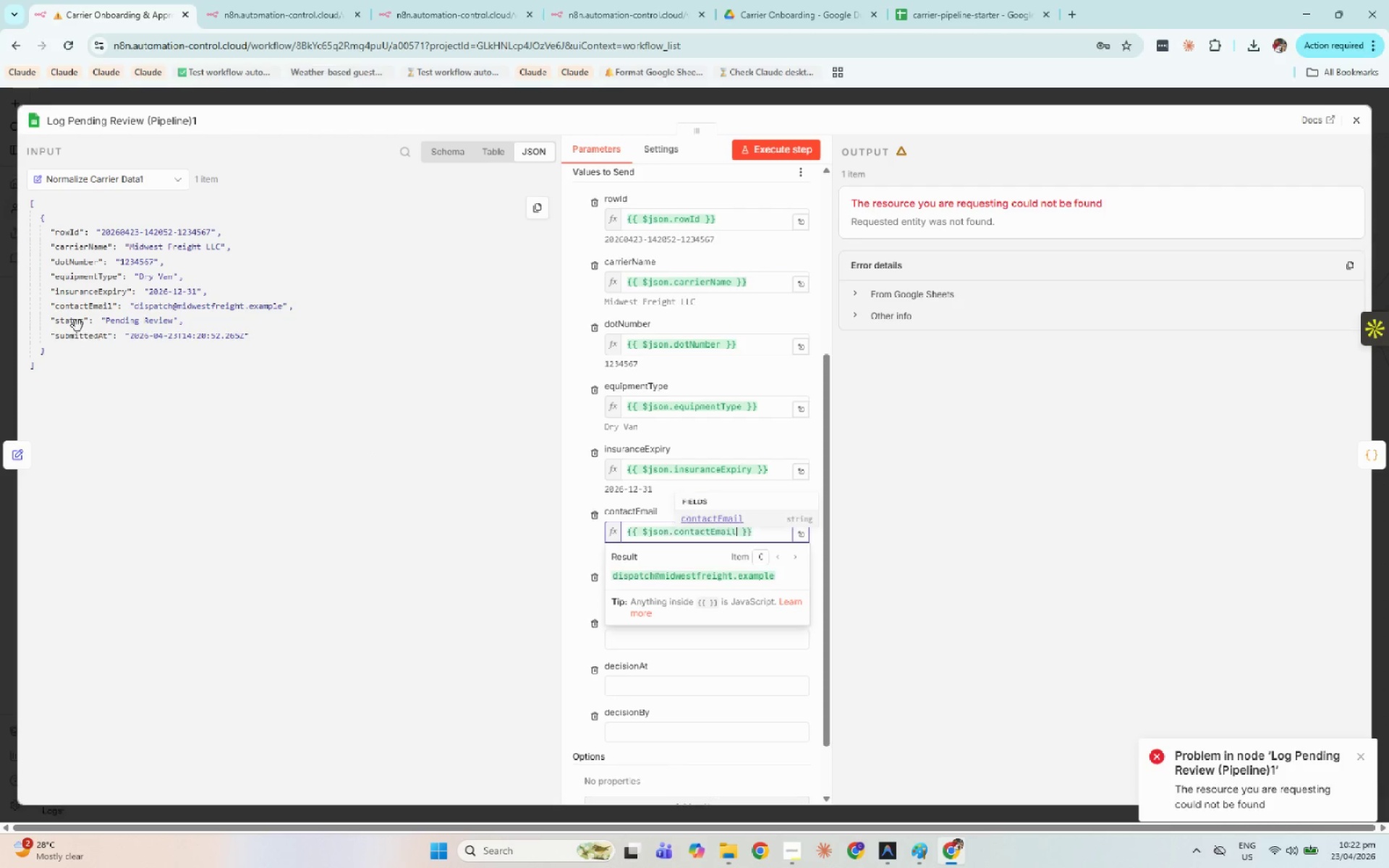 
left_click_drag(start_coordinate=[74, 323], to_coordinate=[637, 601])
 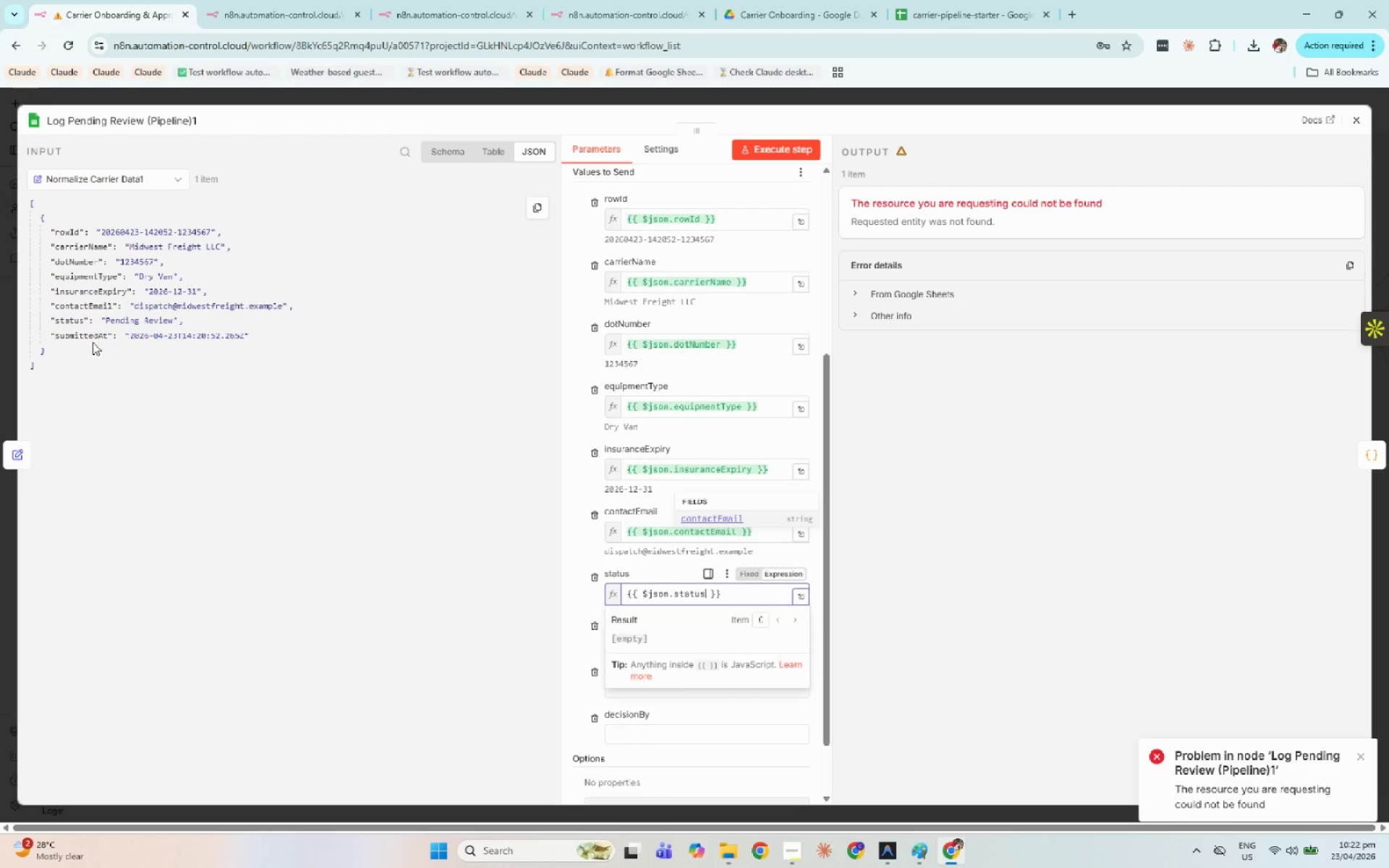 
left_click_drag(start_coordinate=[87, 335], to_coordinate=[626, 658])
 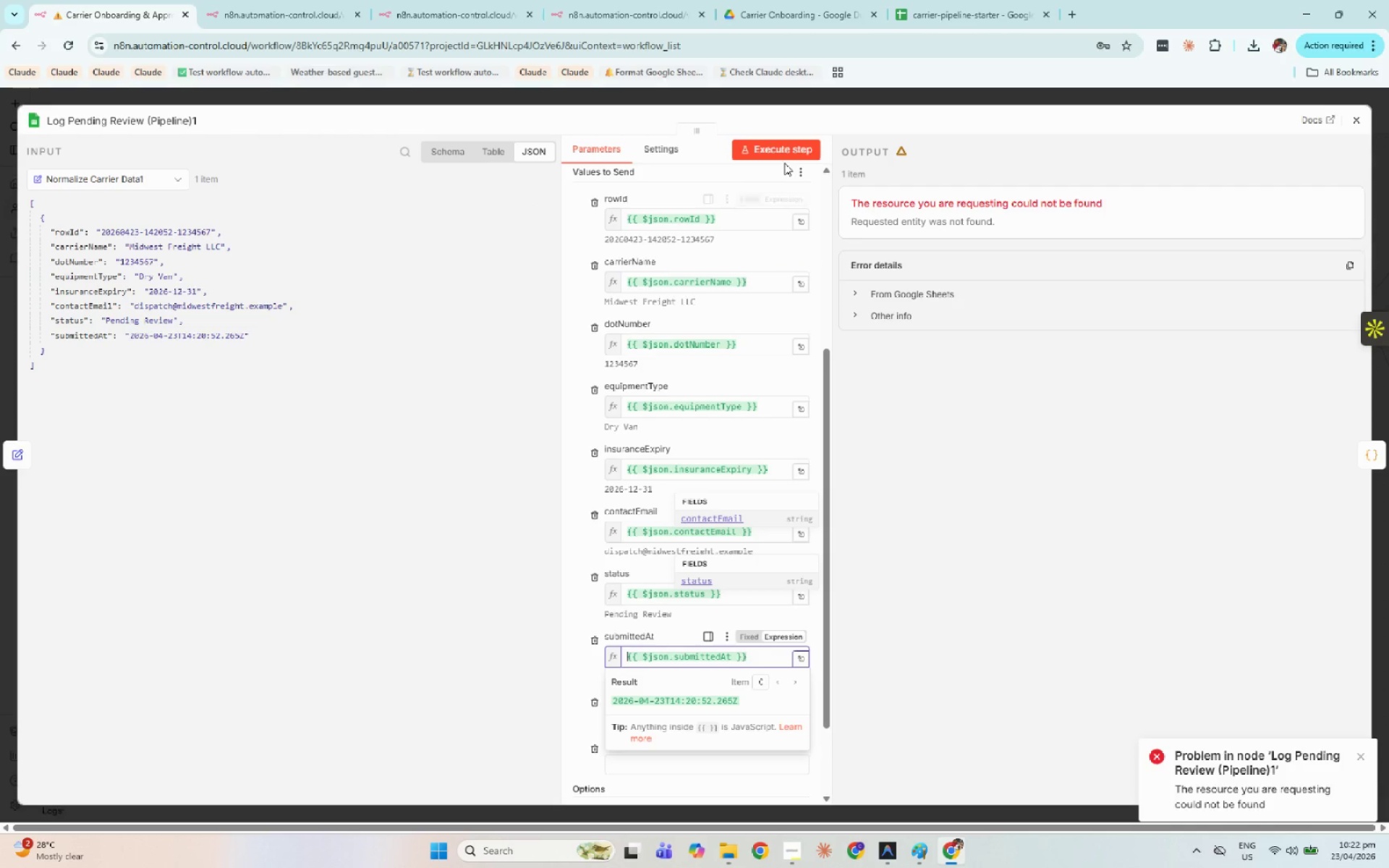 
double_click([784, 155])
 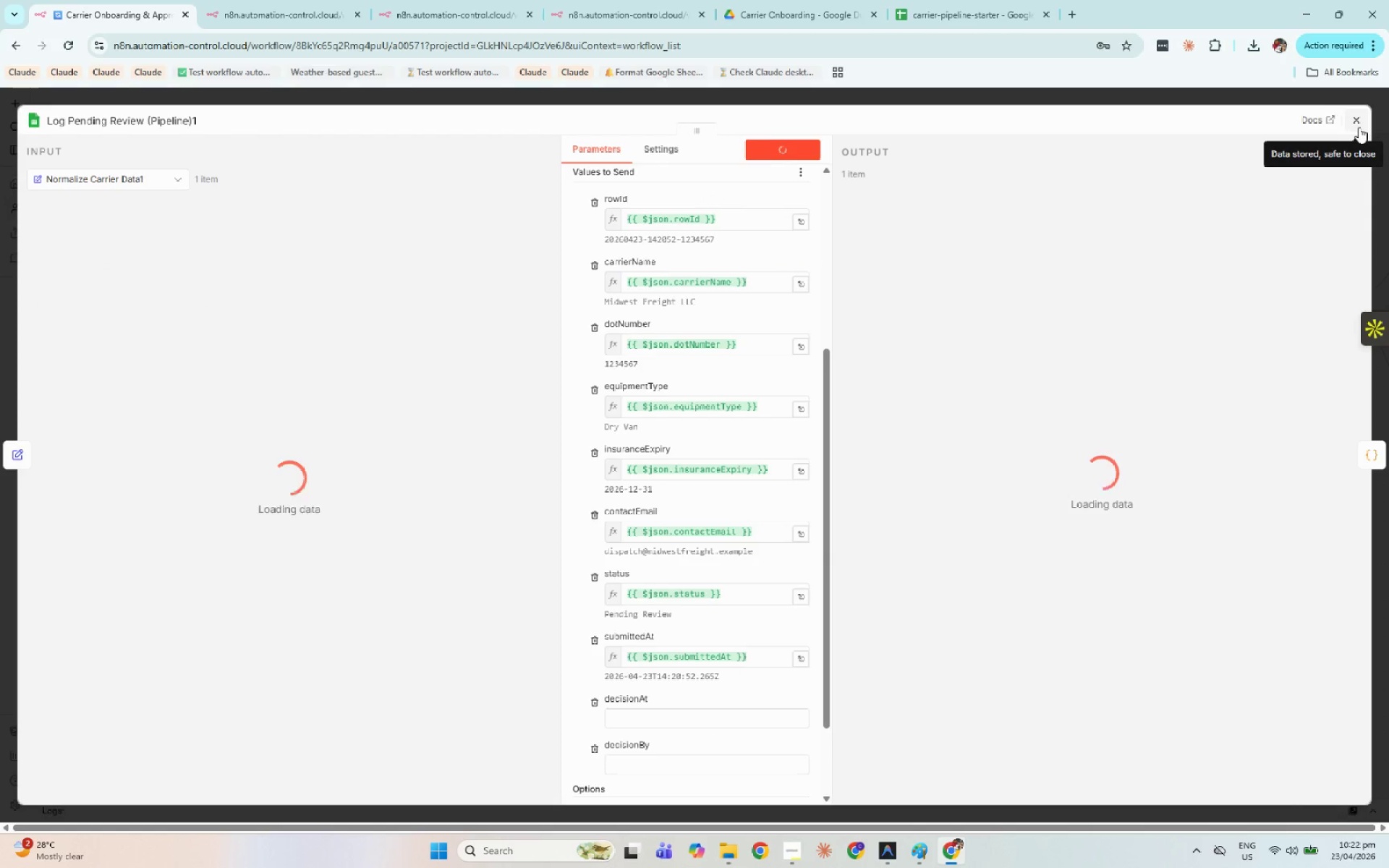 
left_click([1359, 127])
 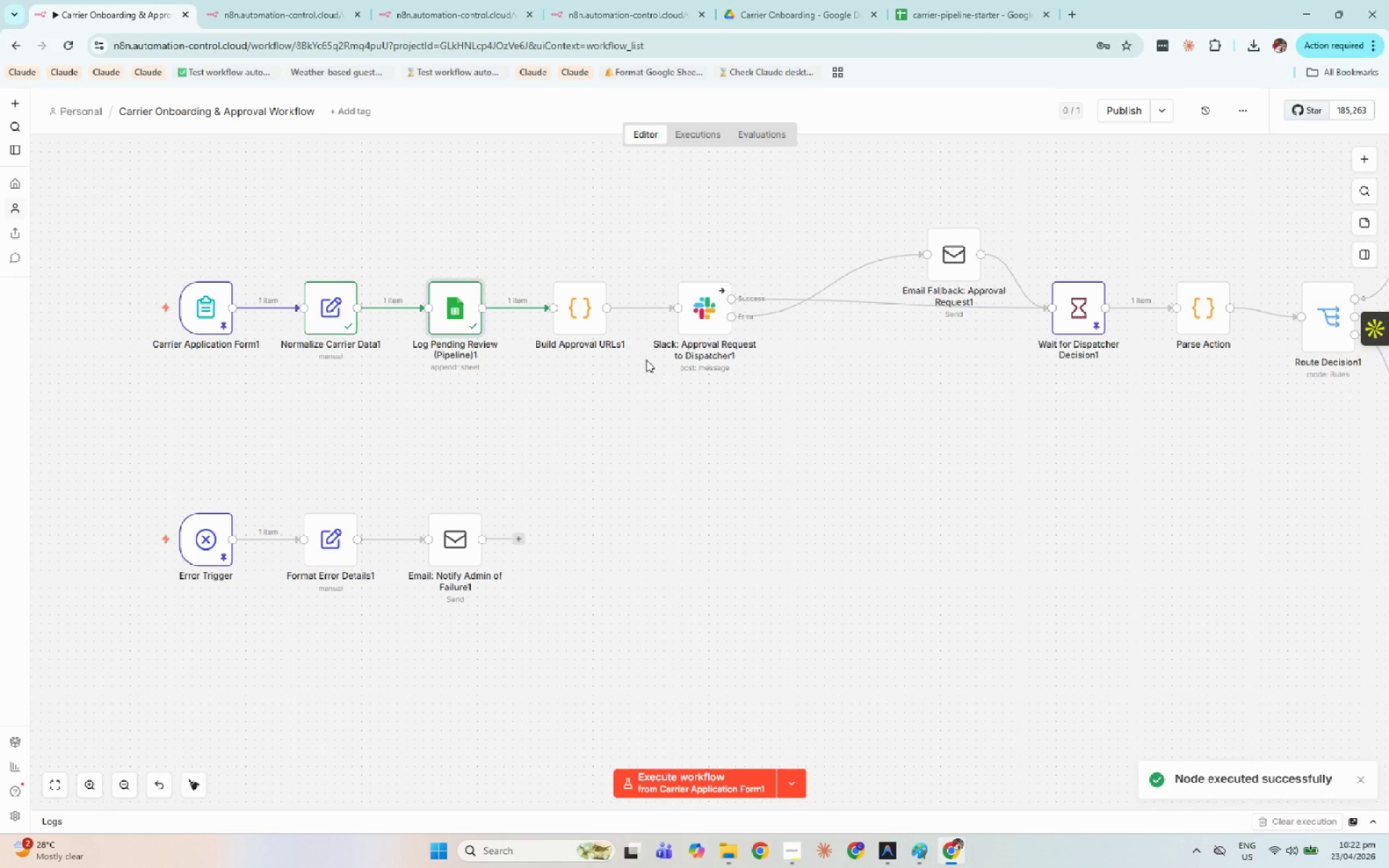 
double_click([577, 301])
 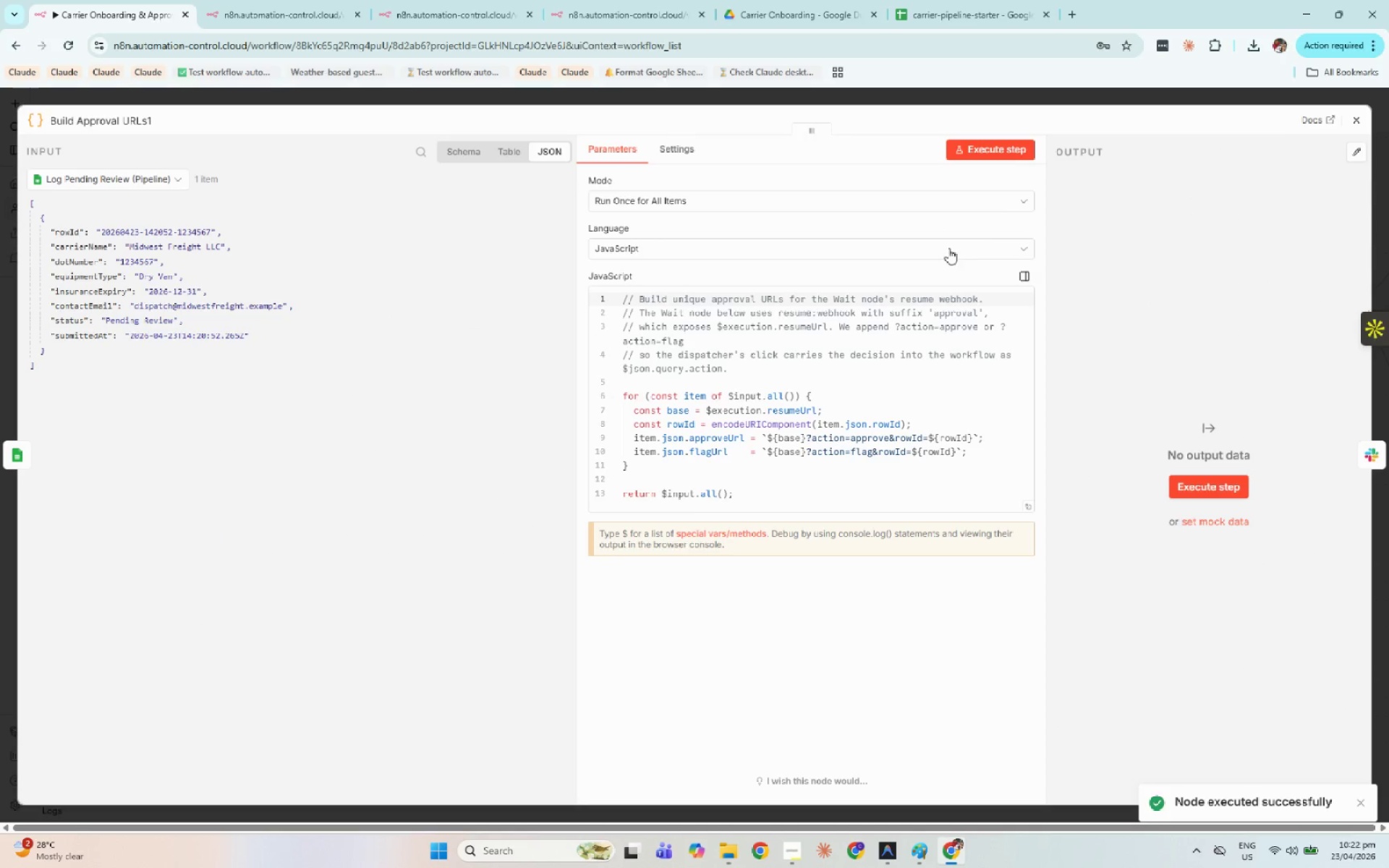 
left_click([994, 140])
 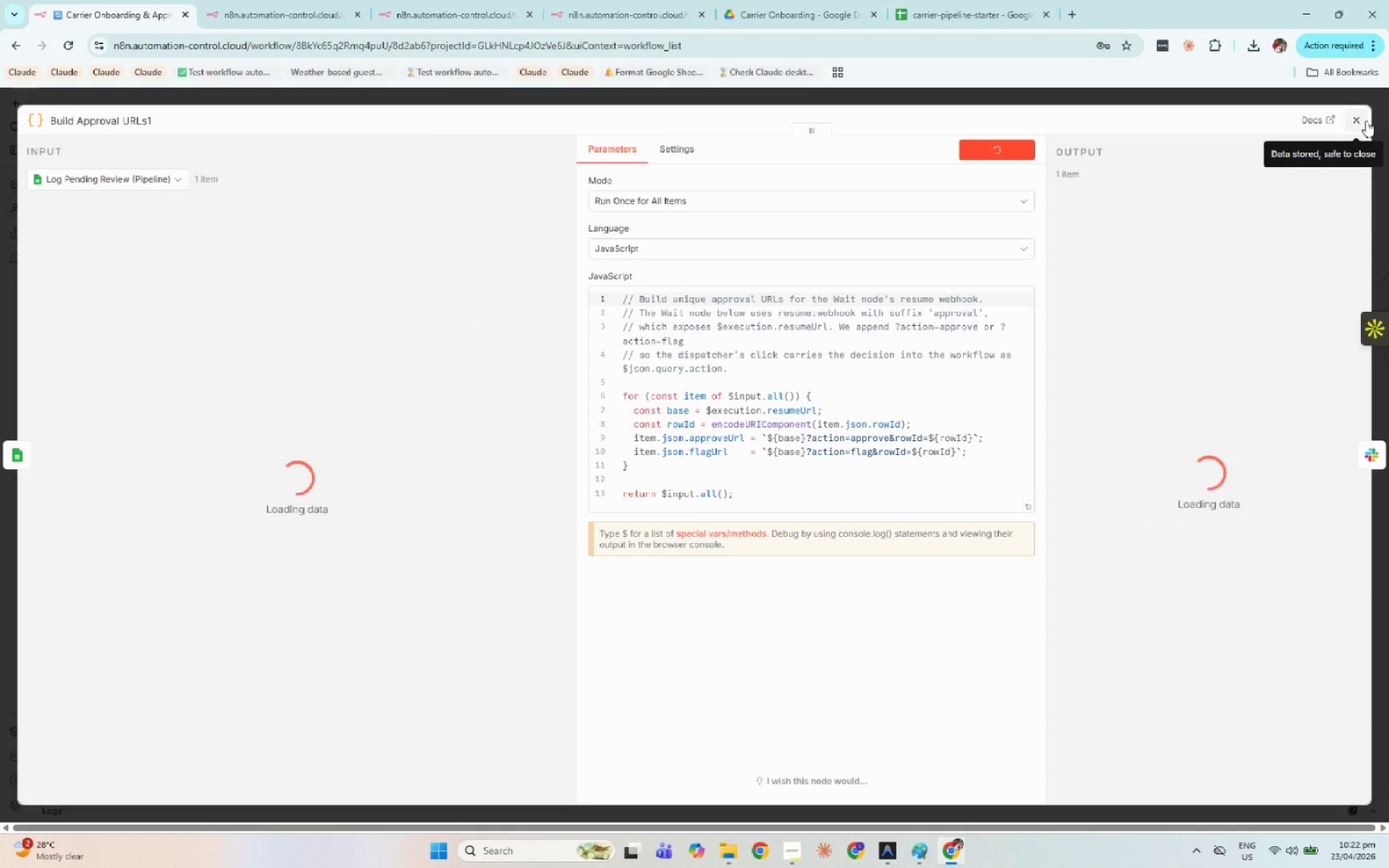 
left_click([1366, 121])
 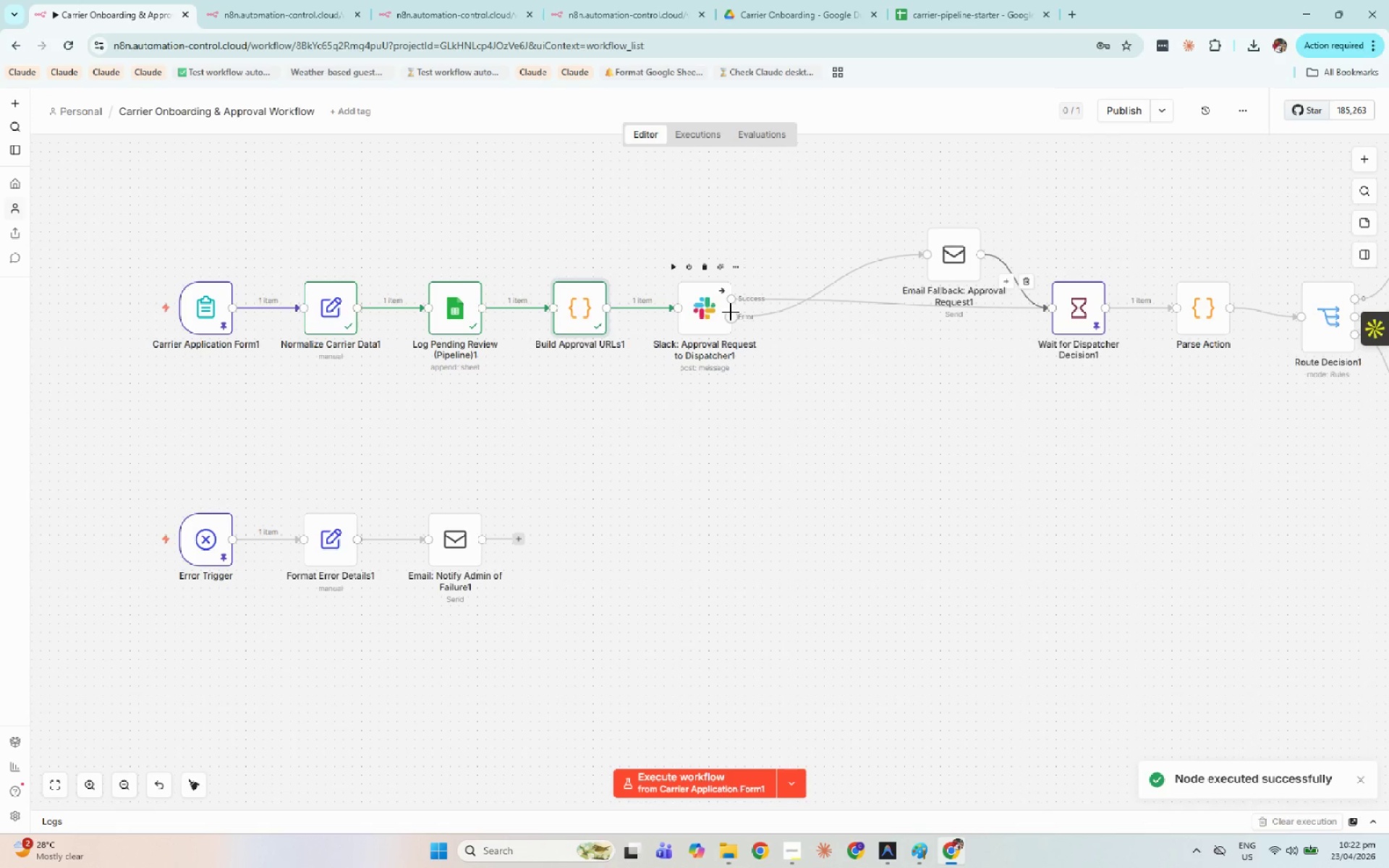 
double_click([721, 312])
 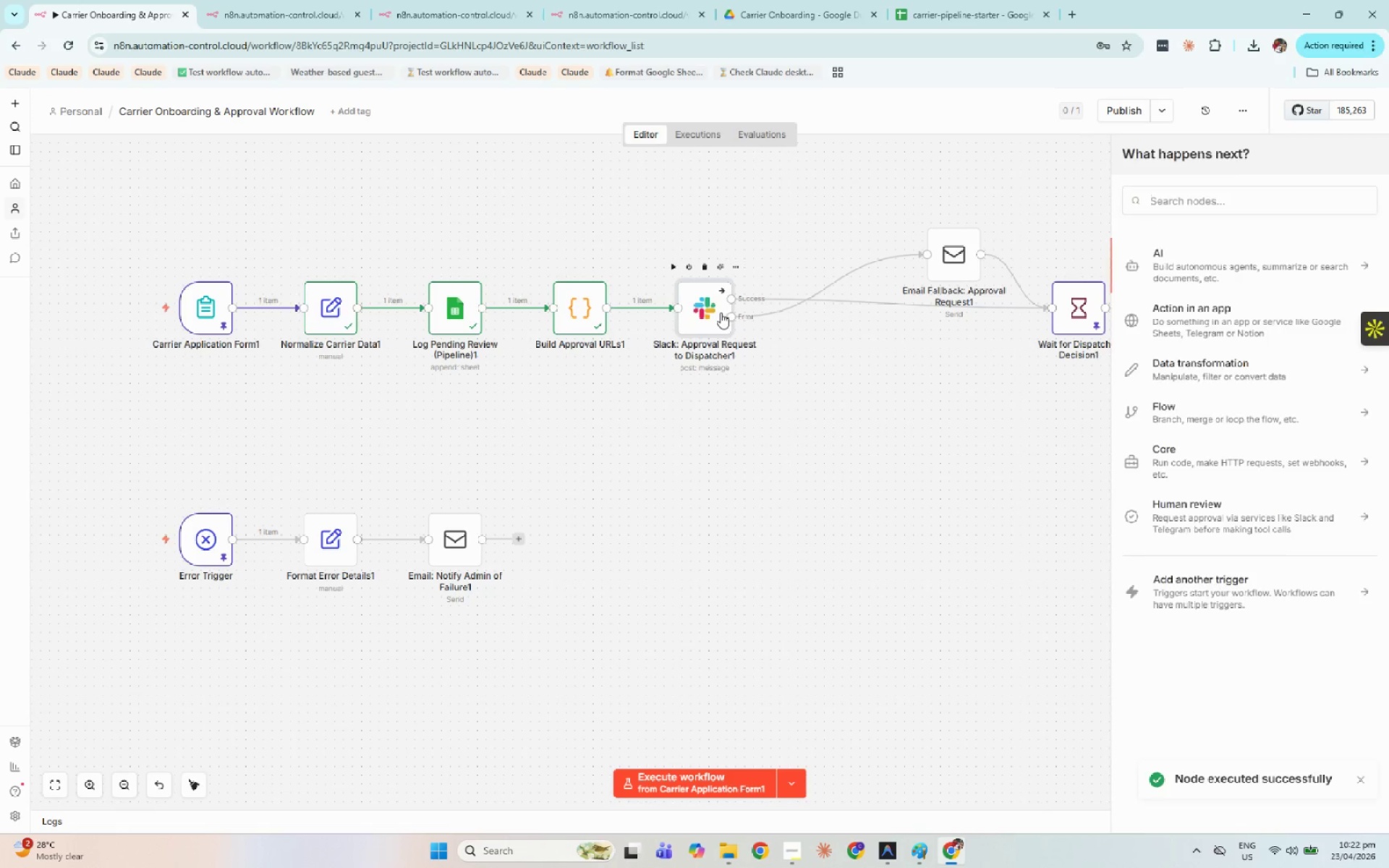 
triple_click([721, 312])
 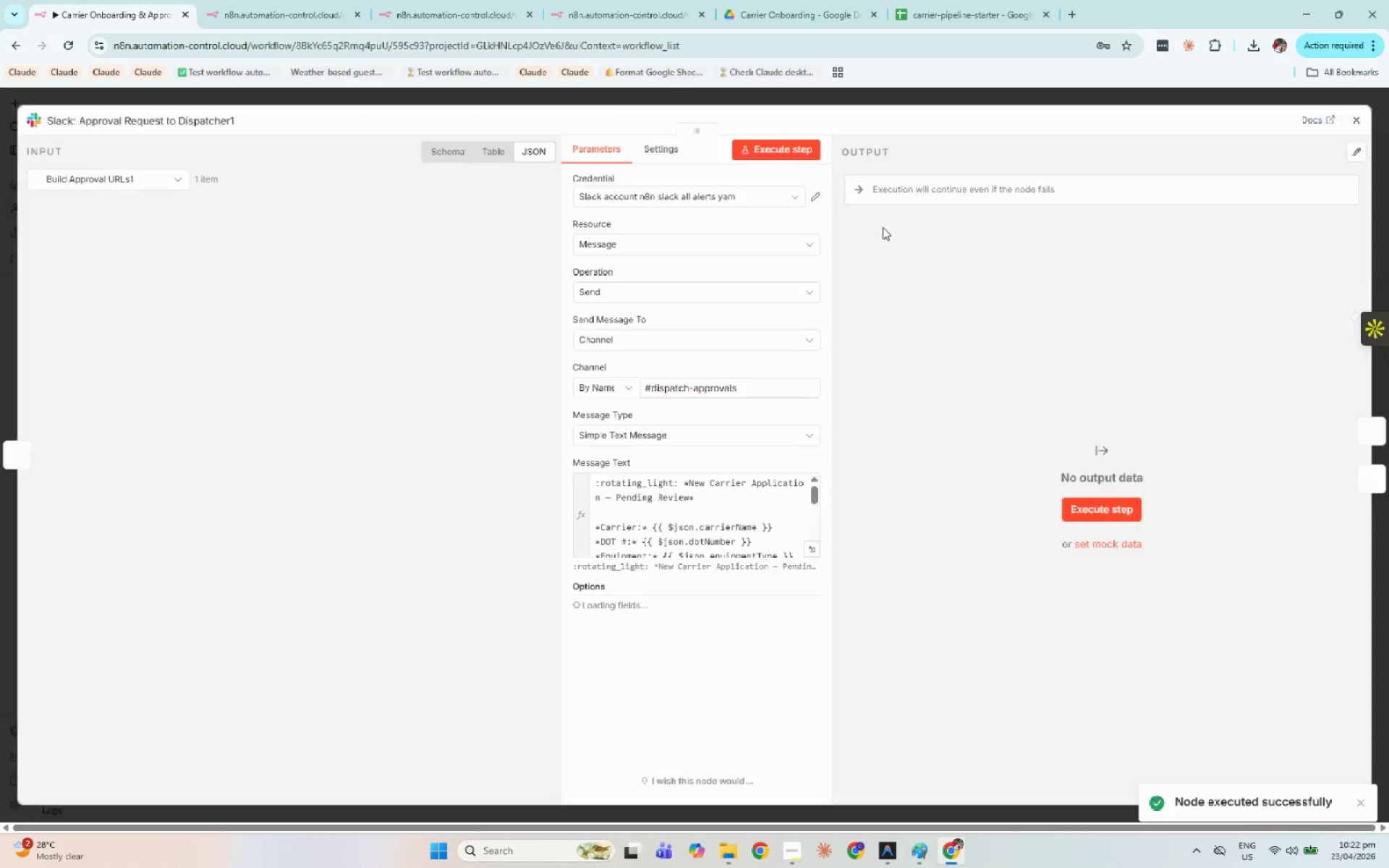 
left_click([768, 151])
 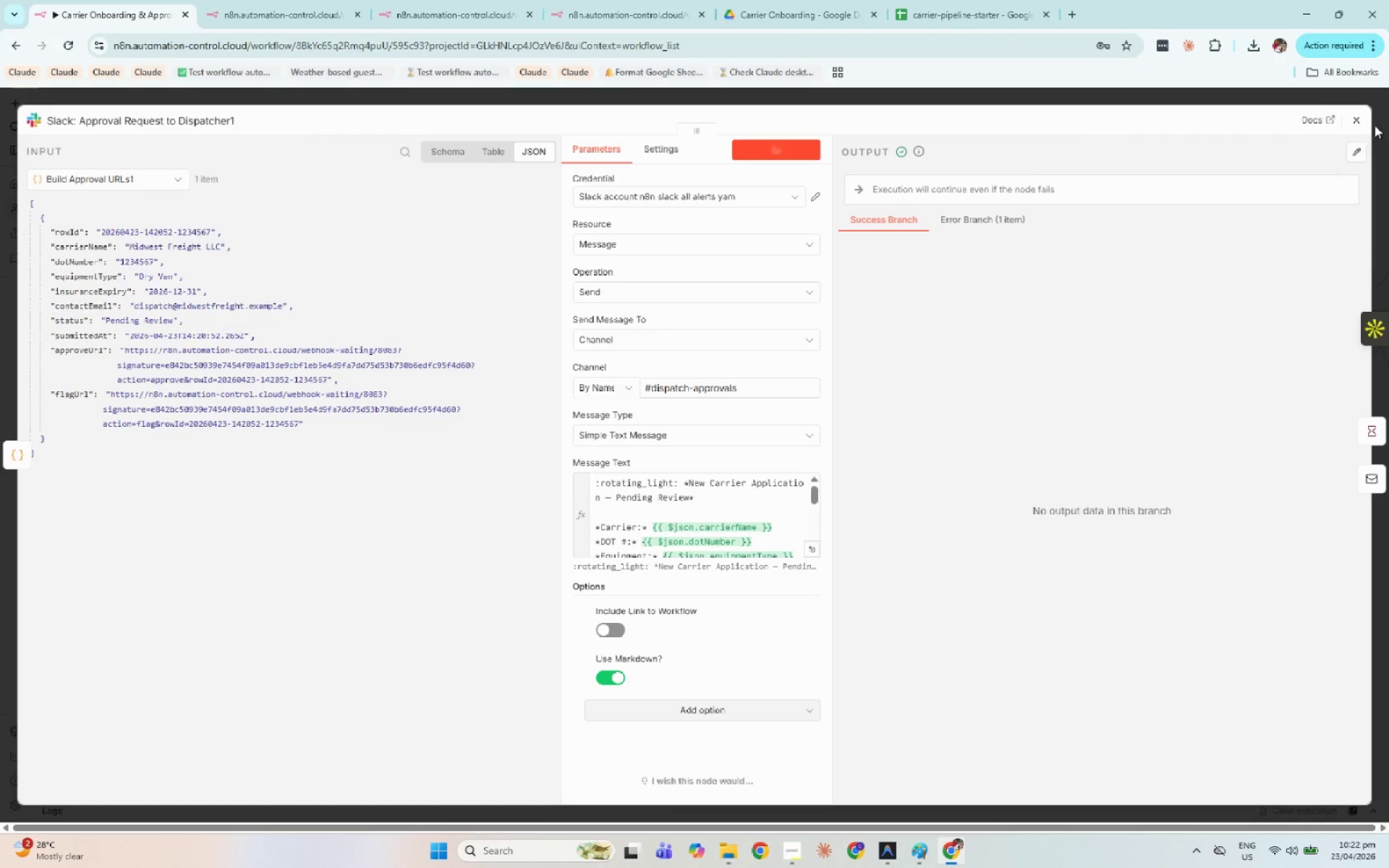 
left_click([1362, 122])
 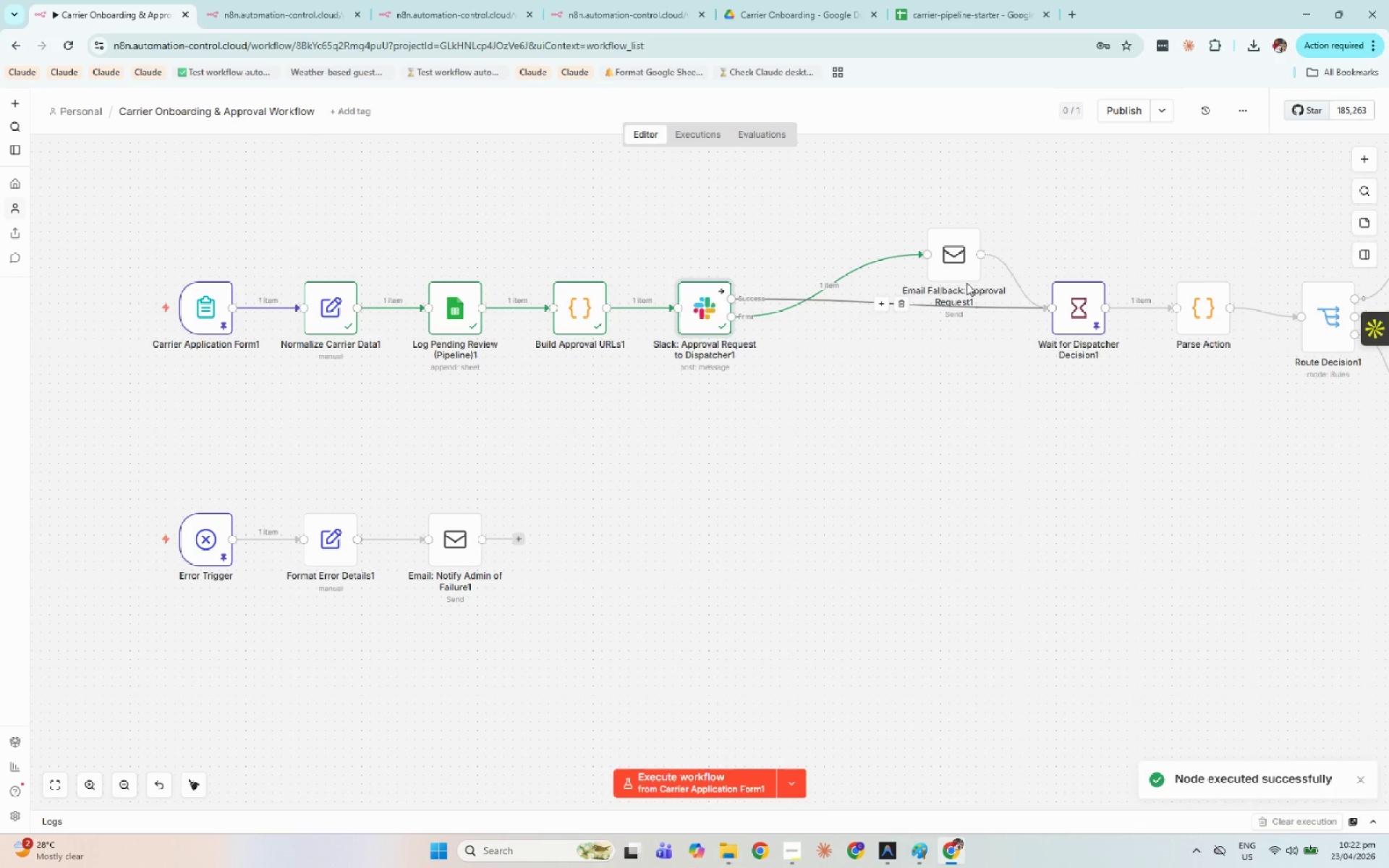 
double_click([956, 270])
 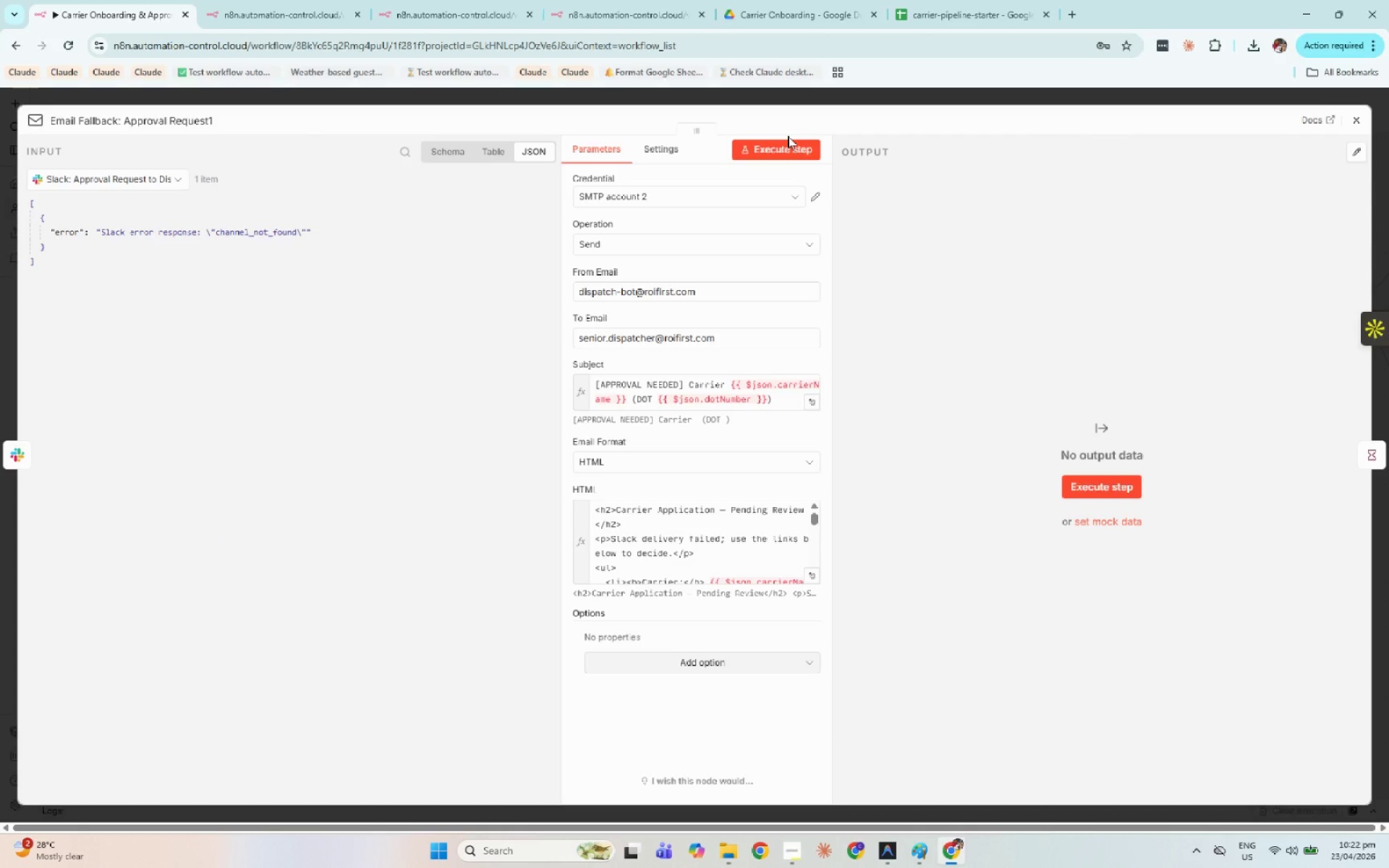 
wait(7.65)
 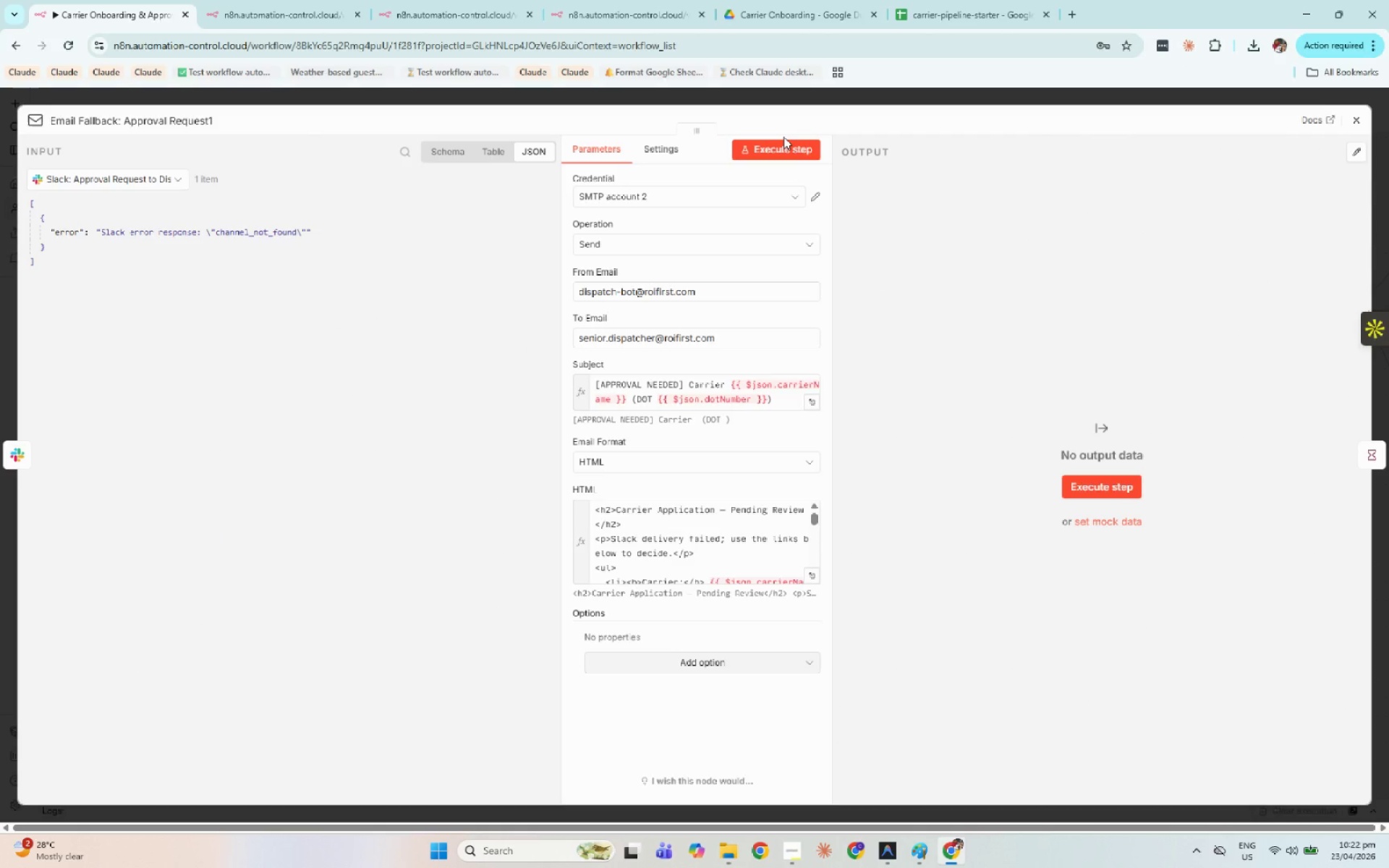 
left_click([1356, 117])
 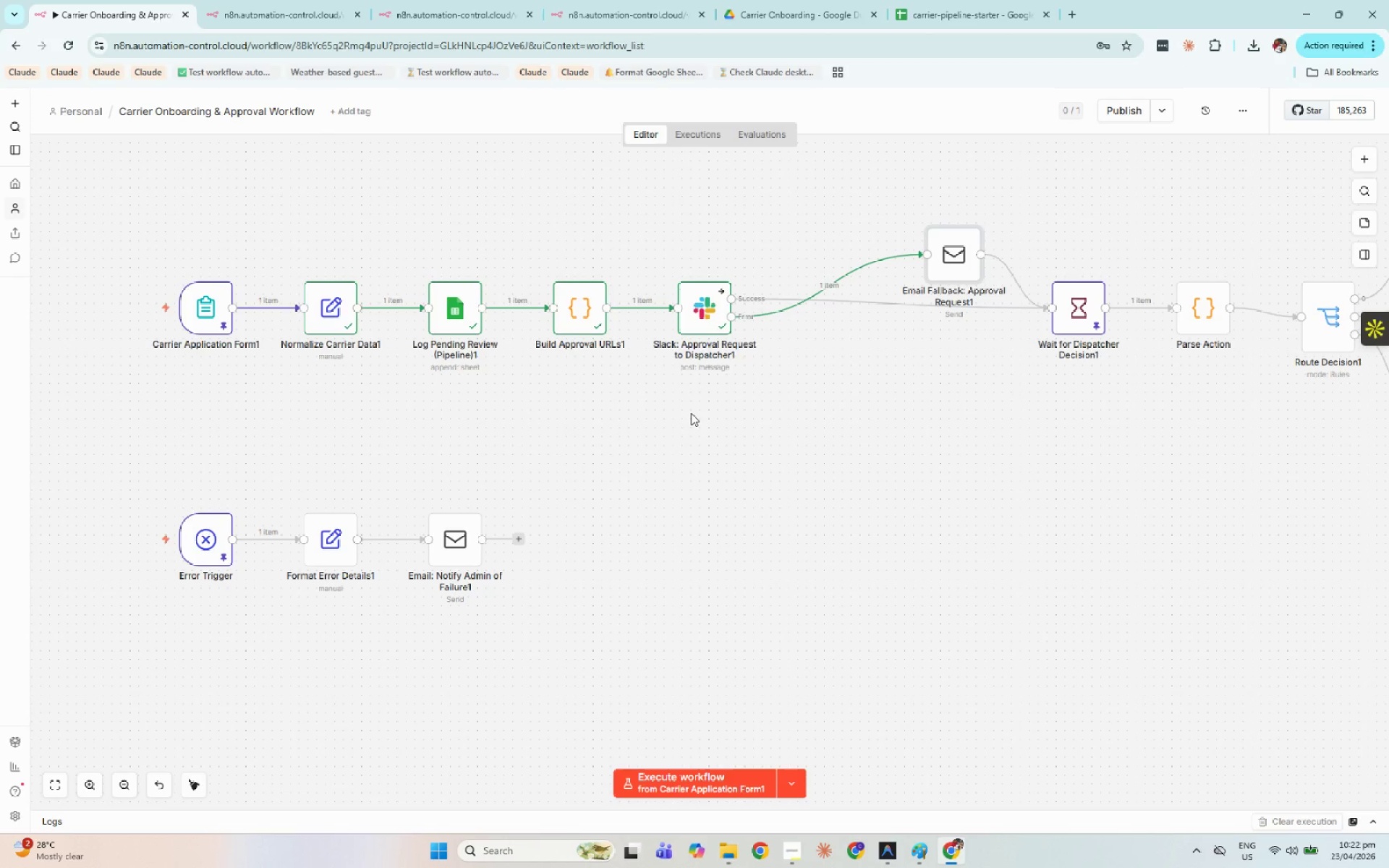 
double_click([700, 310])
 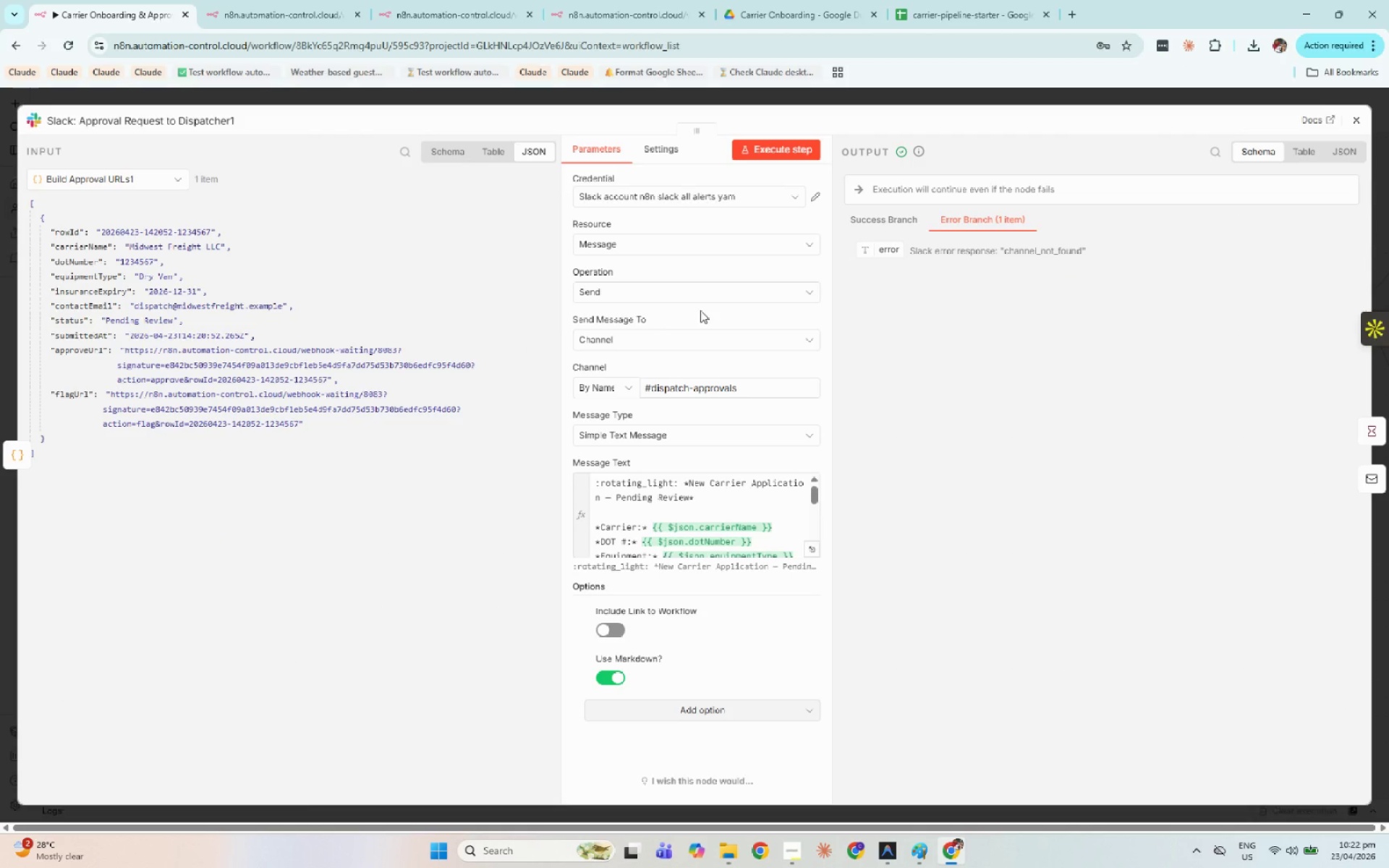 
left_click([608, 391])
 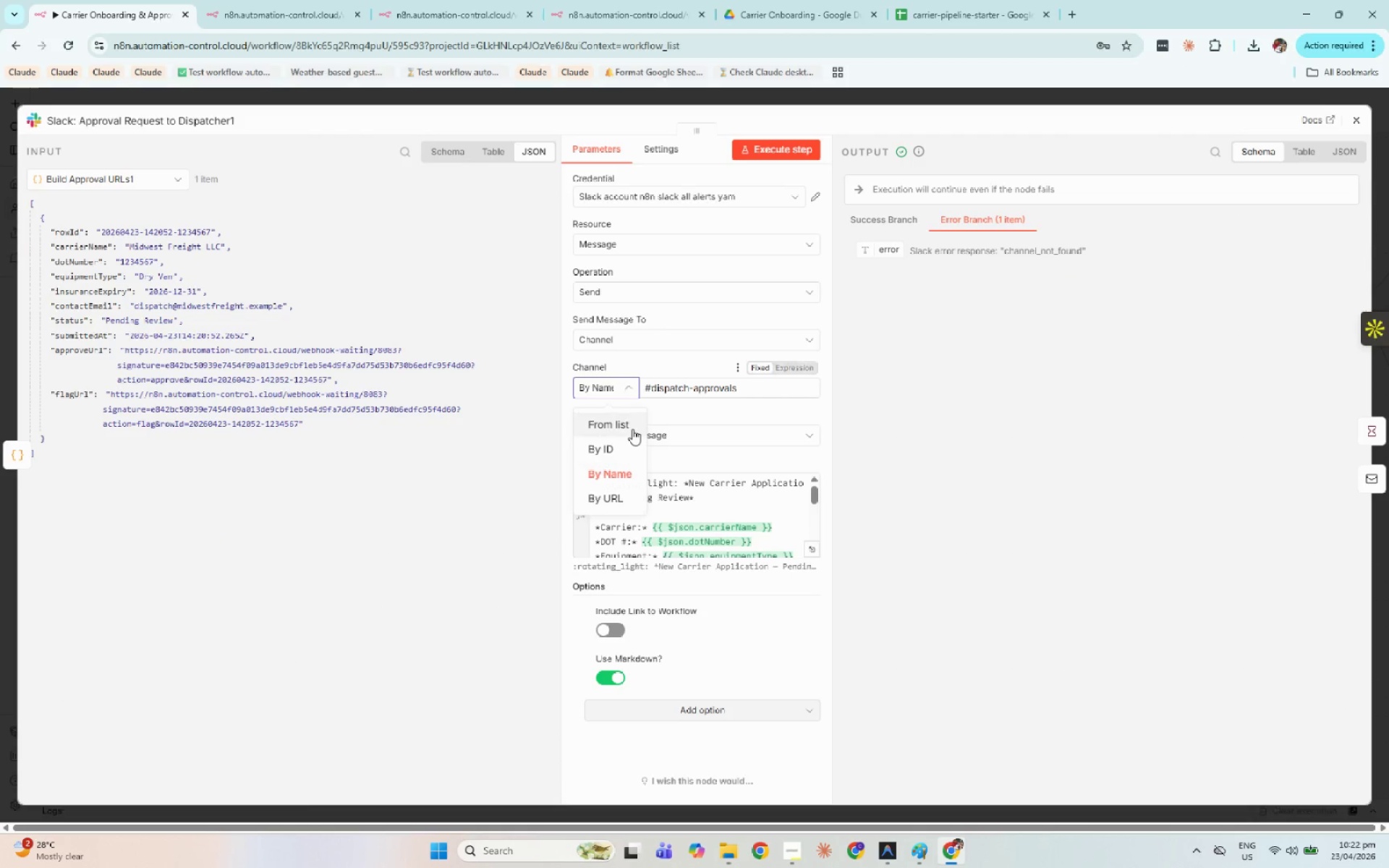 
left_click([632, 429])
 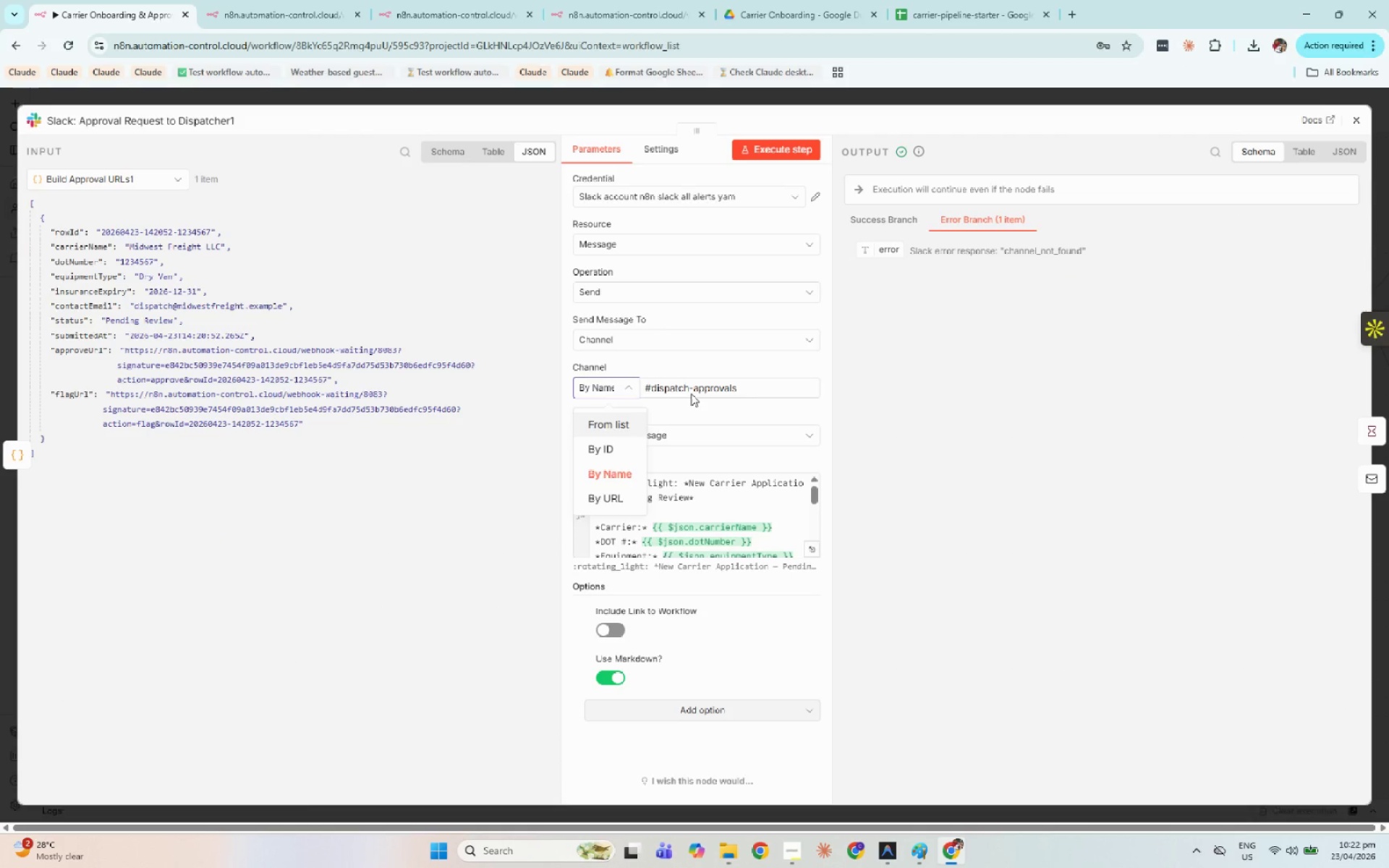 
left_click([691, 390])
 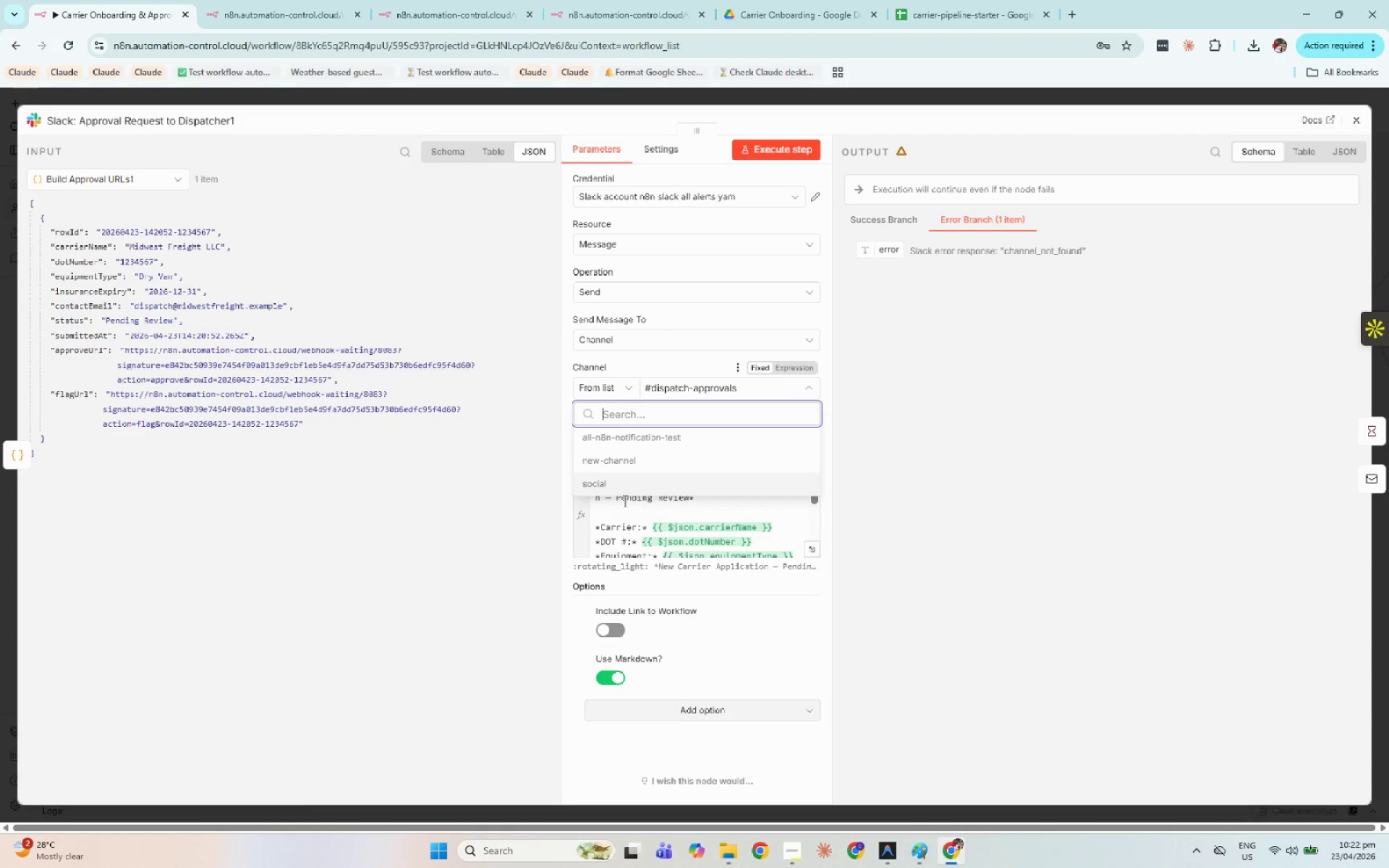 
left_click([656, 438])
 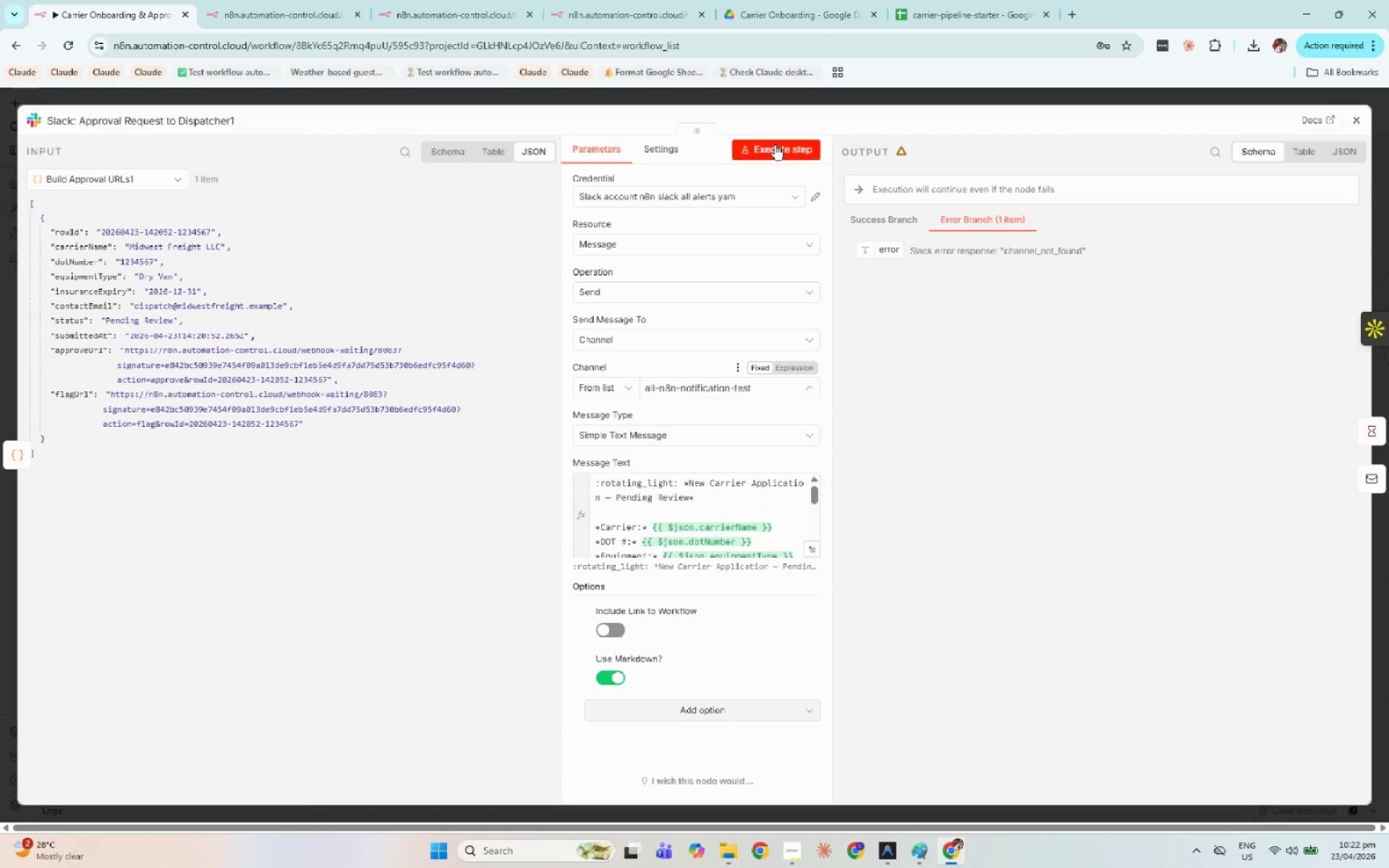 
left_click([779, 145])
 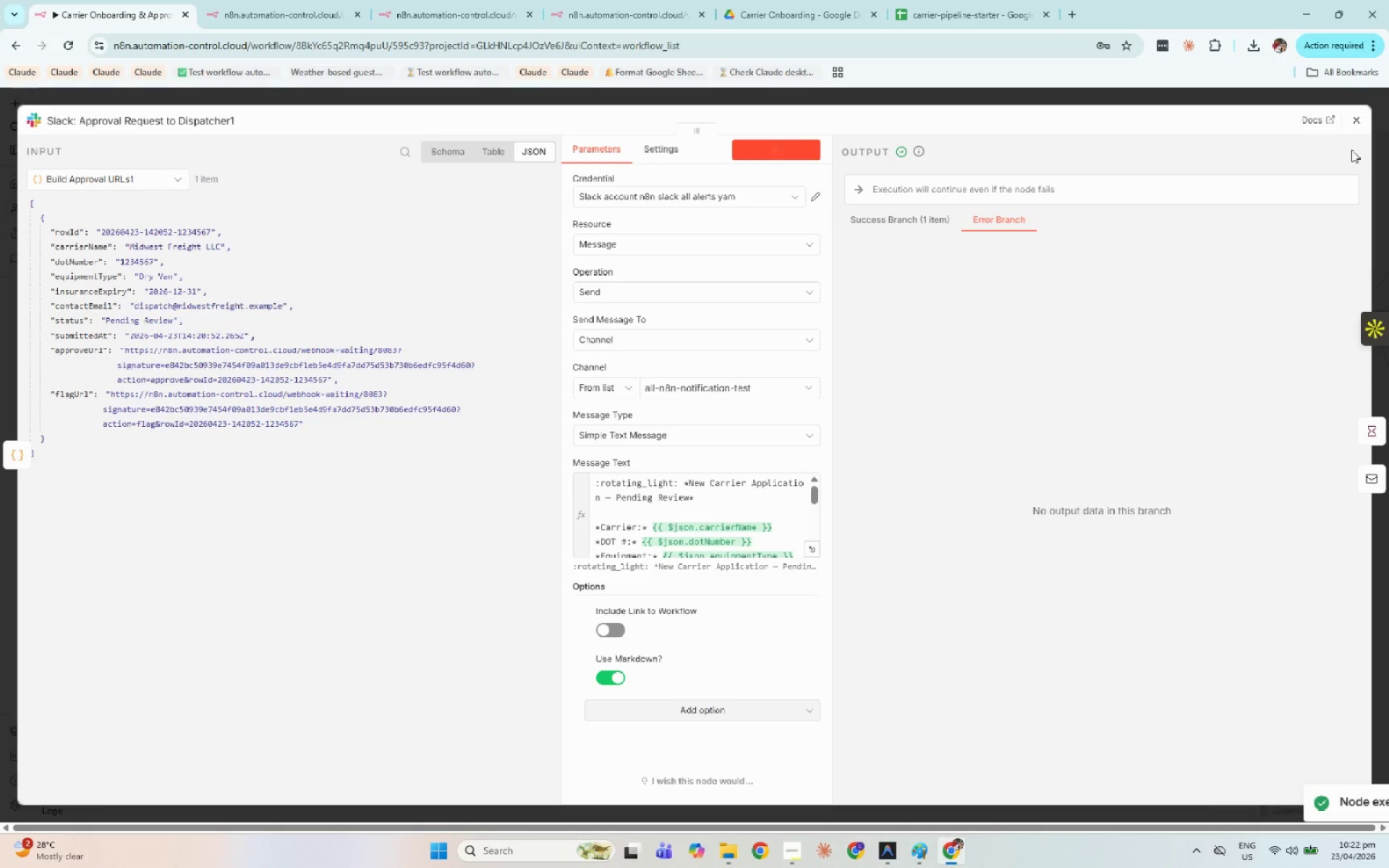 
left_click([1356, 123])
 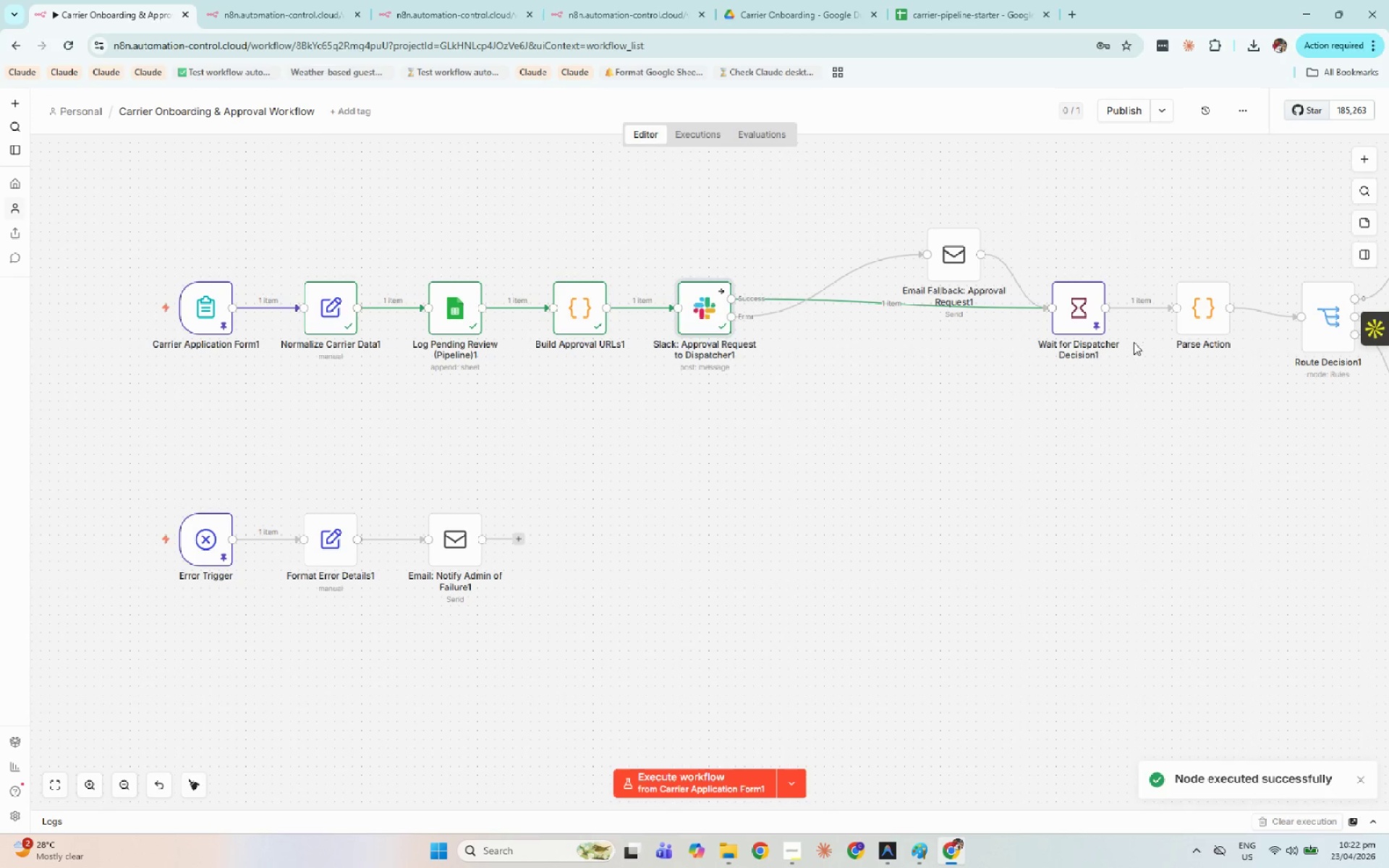 
double_click([1201, 321])
 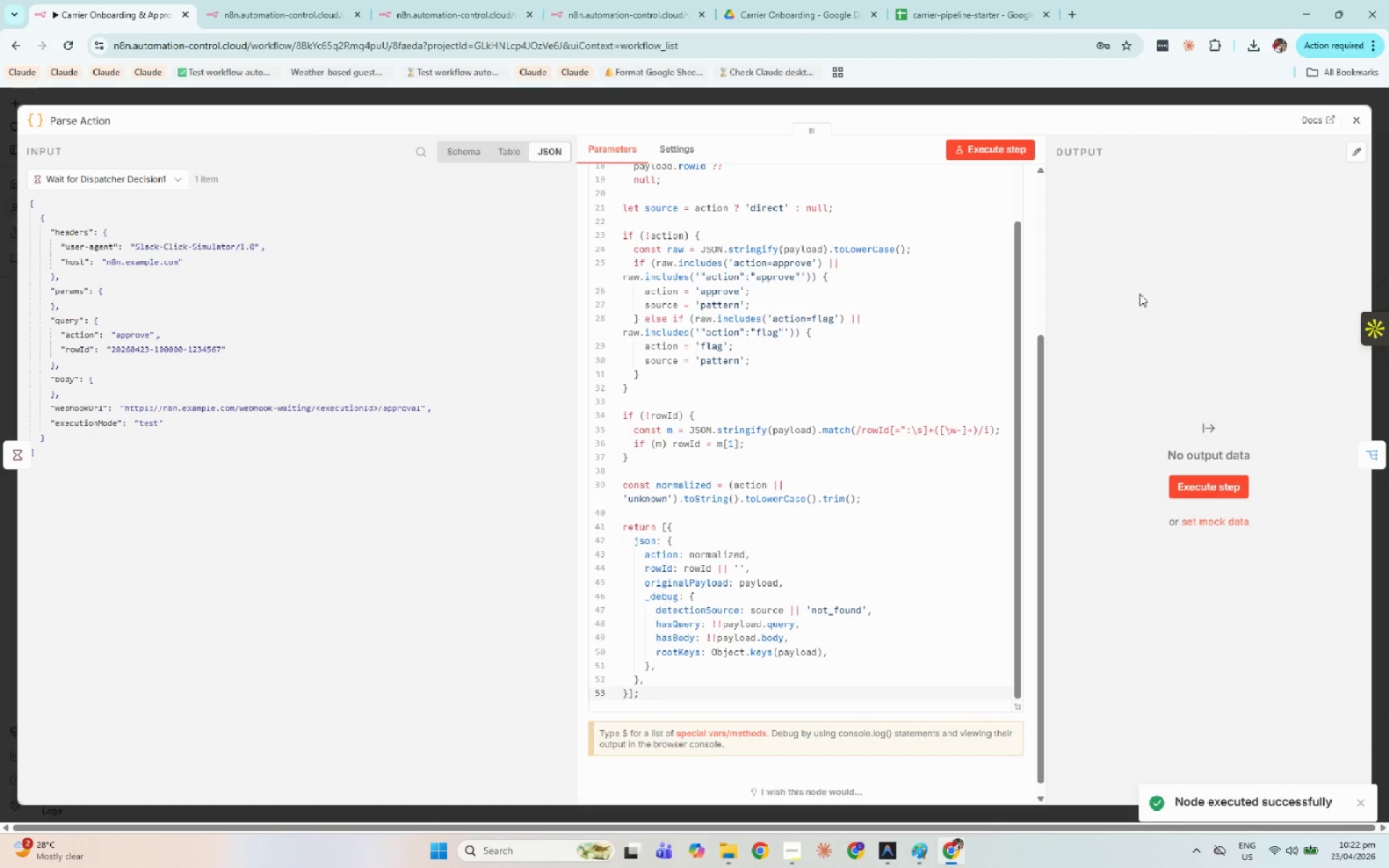 
left_click([1024, 154])
 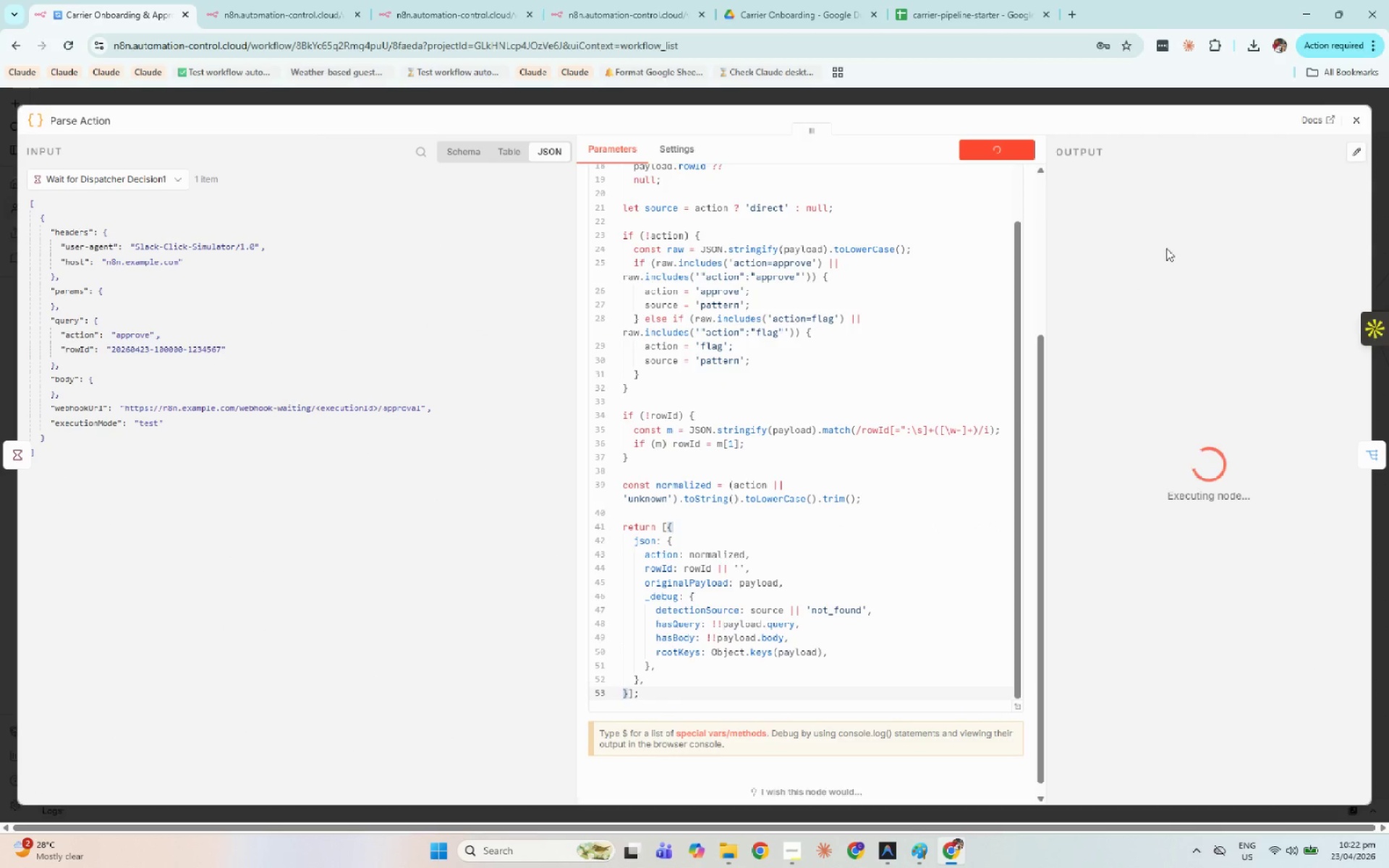 
mouse_move([1388, 150])
 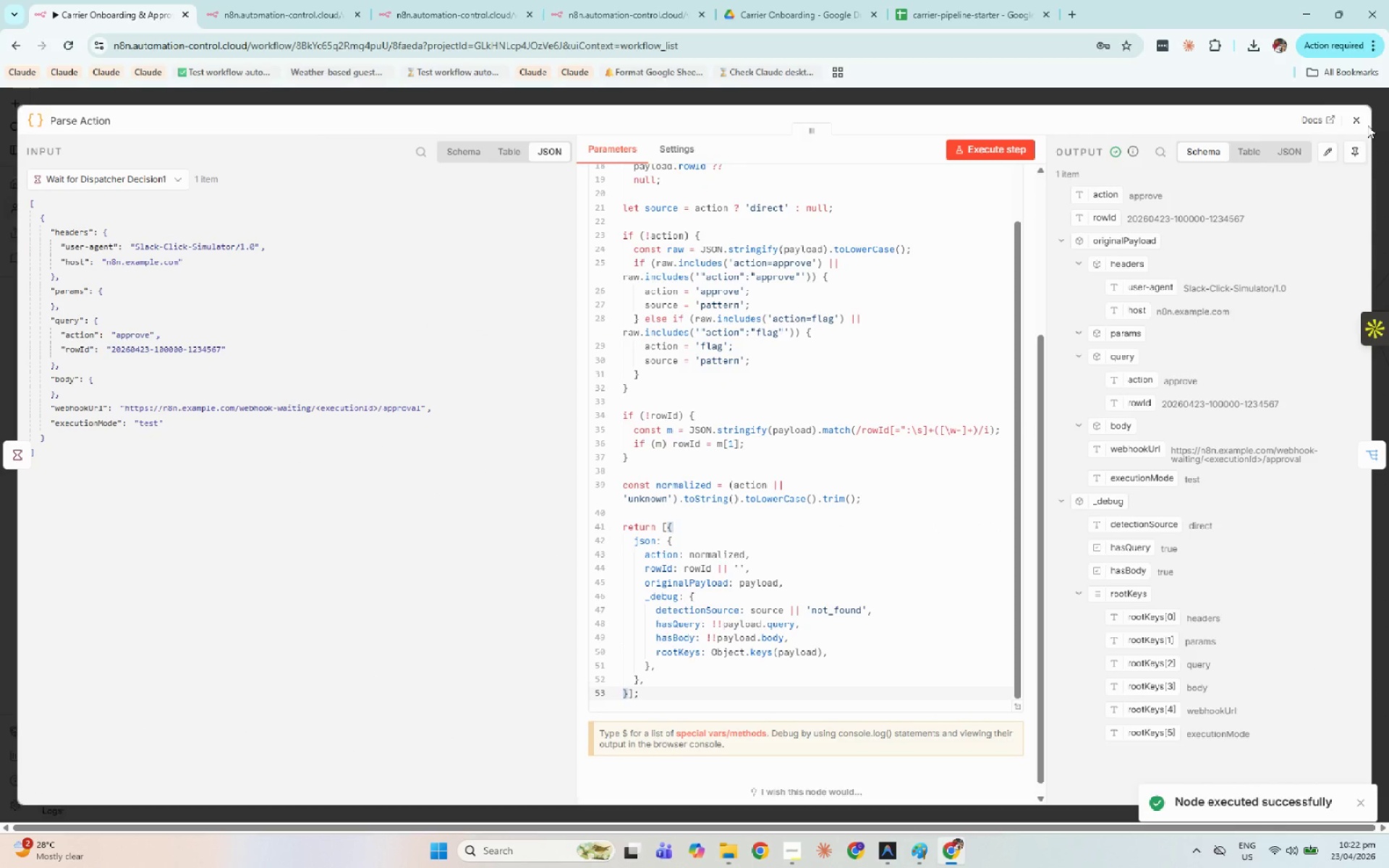 
left_click([1364, 123])
 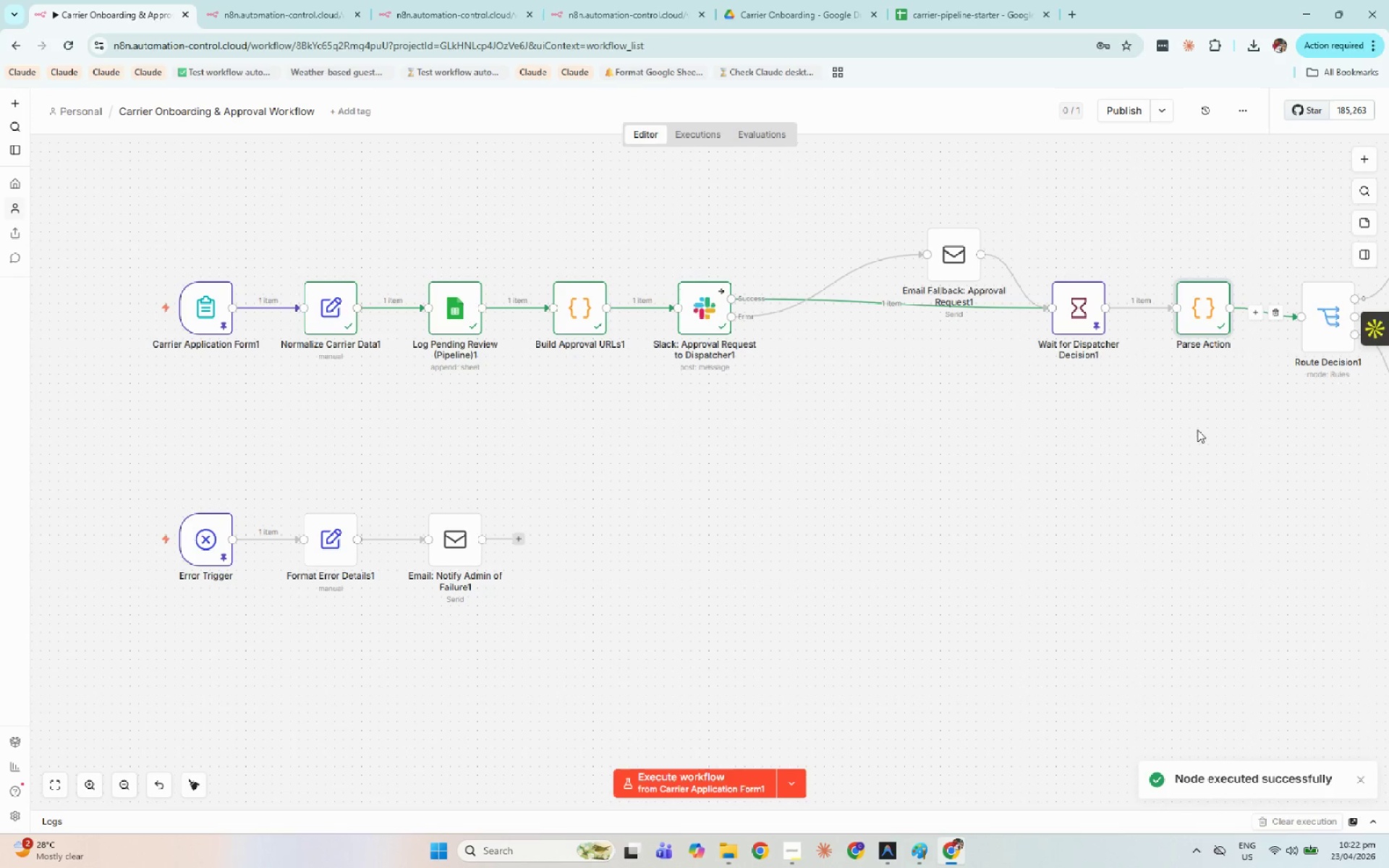 
hold_key(key=Space, duration=1.5)
 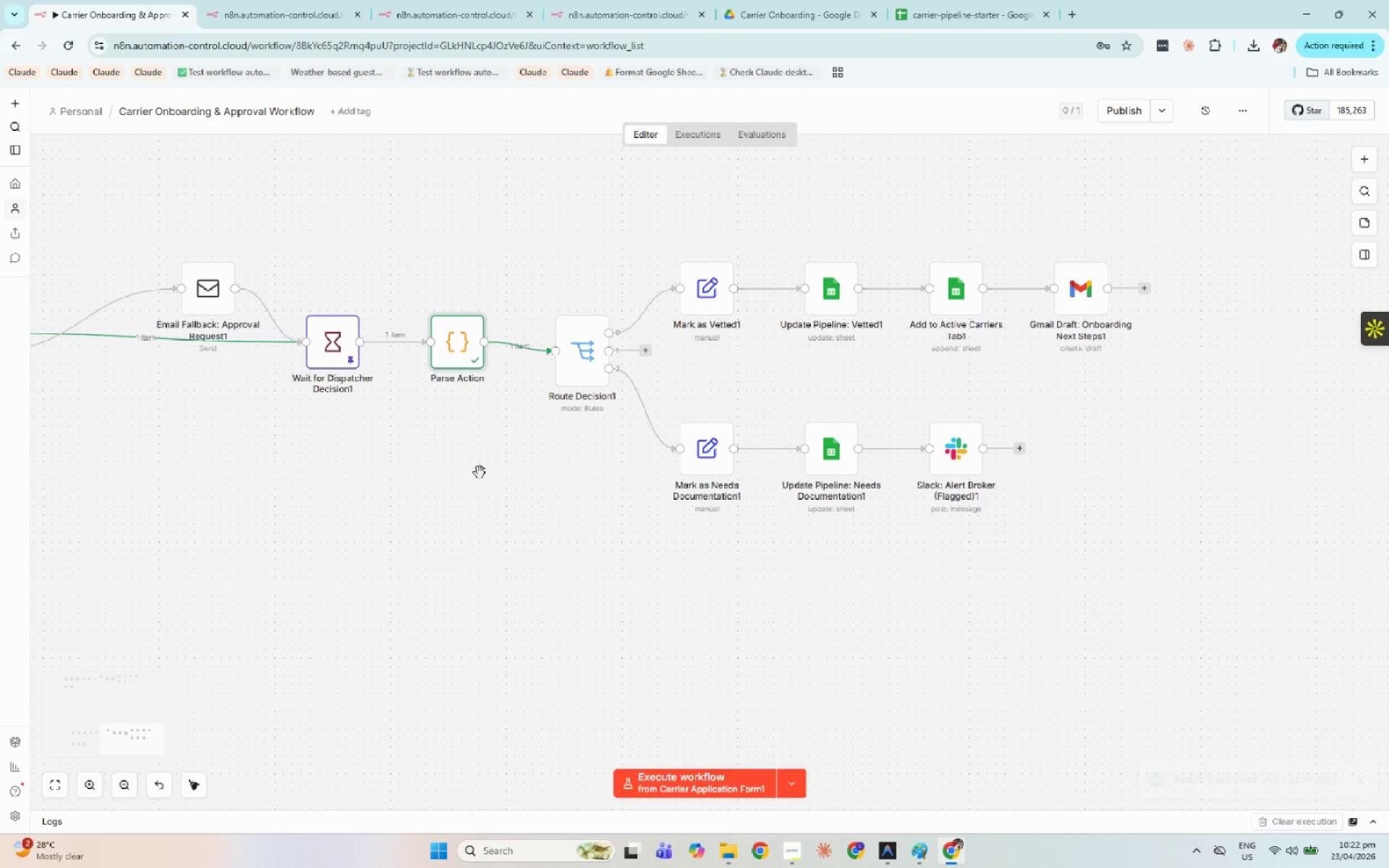 
left_click_drag(start_coordinate=[1212, 447], to_coordinate=[467, 481])
 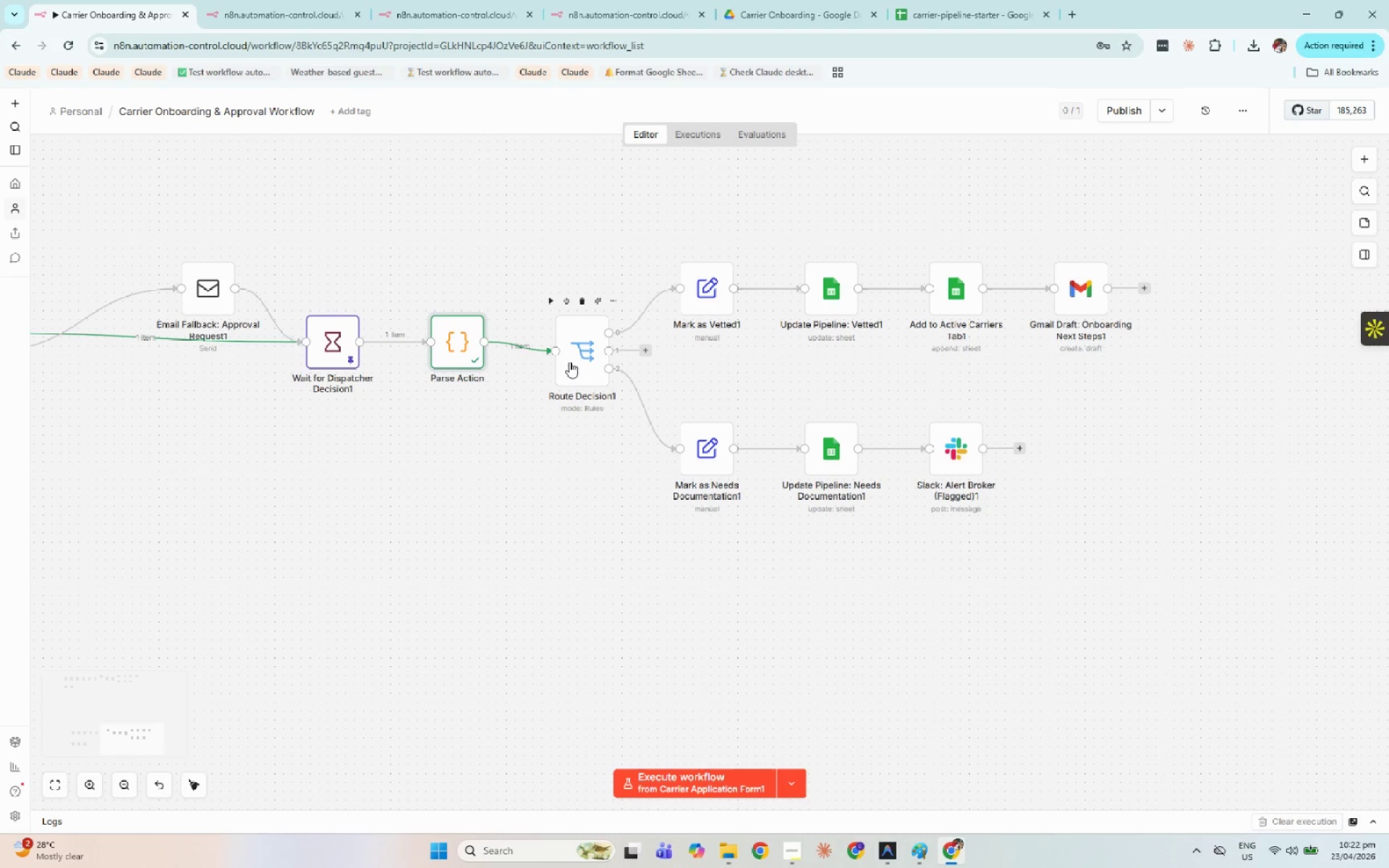 
hold_key(key=Space, duration=0.58)
 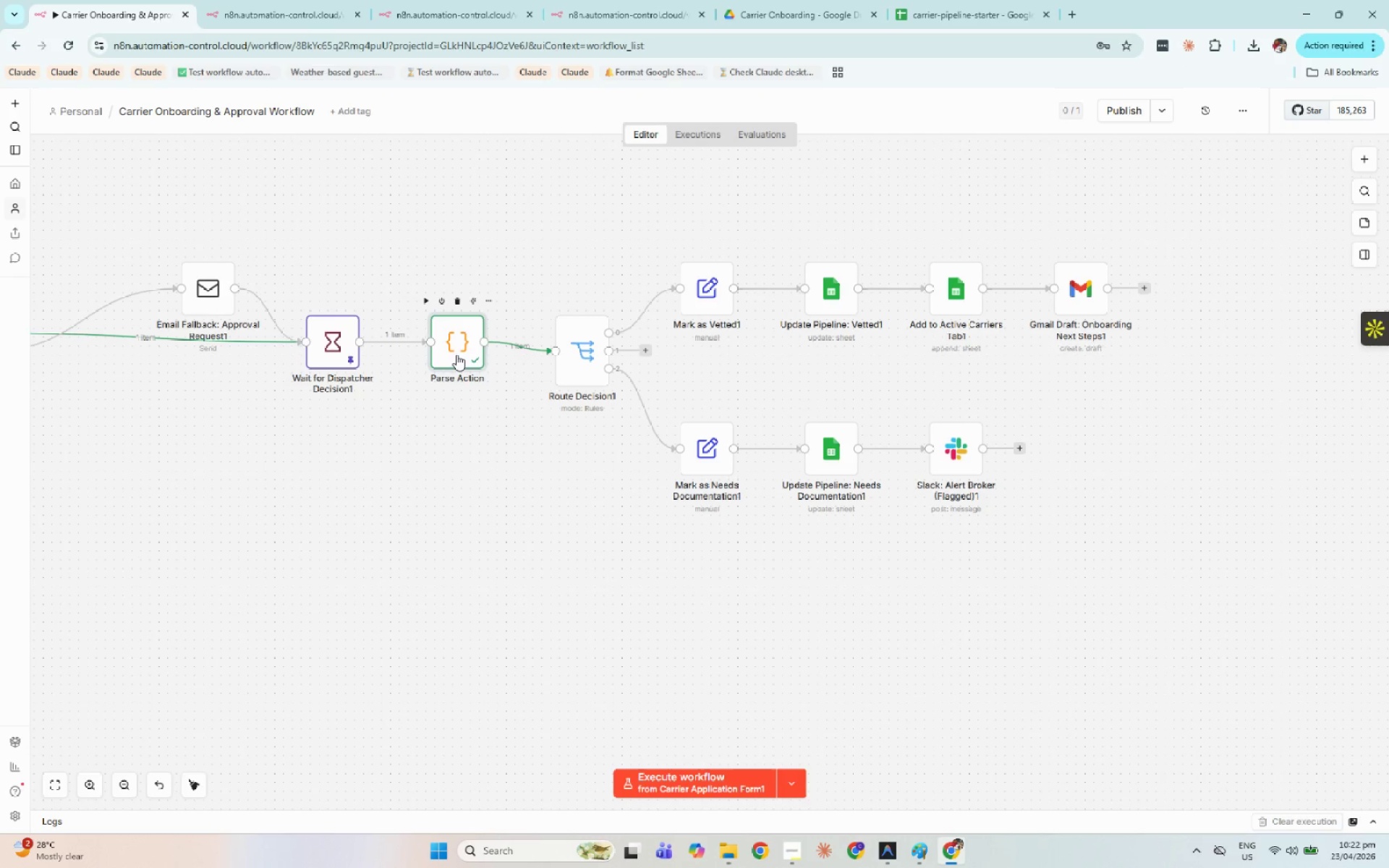 
double_click([456, 353])
 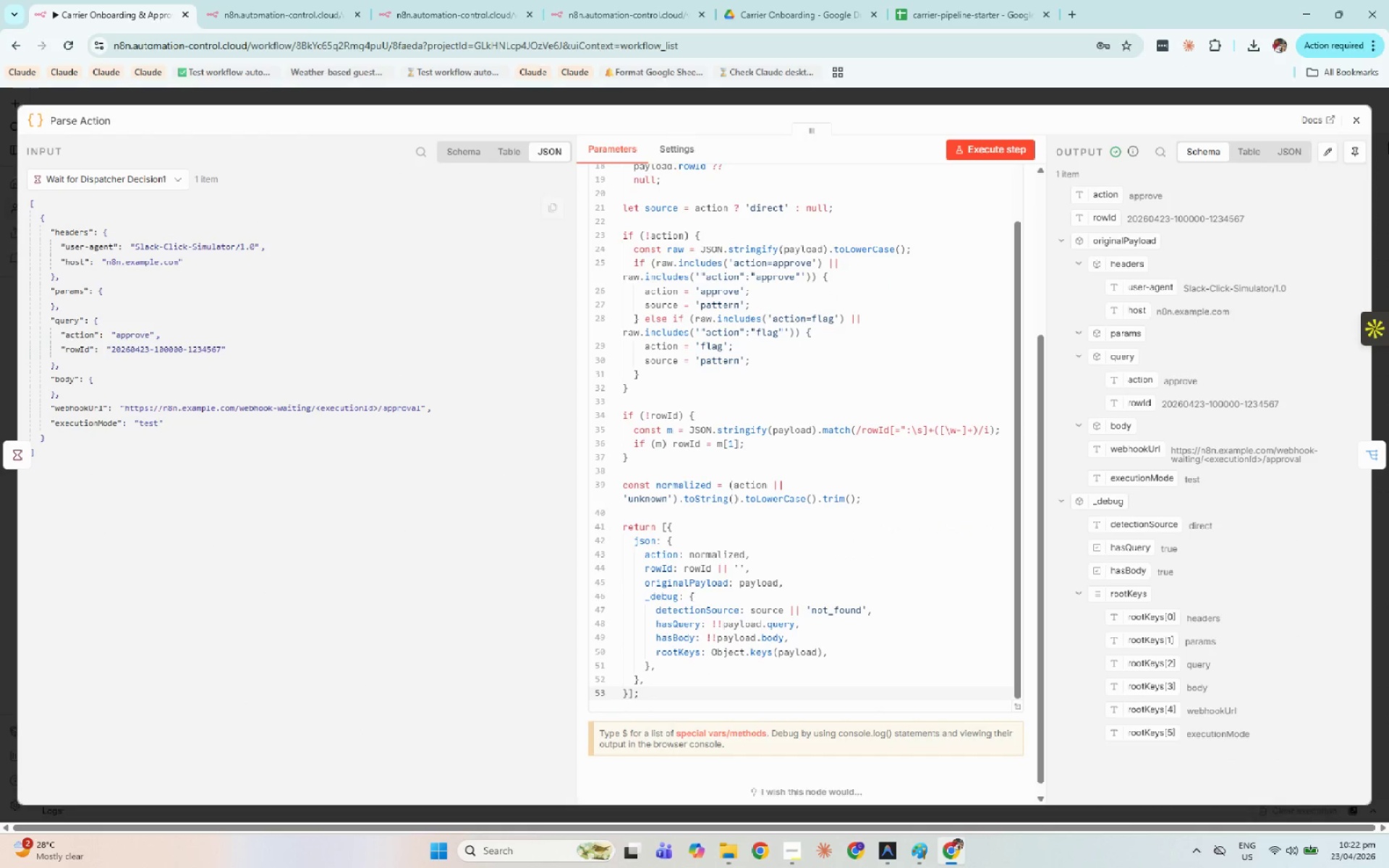 
left_click([1361, 142])
 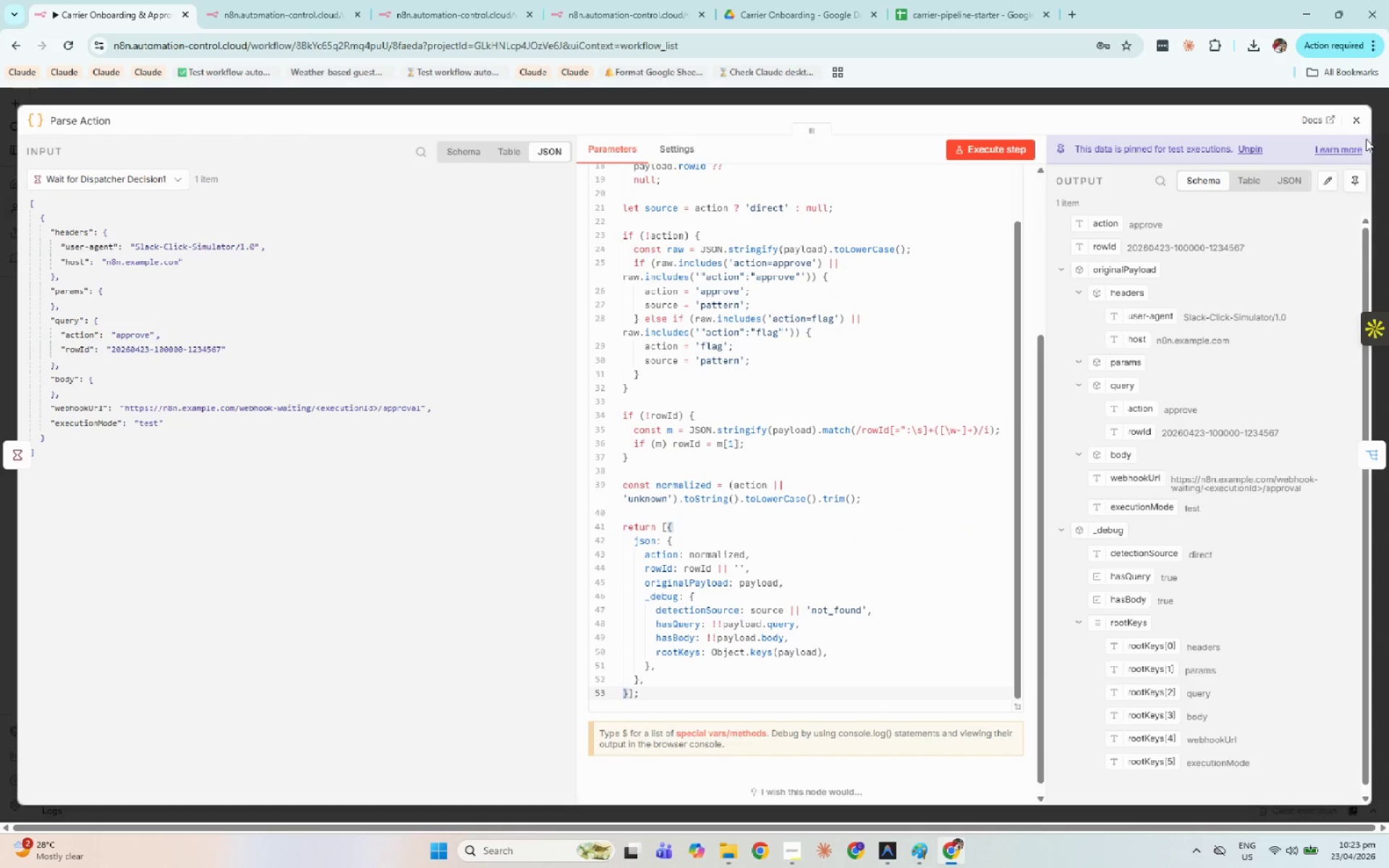 
left_click([1362, 127])
 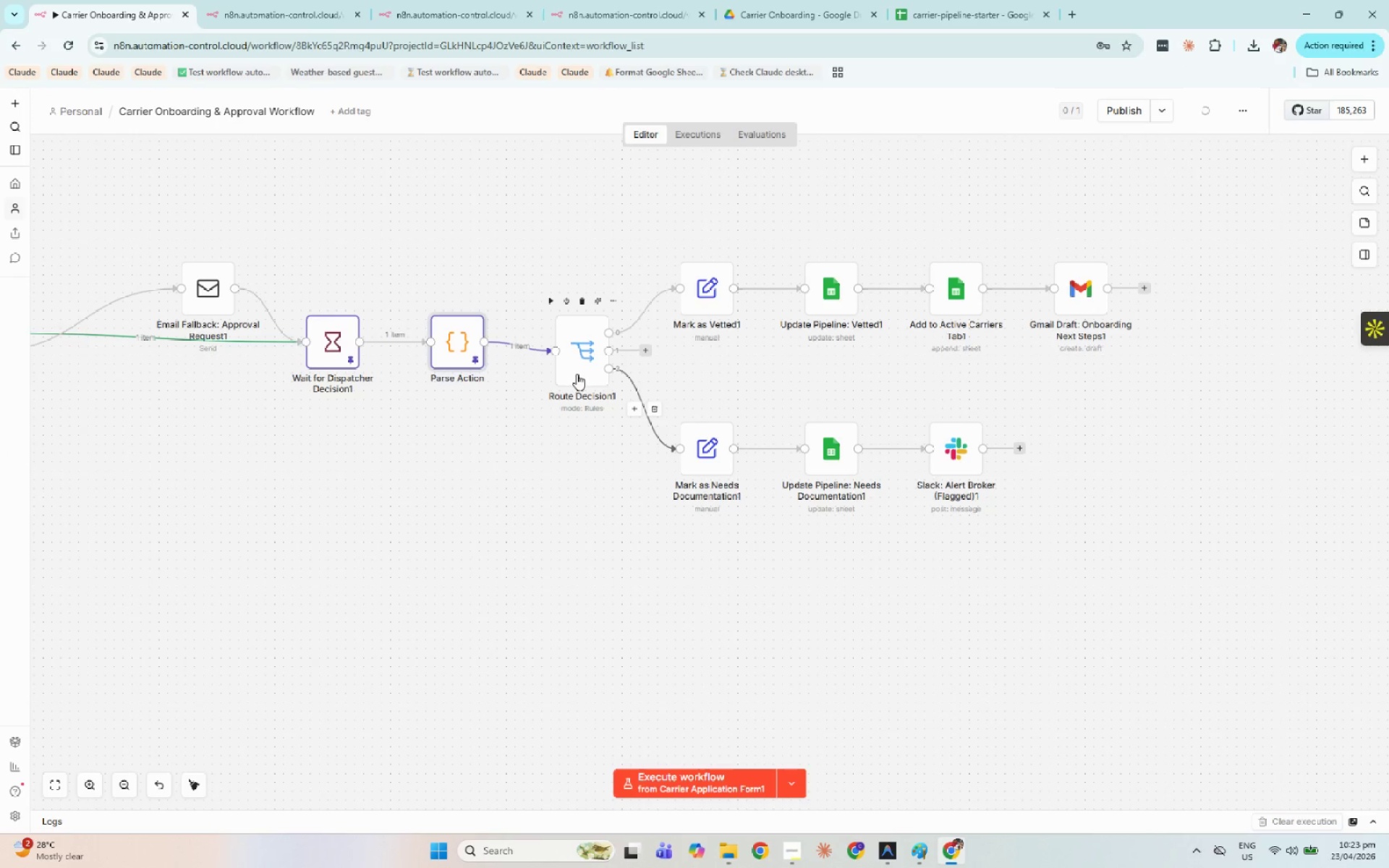 
double_click([577, 374])
 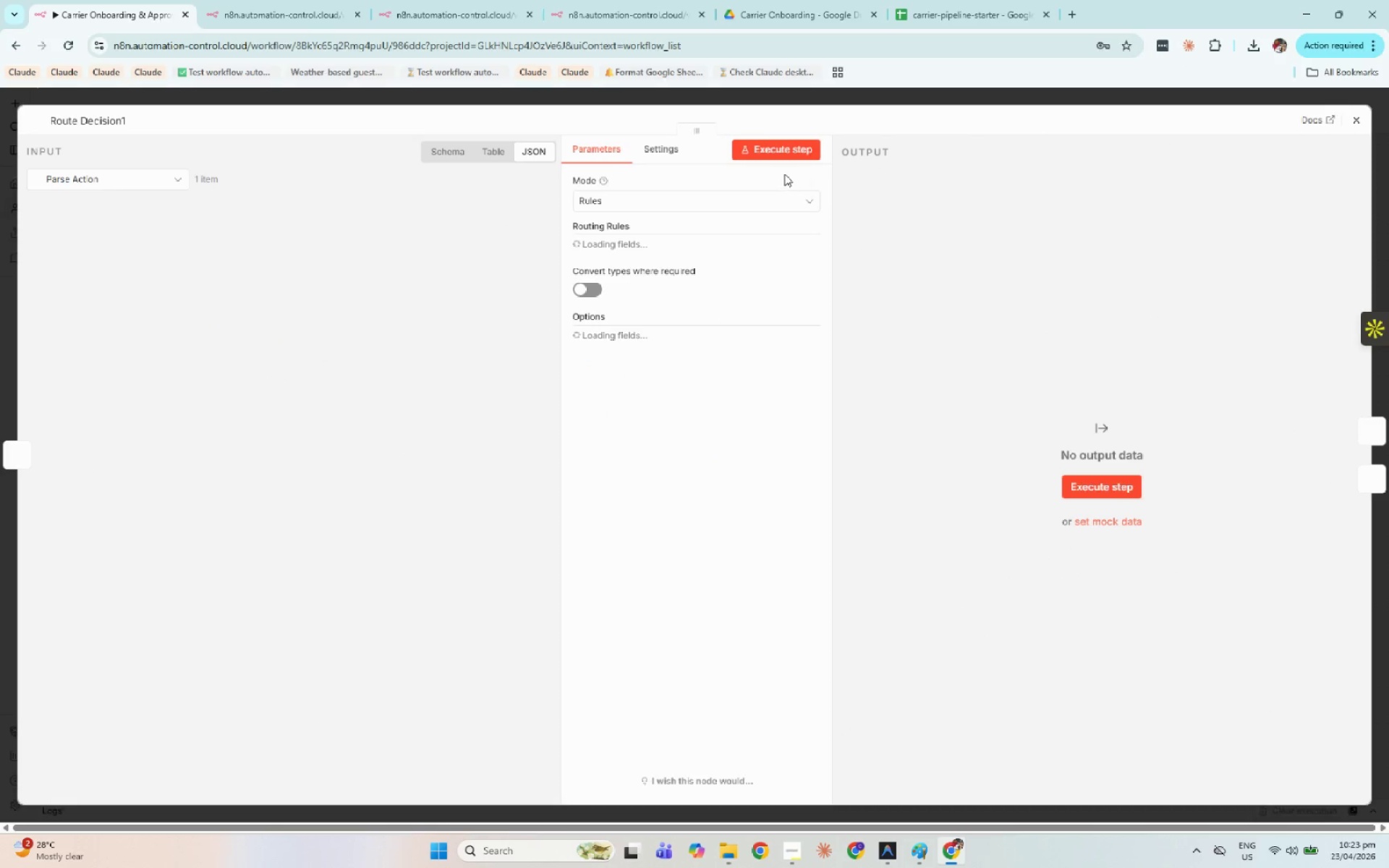 
left_click([794, 144])
 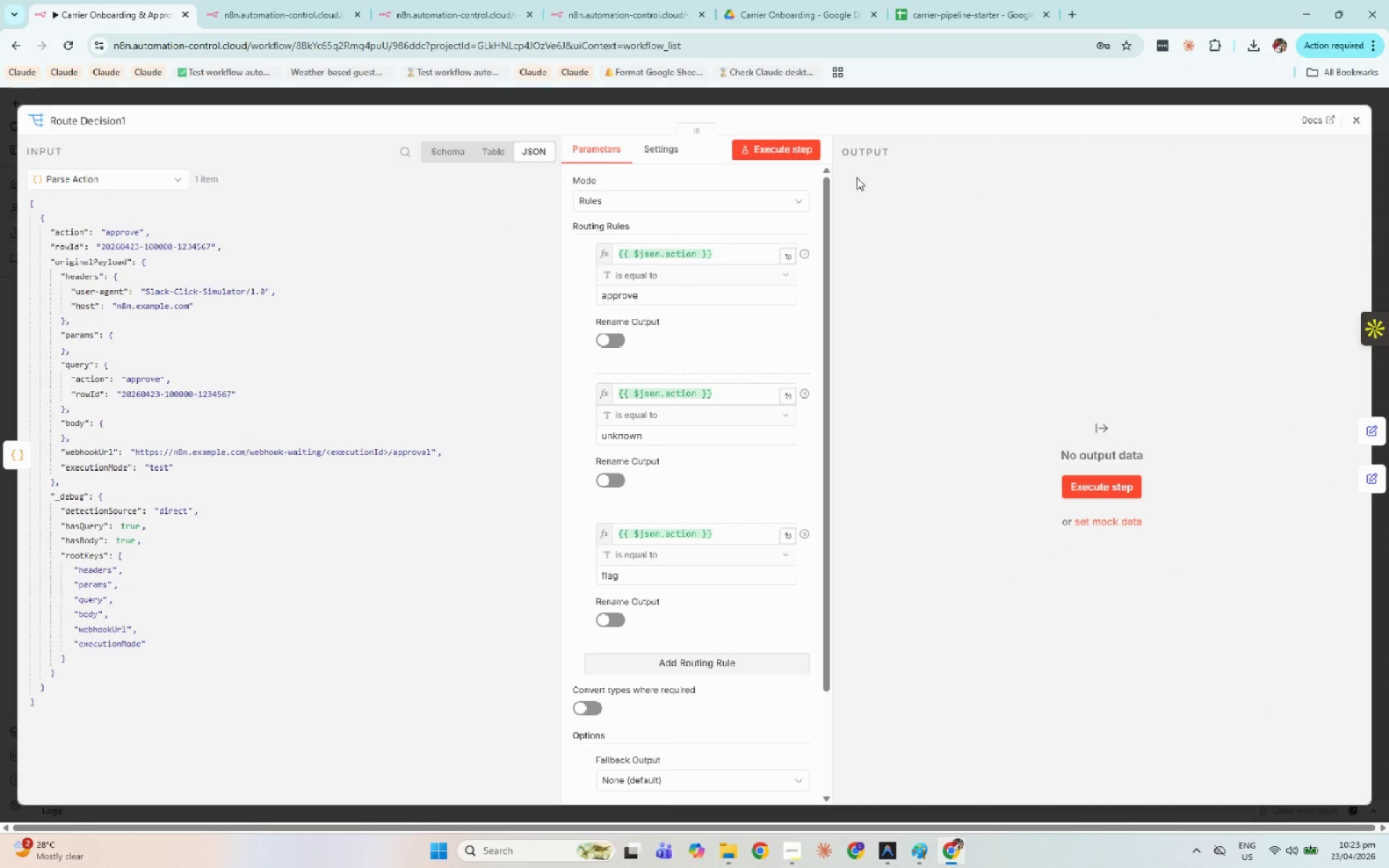 
left_click([789, 148])
 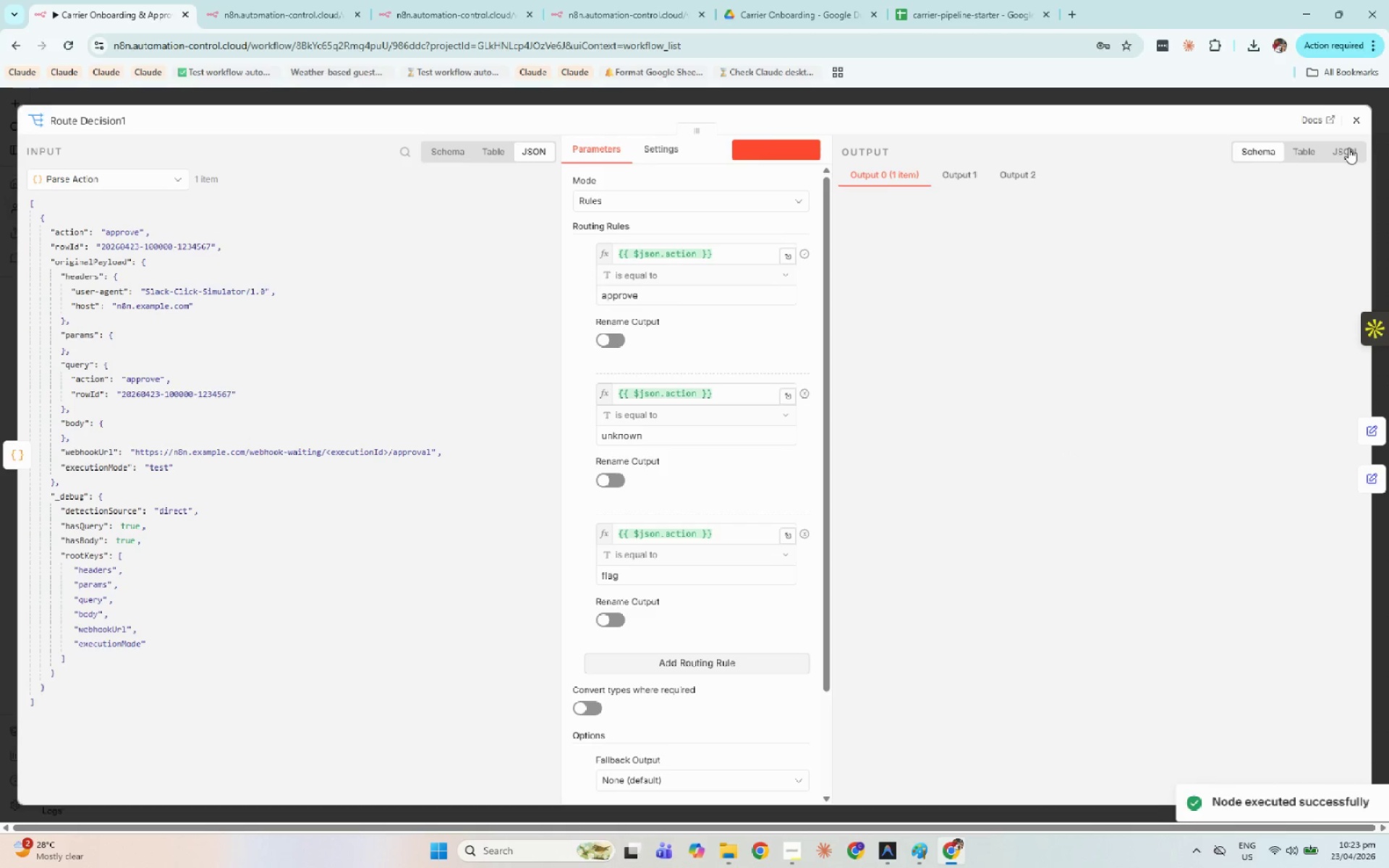 
left_click([1354, 126])
 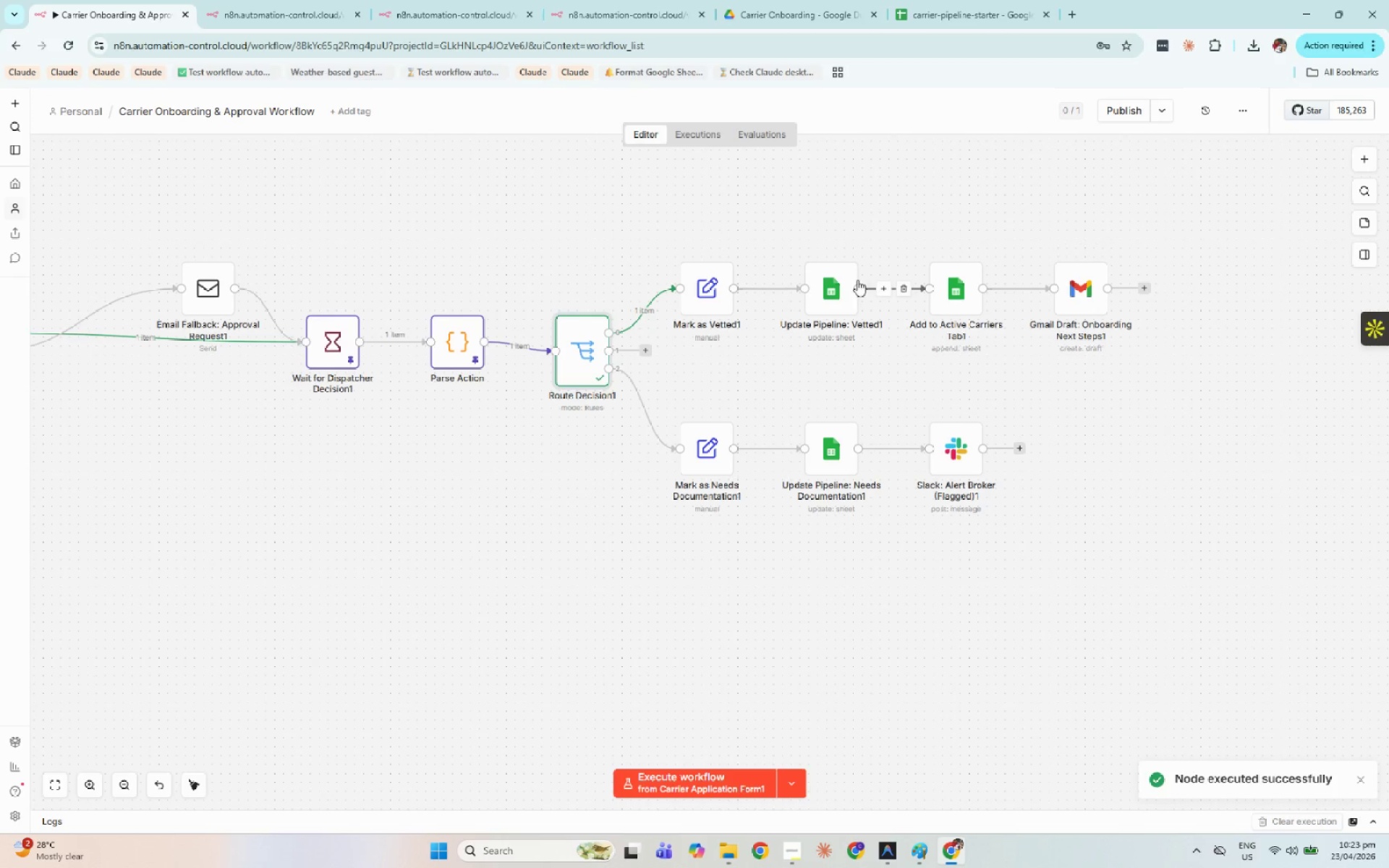 
double_click([706, 297])
 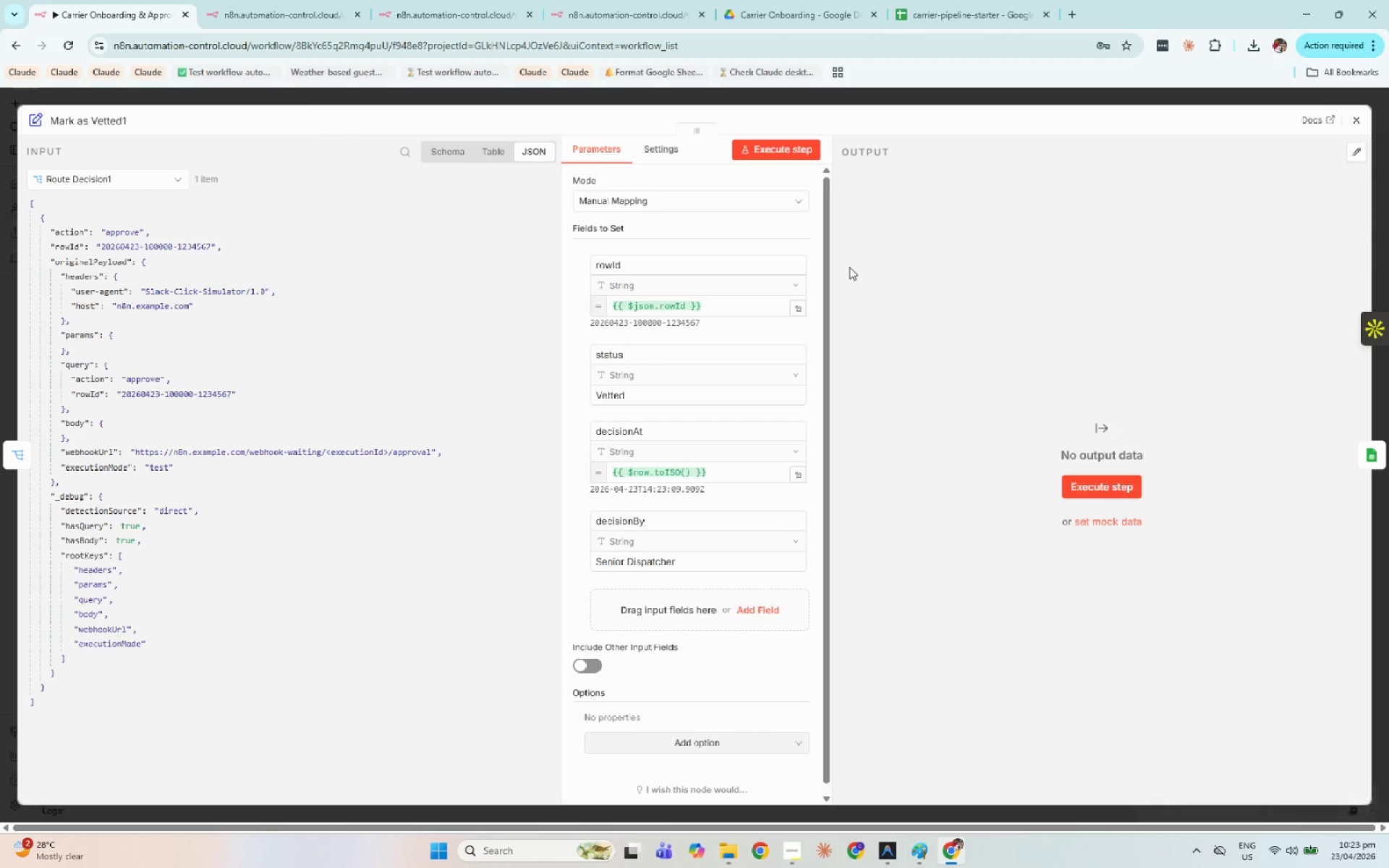 
left_click([796, 142])
 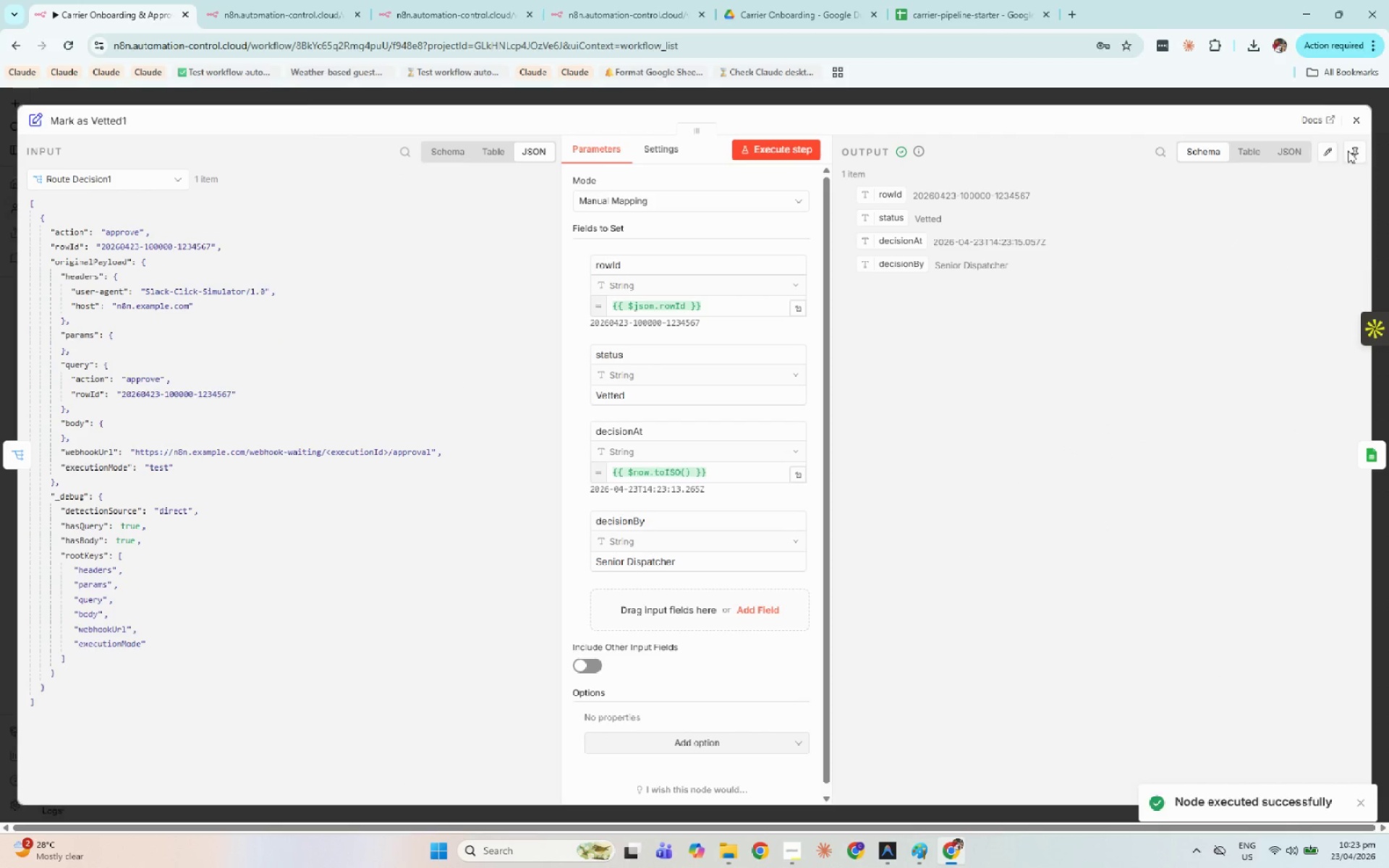 
left_click([1355, 125])
 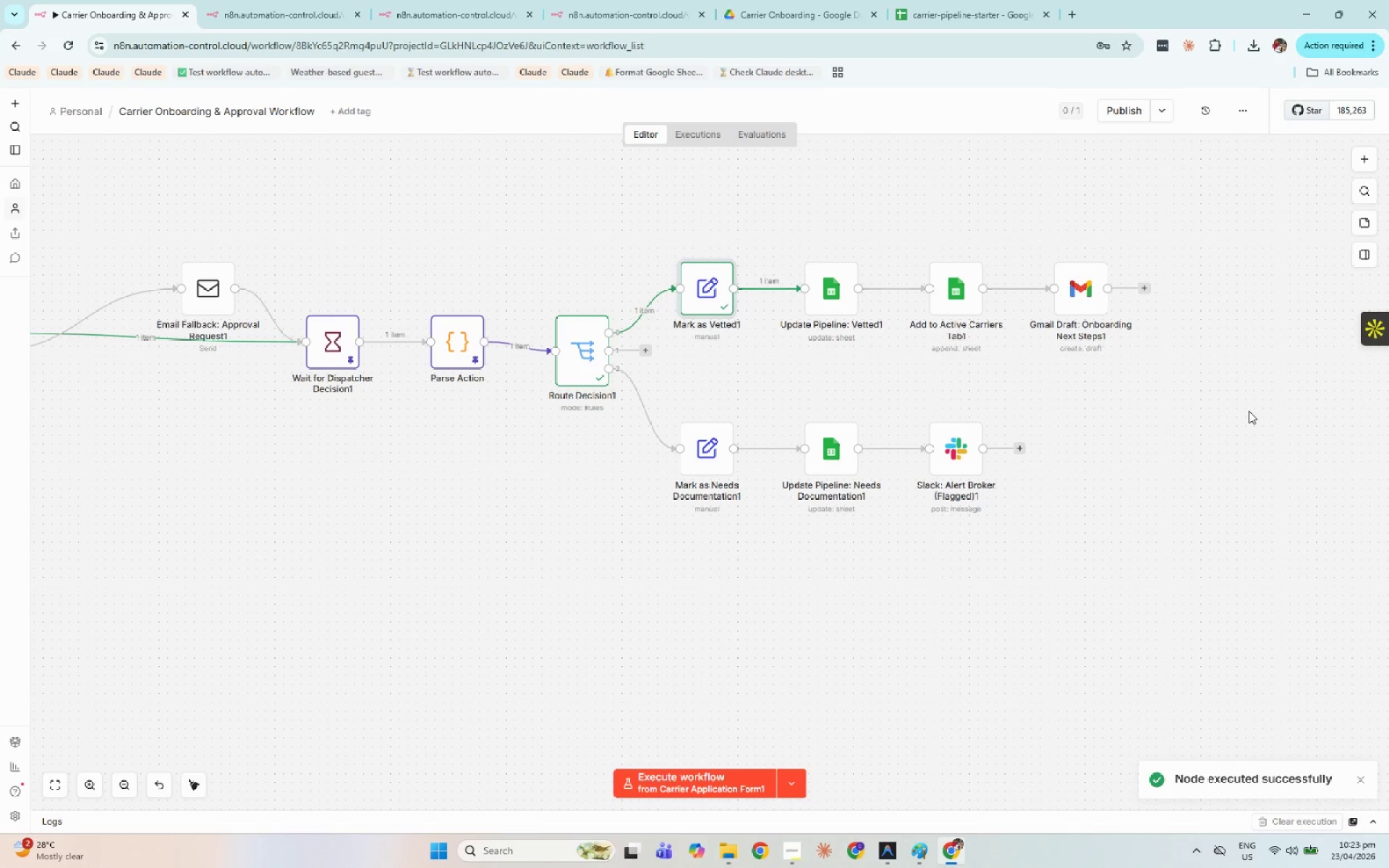 
hold_key(key=Space, duration=0.5)
 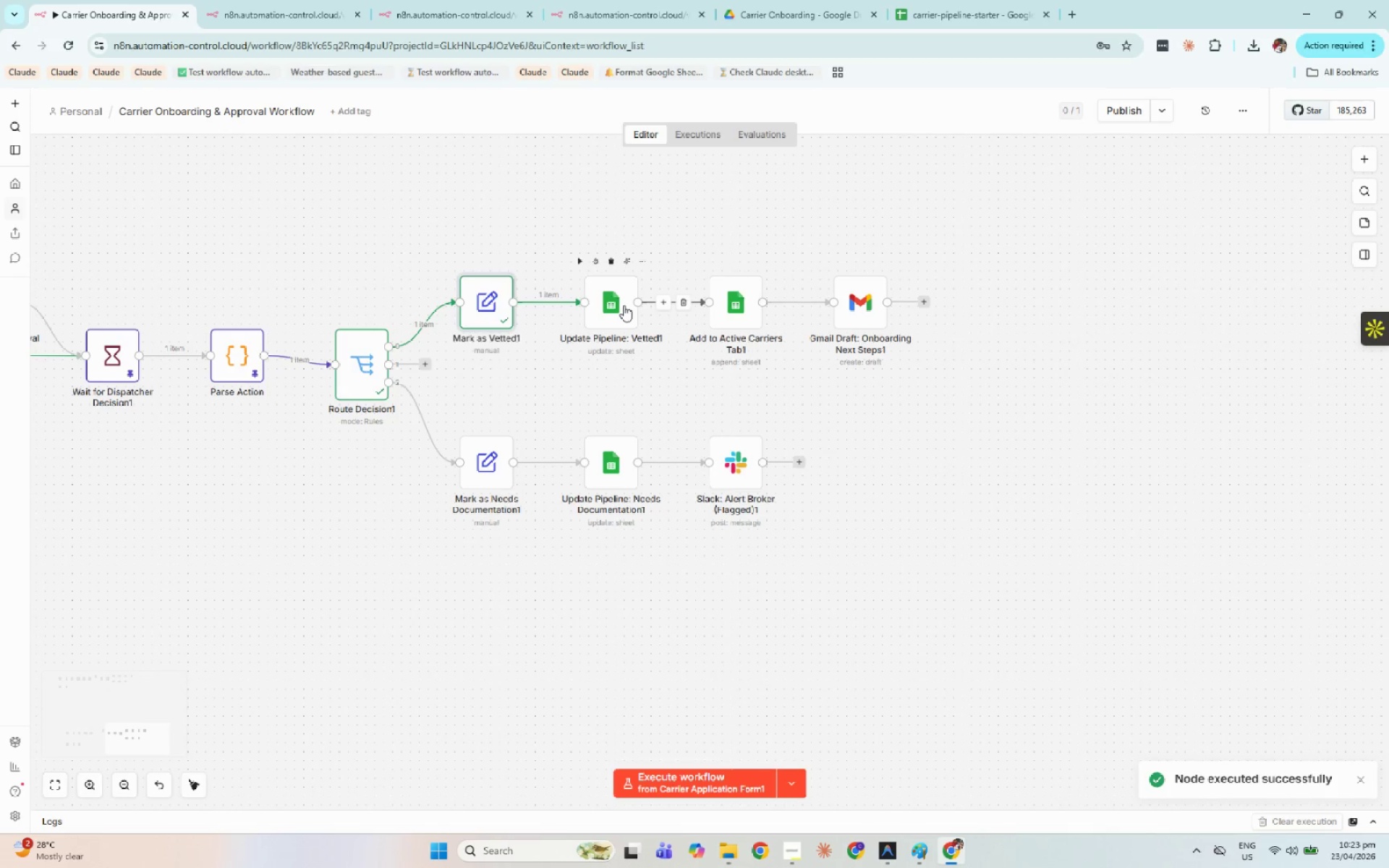 
left_click_drag(start_coordinate=[1249, 412], to_coordinate=[1029, 426])
 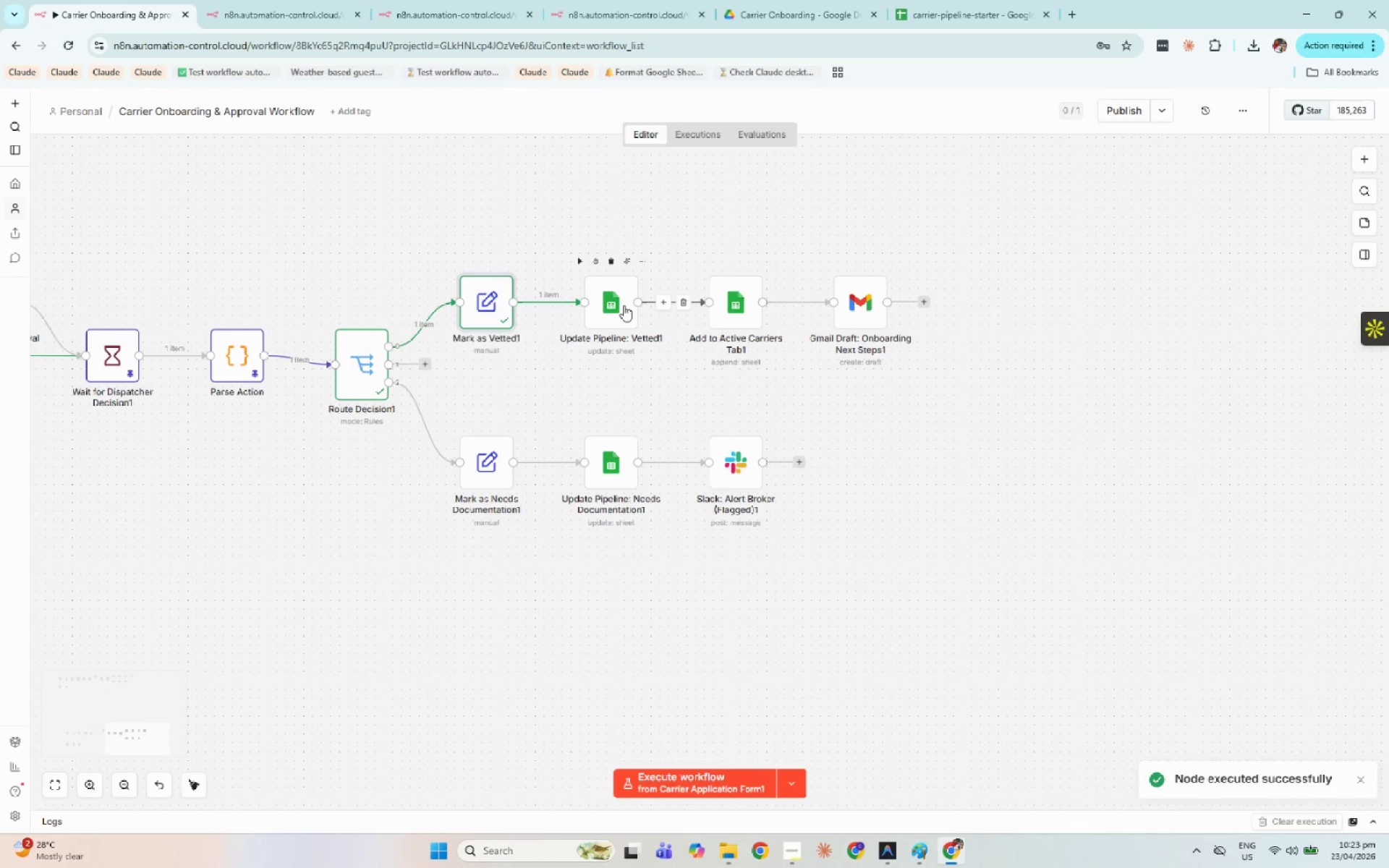 
double_click([624, 305])
 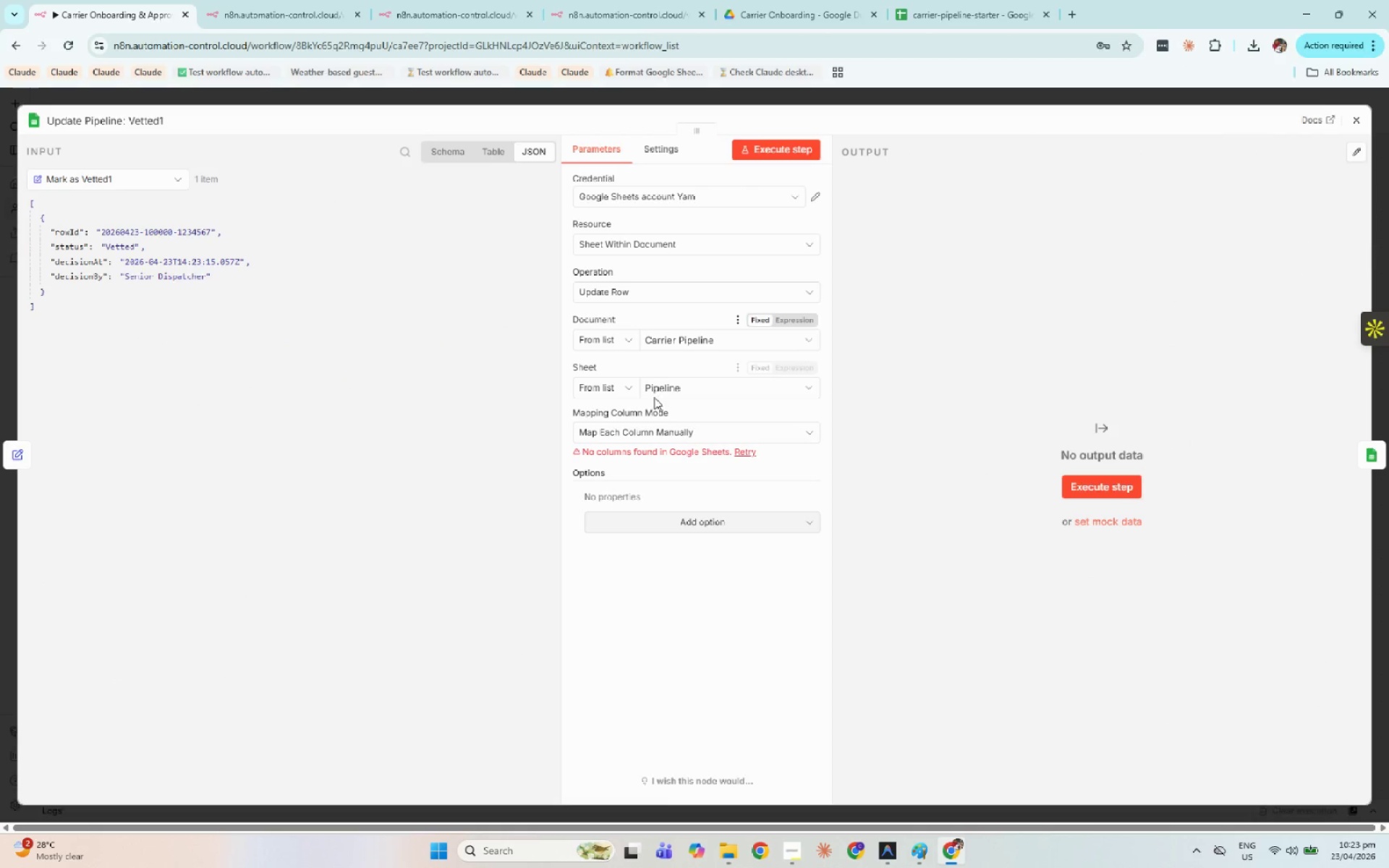 
left_click([624, 428])
 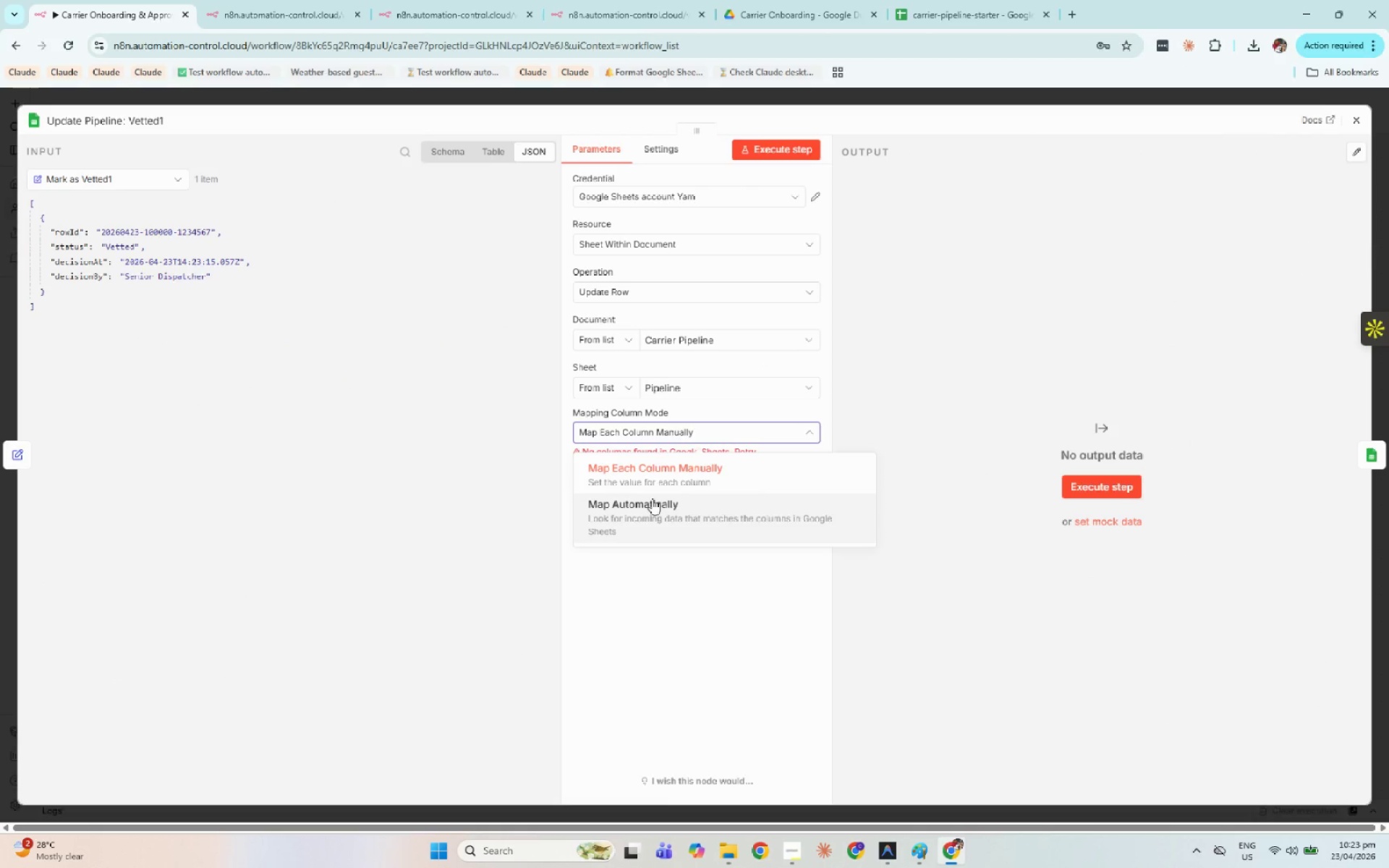 
left_click([652, 469])
 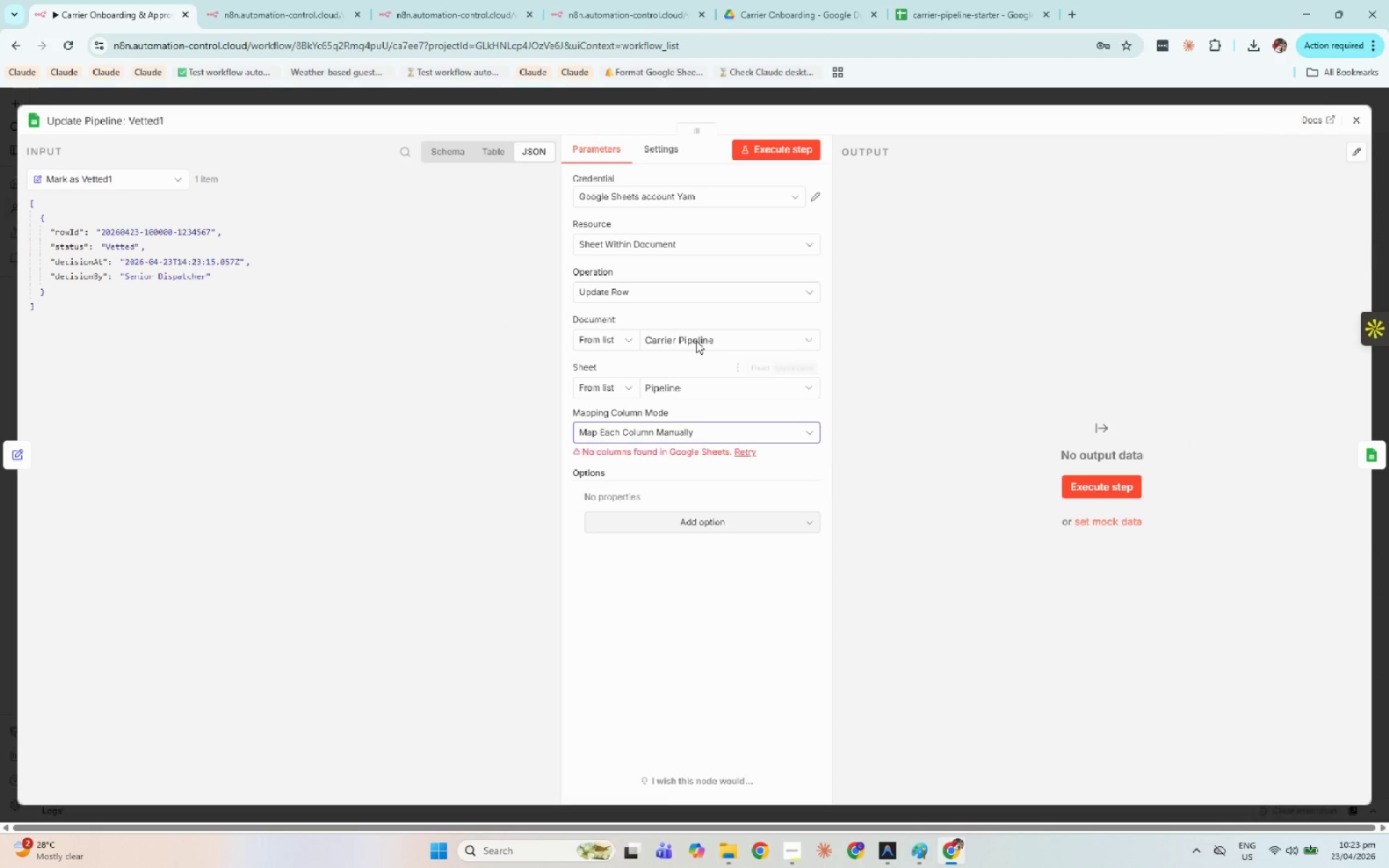 
left_click([694, 339])
 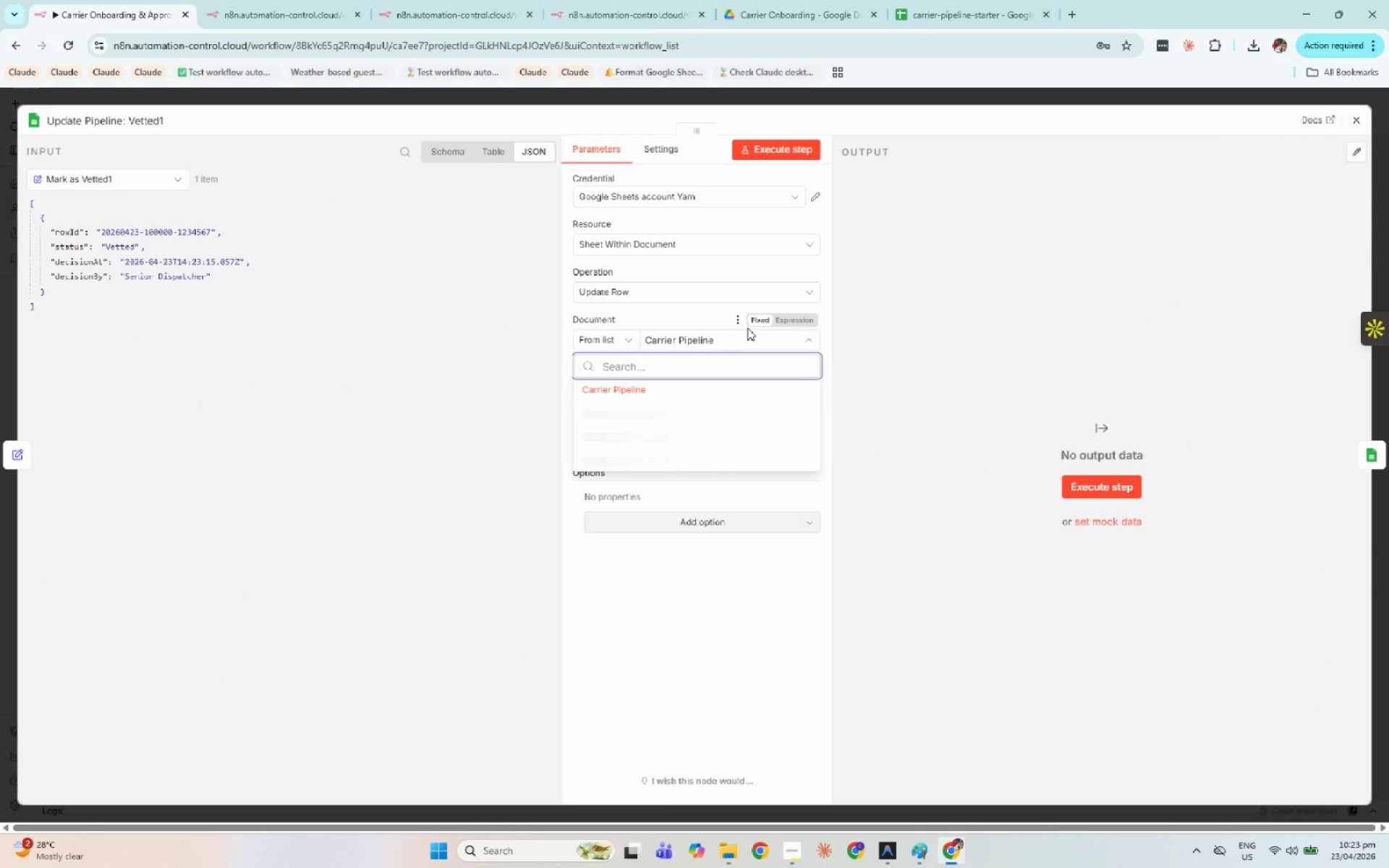 
left_click([753, 322])
 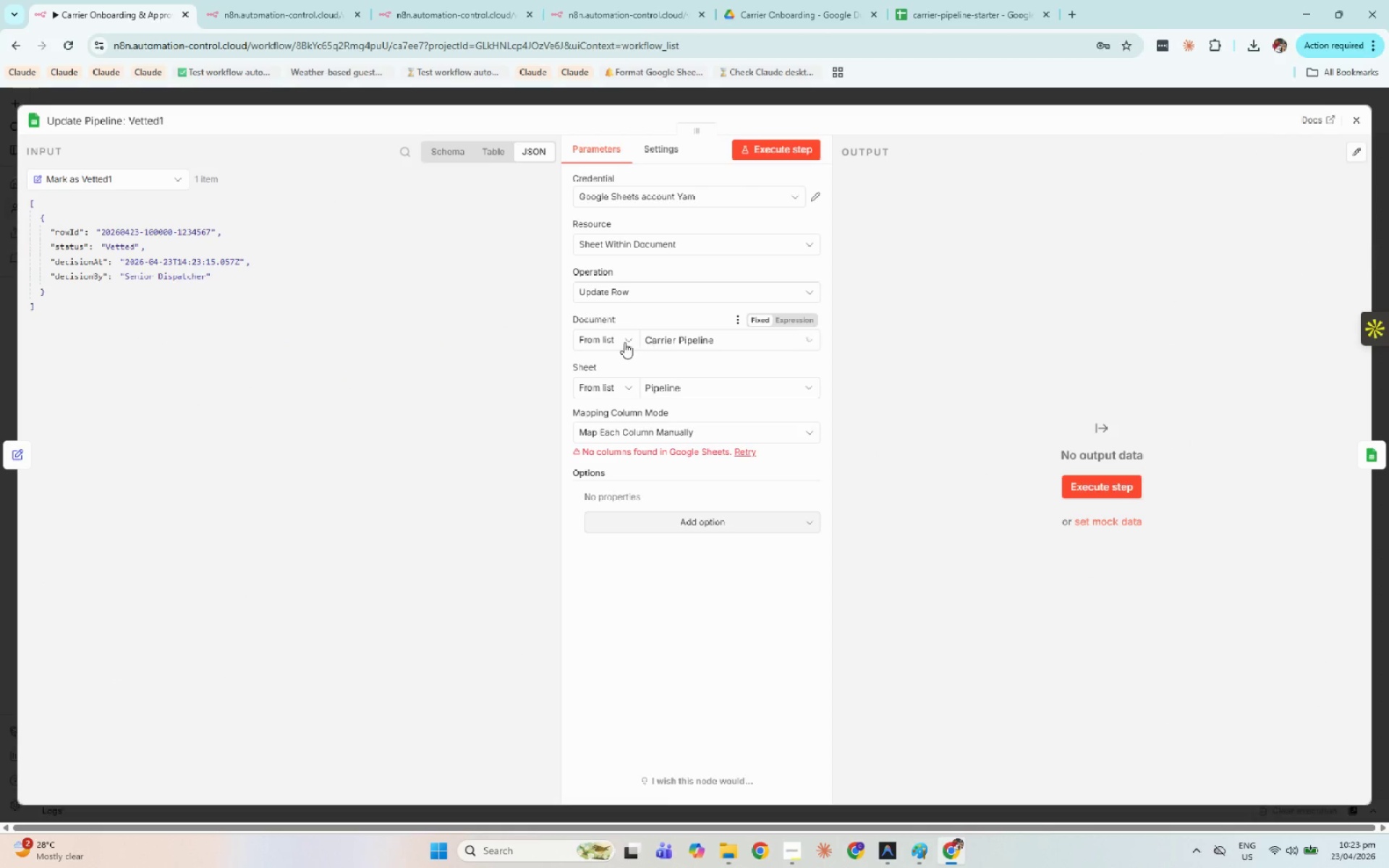 
left_click([608, 339])
 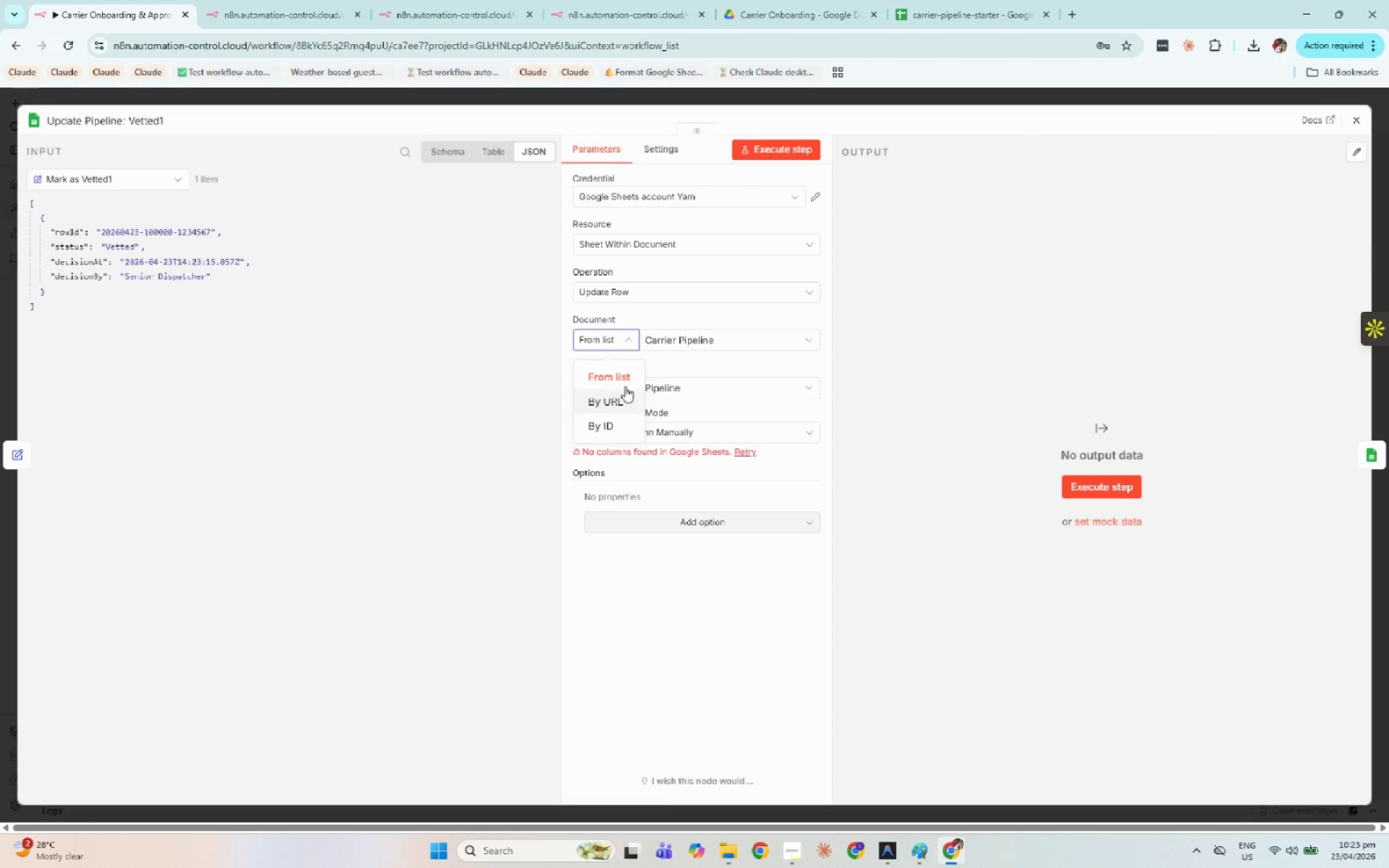 
left_click([622, 378])
 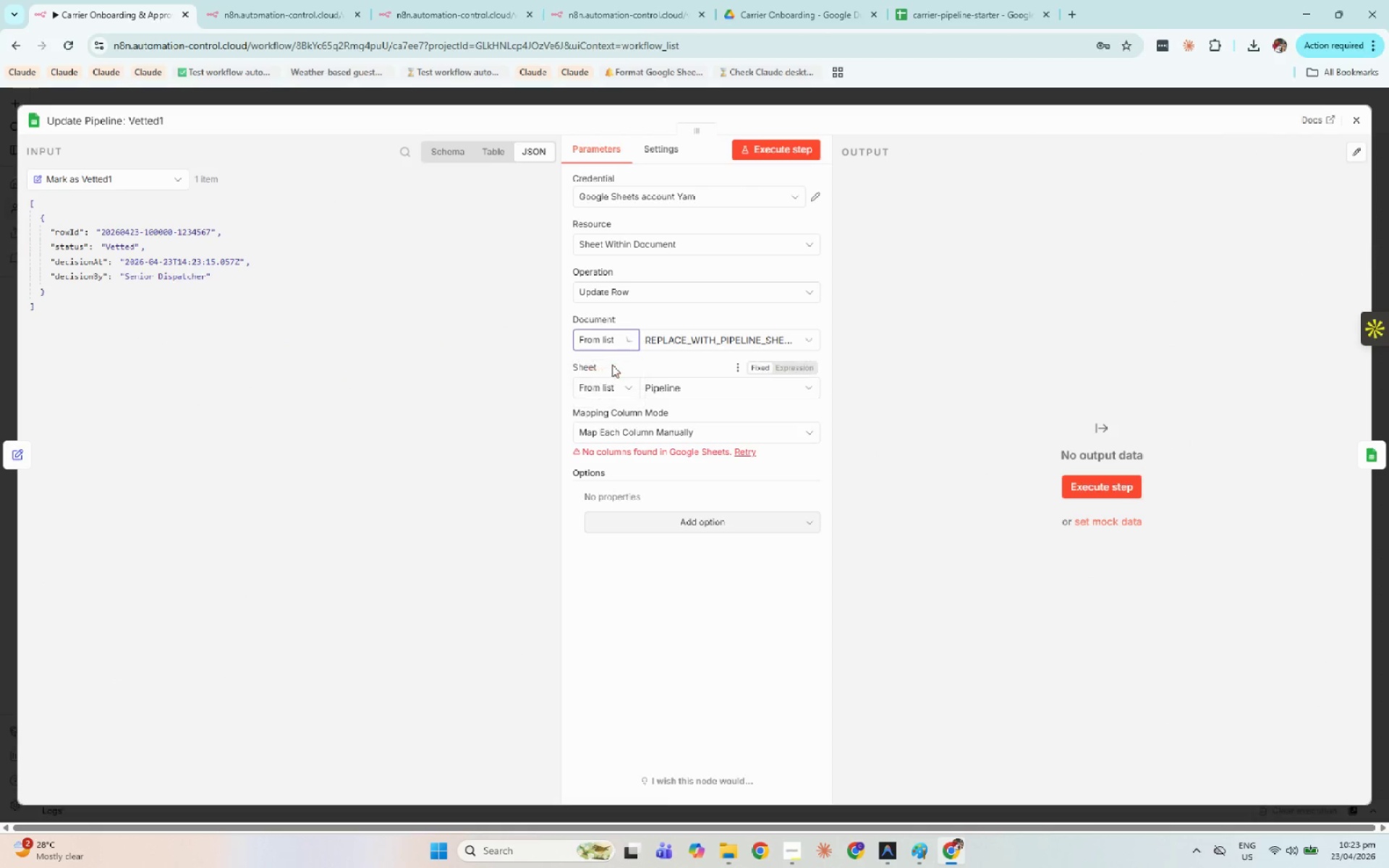 
left_click([611, 354])
 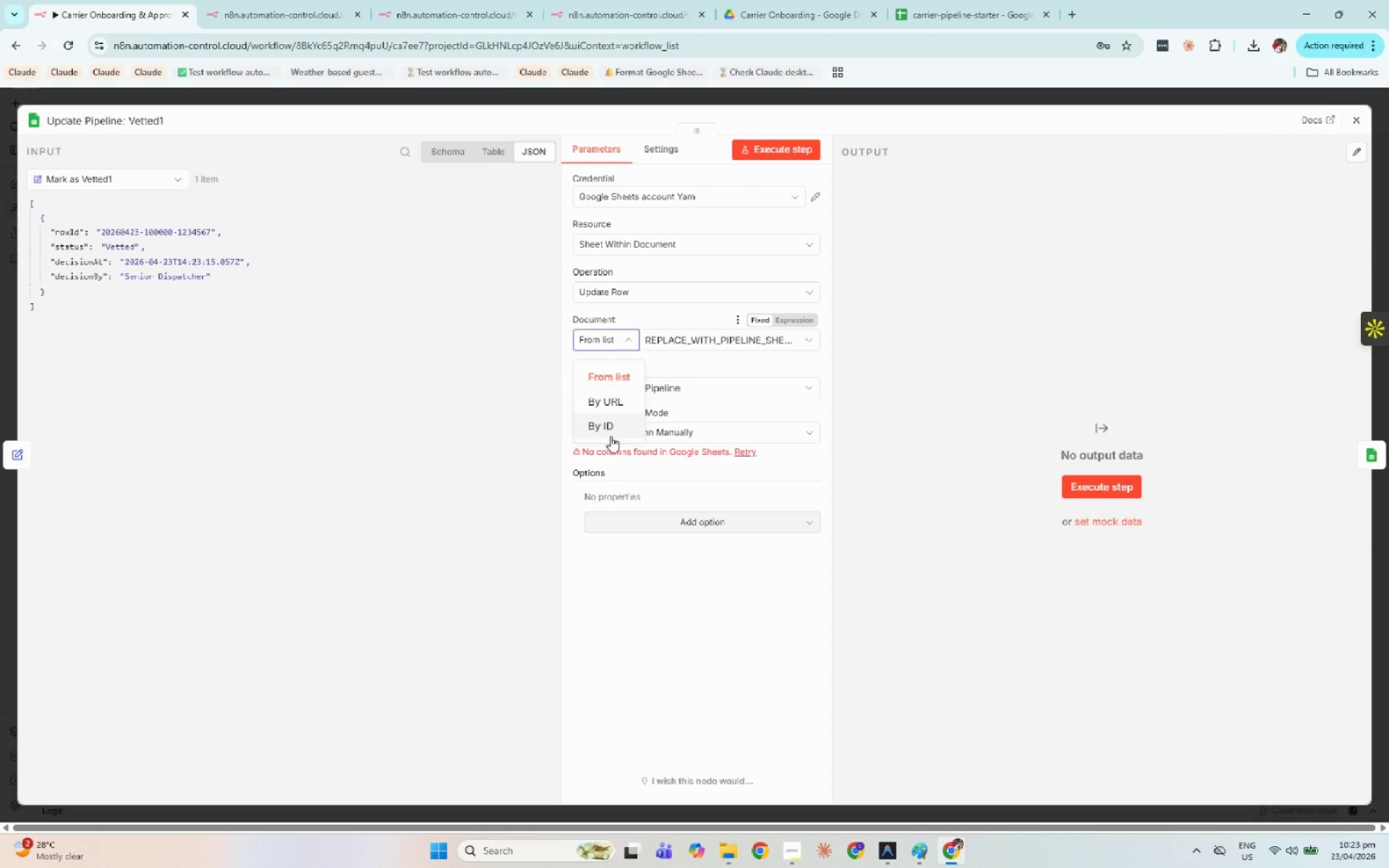 
left_click([611, 424])
 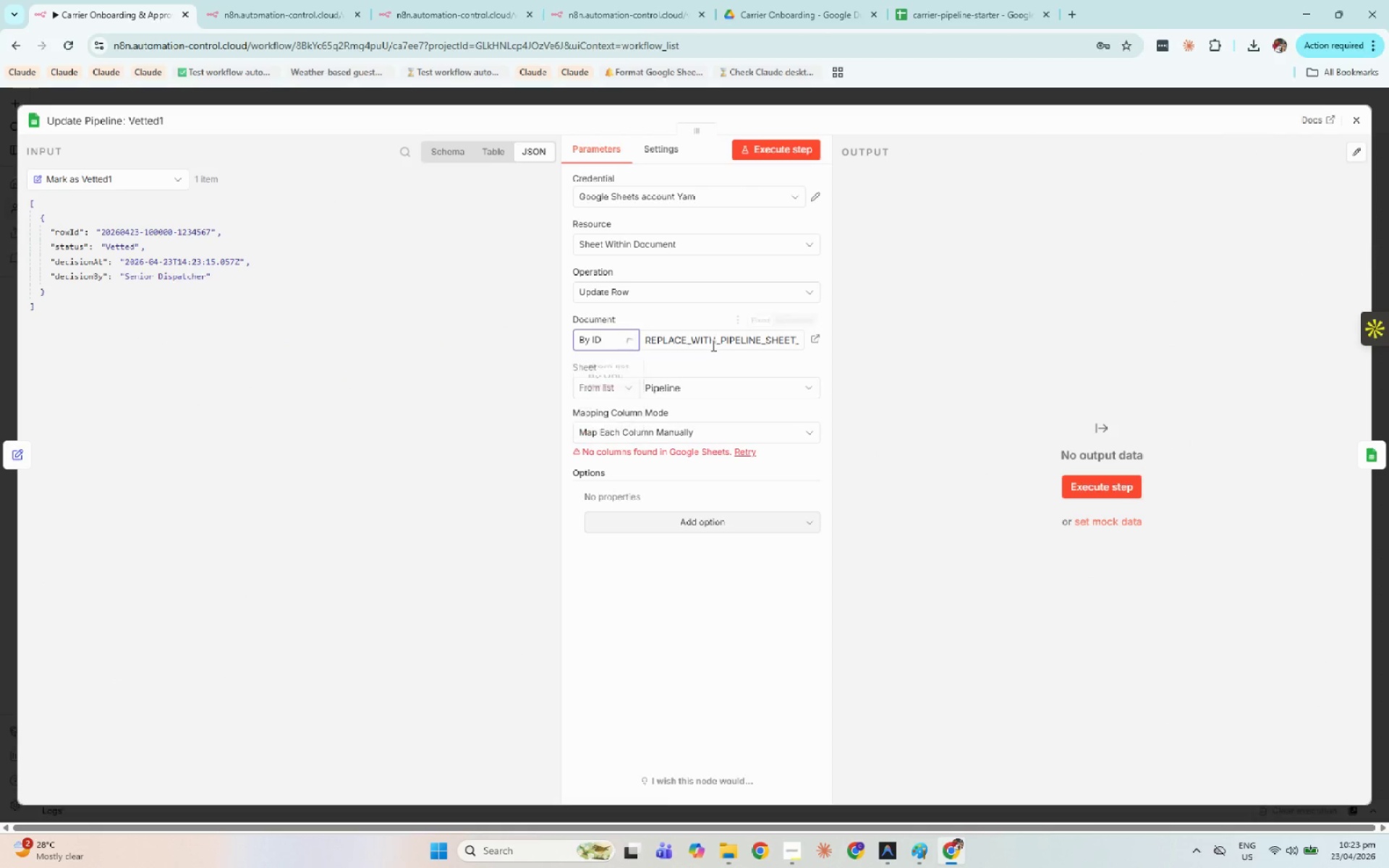 
left_click([711, 344])
 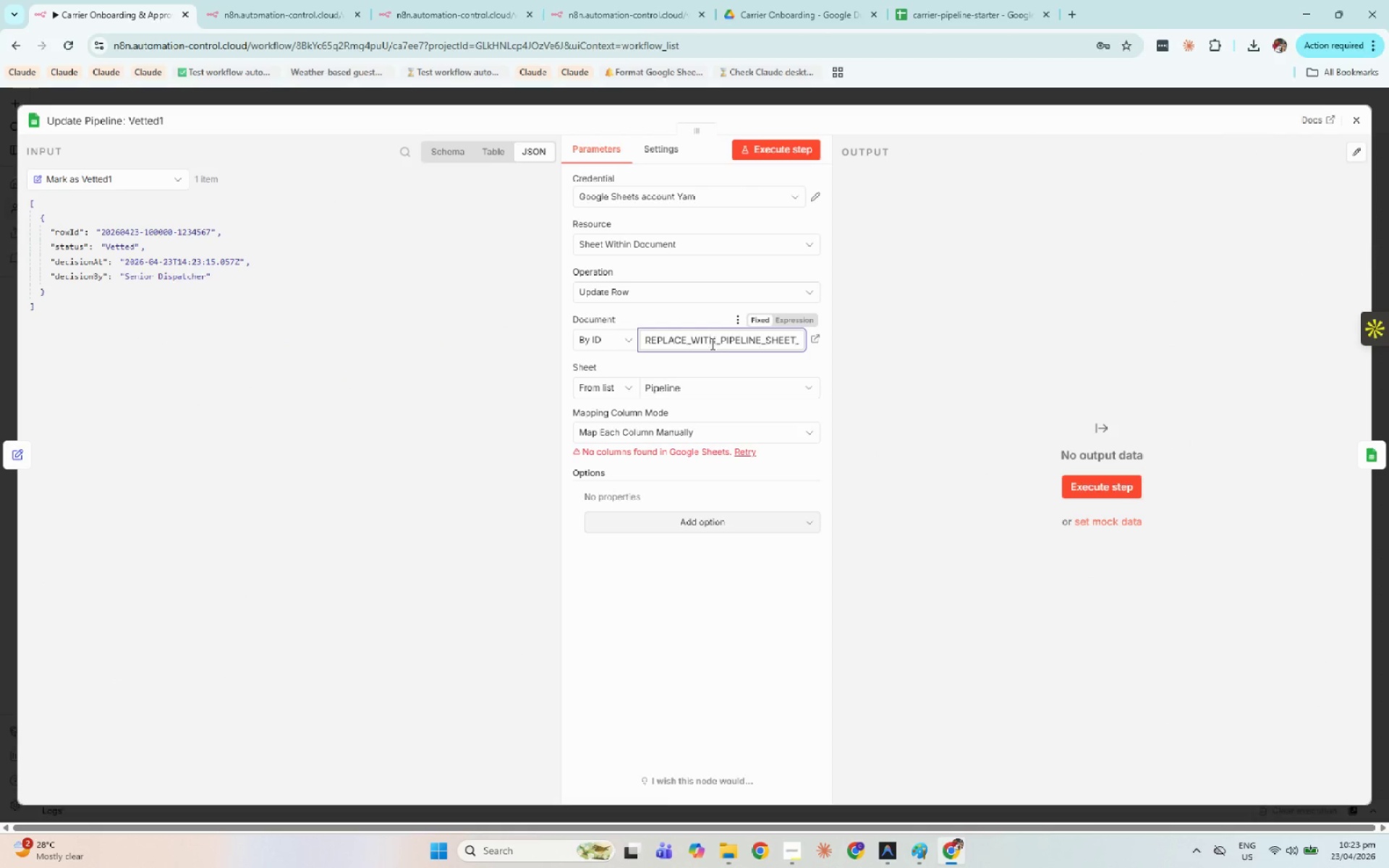 
key(Control+A)
 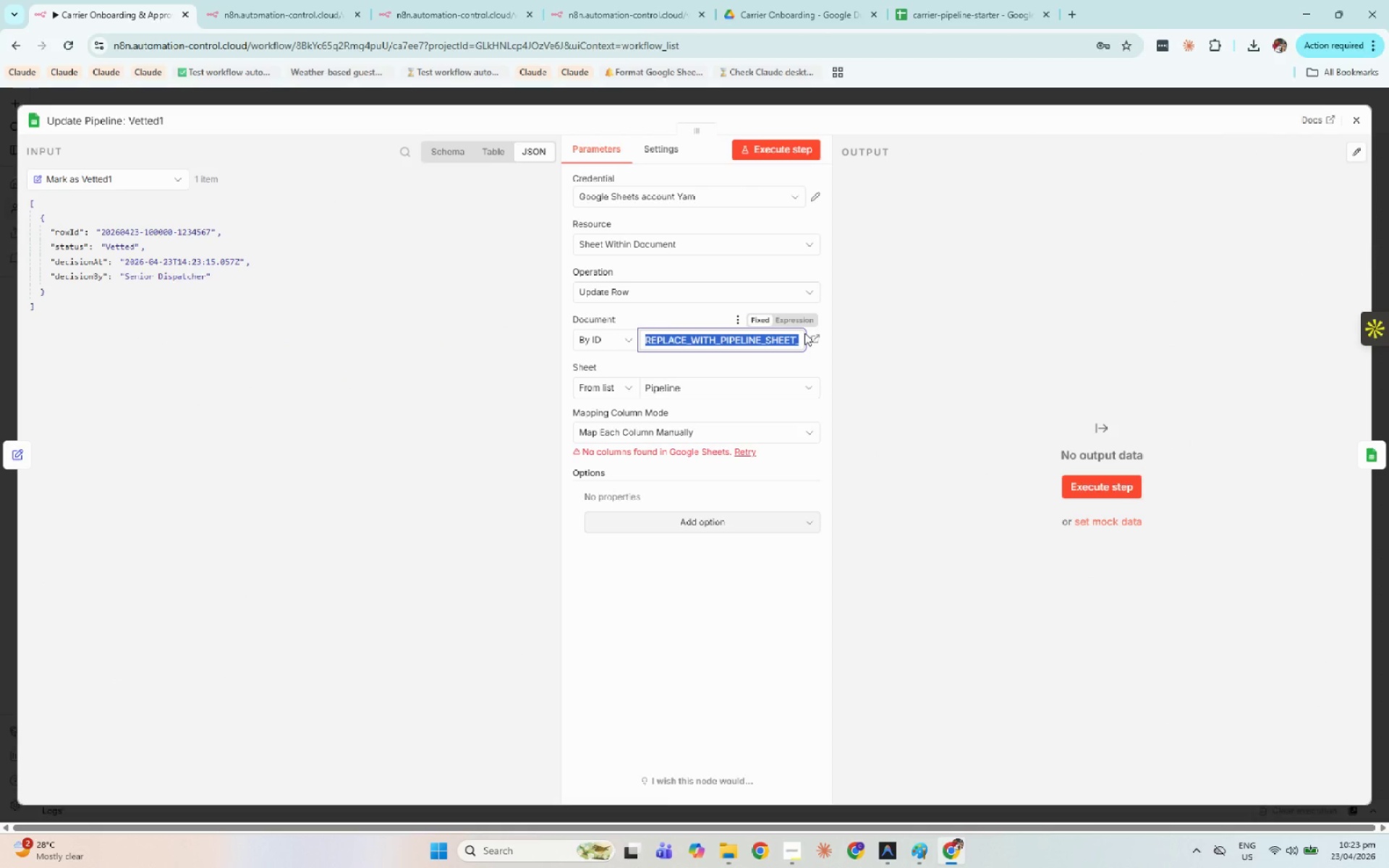 
key(Control+V)
 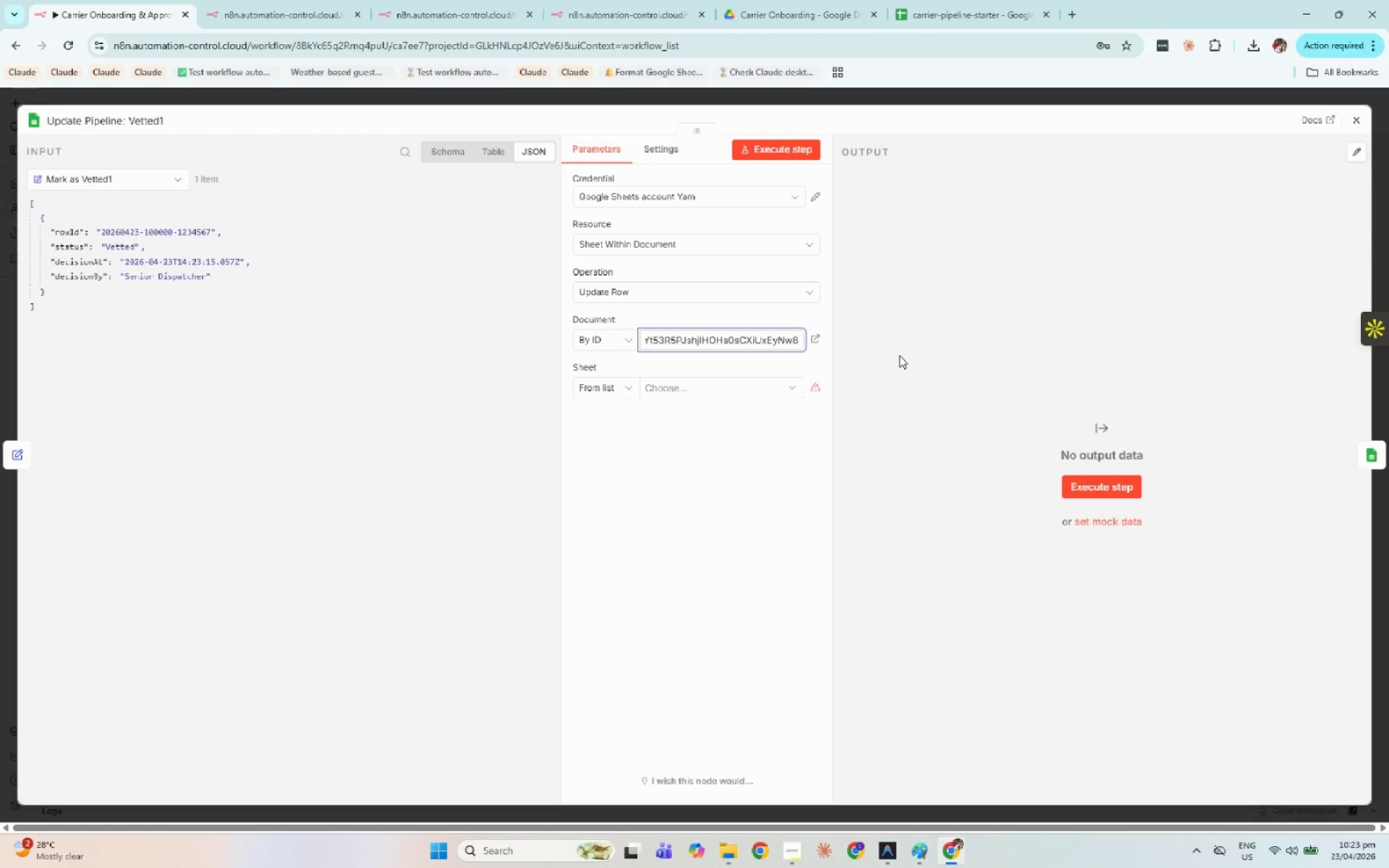 
left_click([899, 355])
 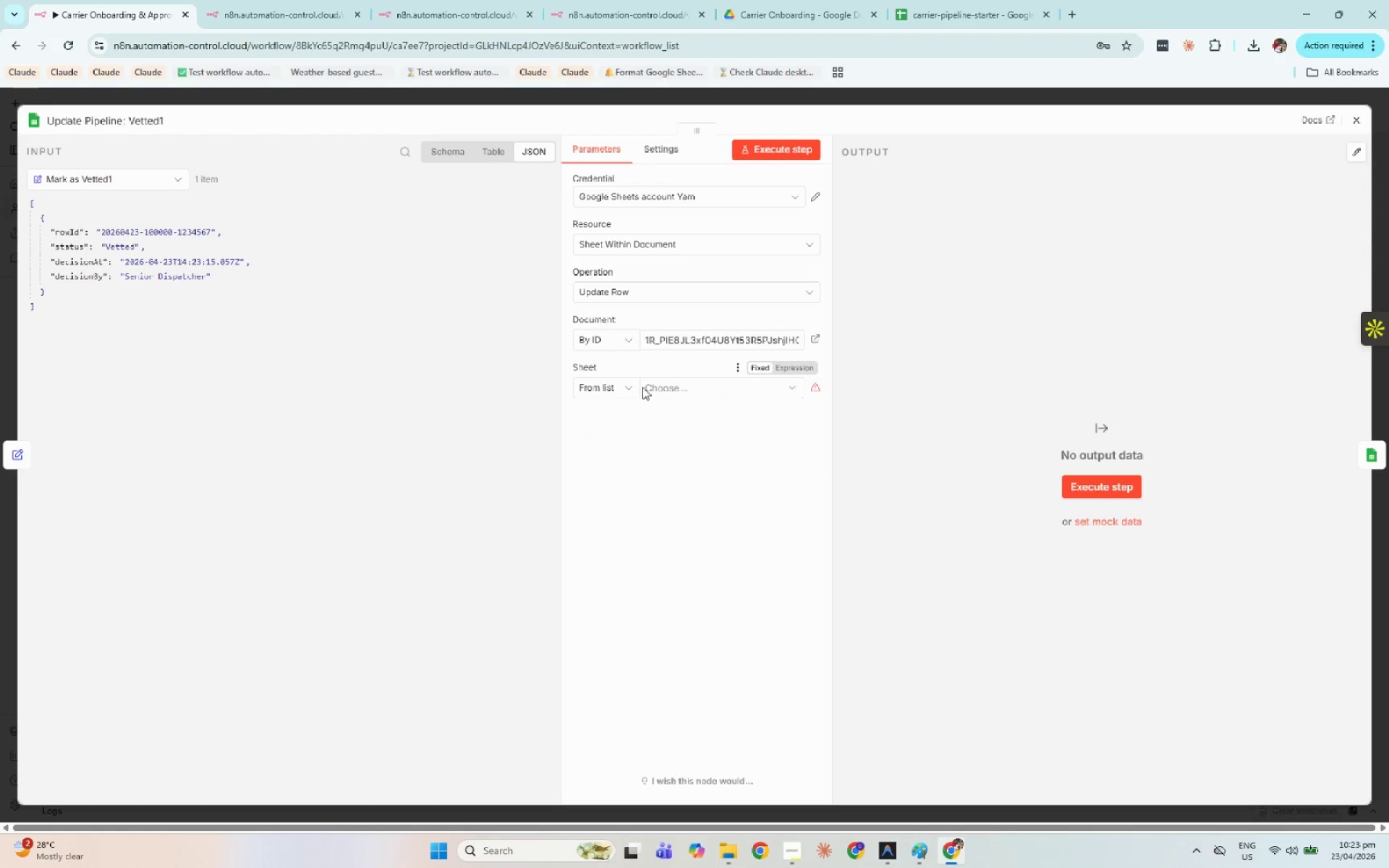 
left_click([631, 385])
 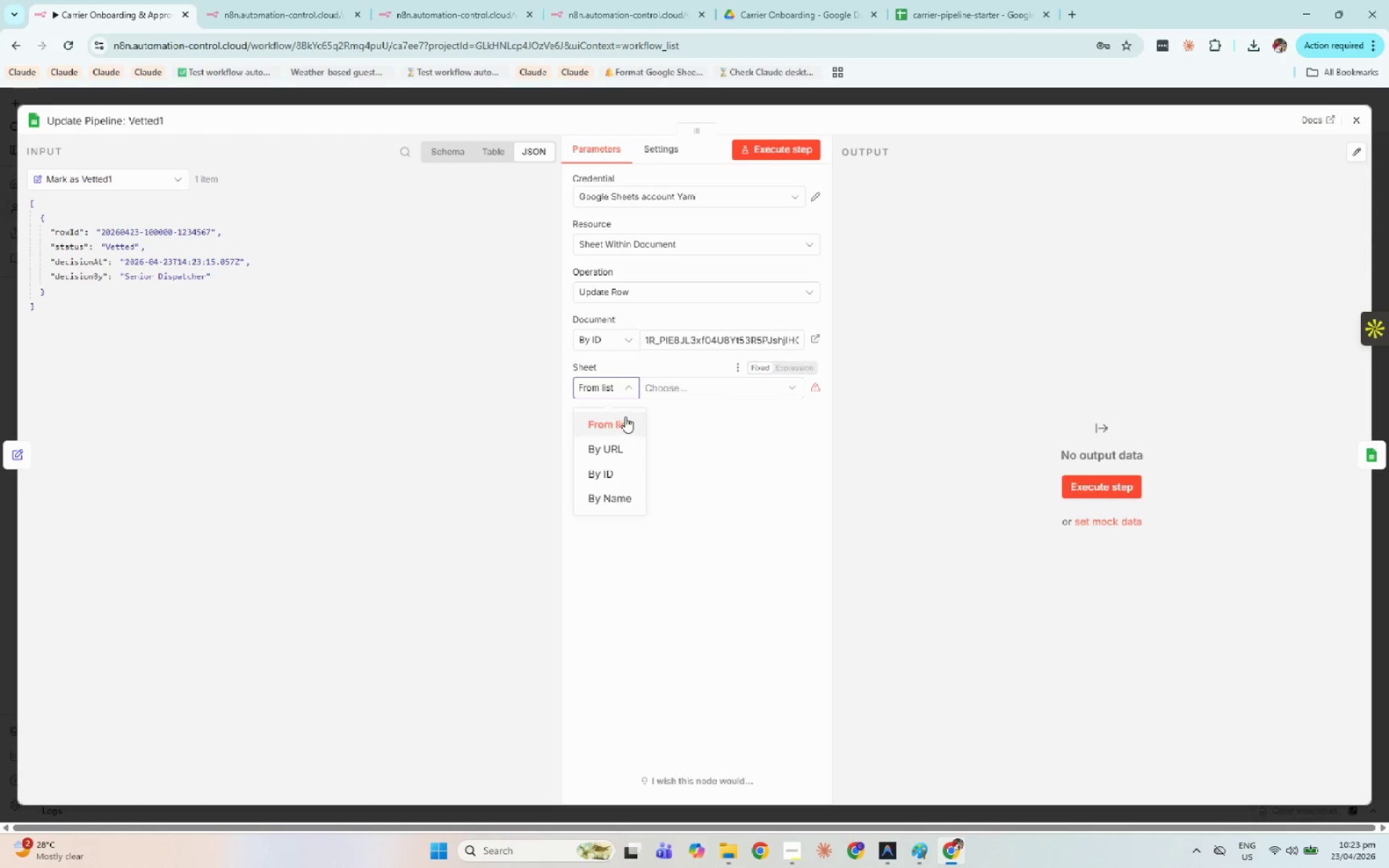 
left_click([623, 417])
 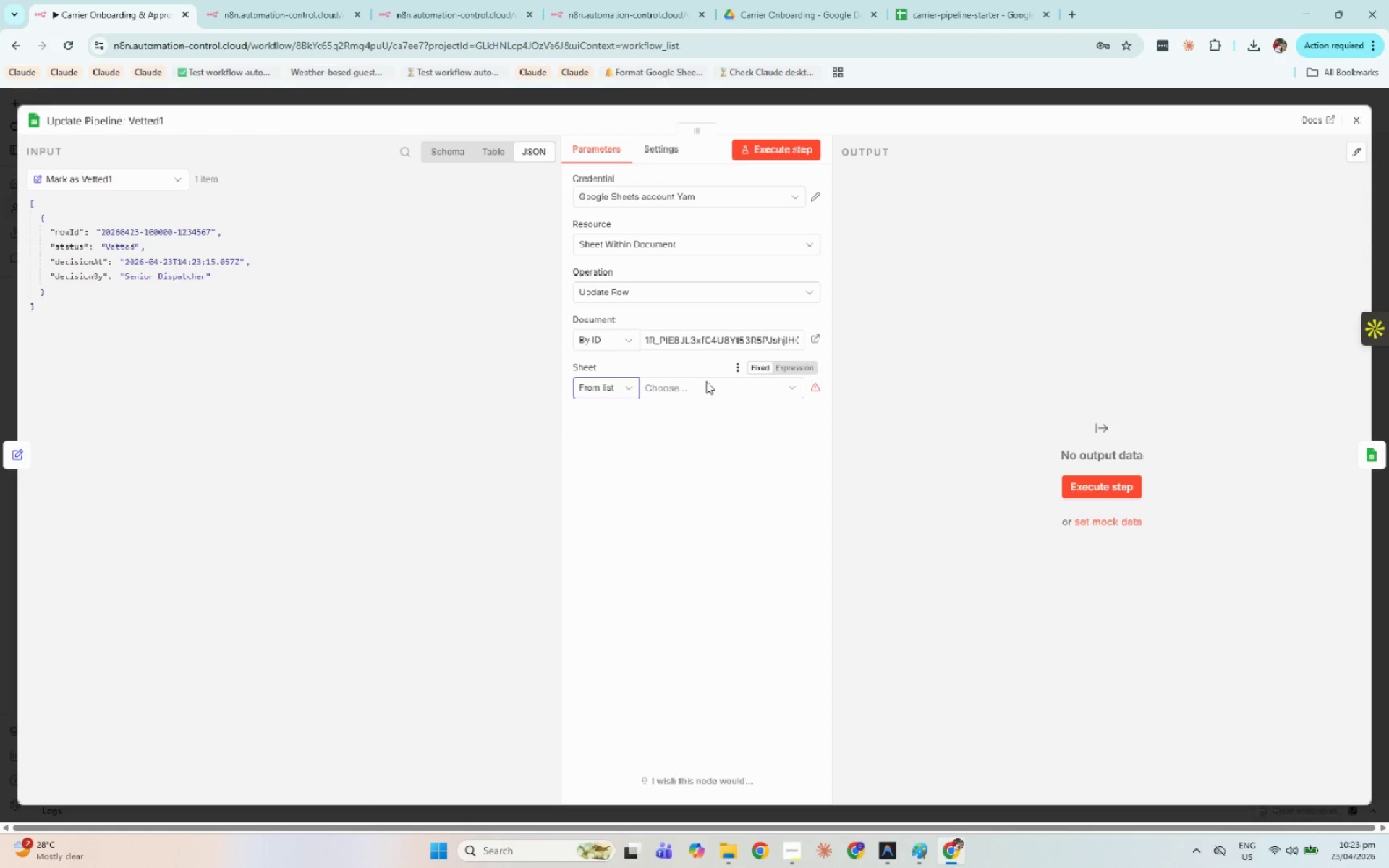 
left_click([697, 378])
 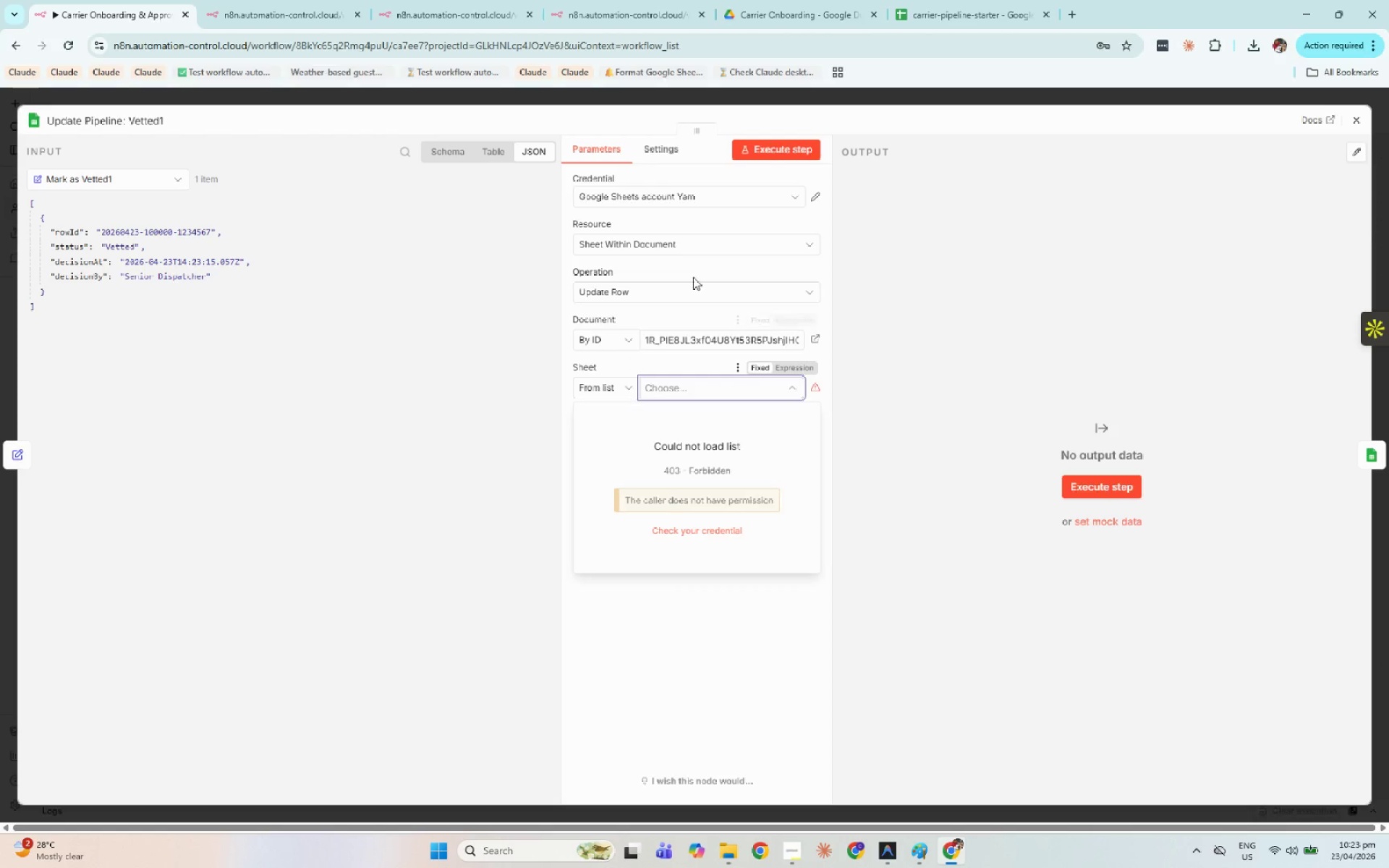 
left_click([715, 192])
 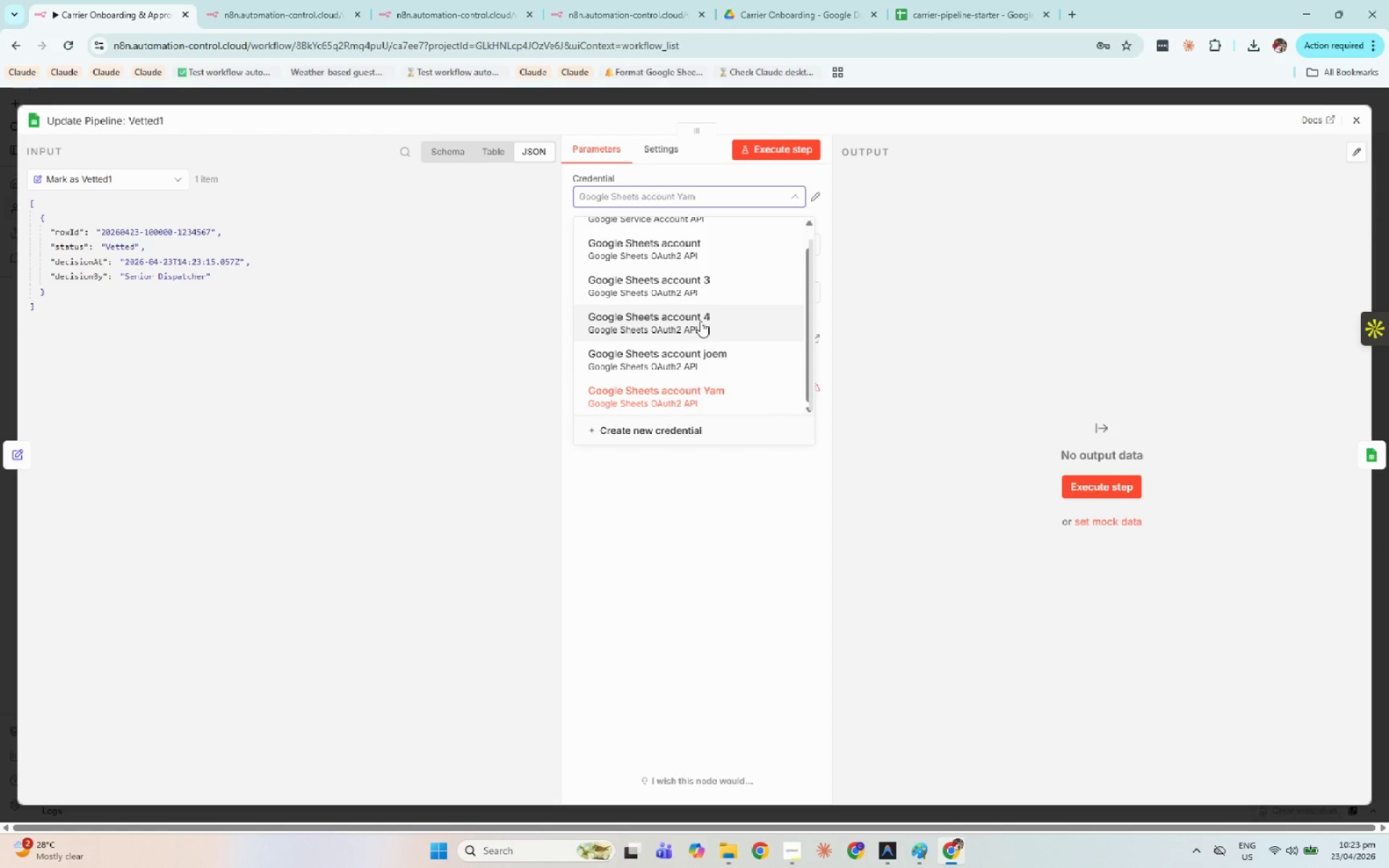 
left_click([700, 348])
 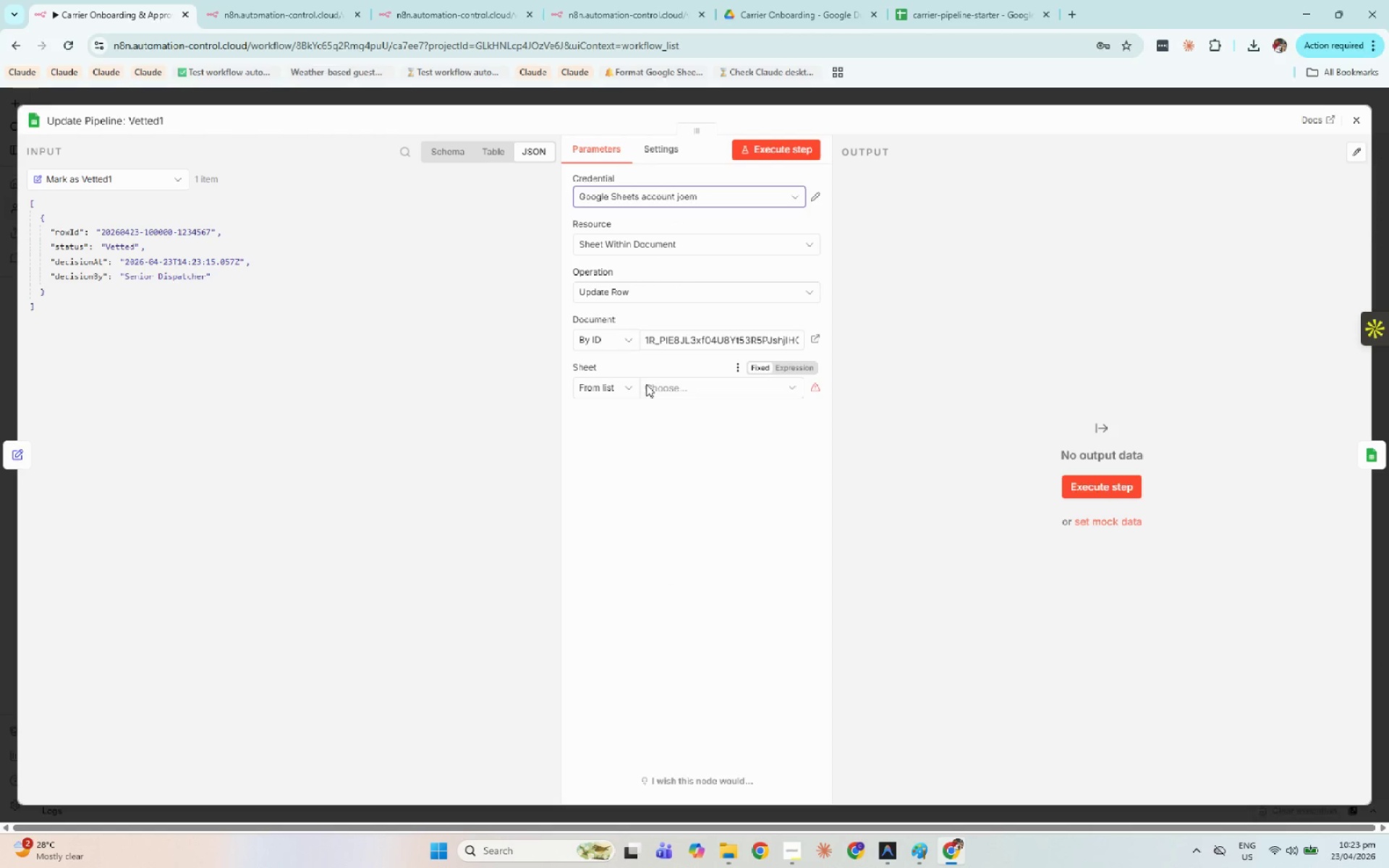 
left_click([608, 383])
 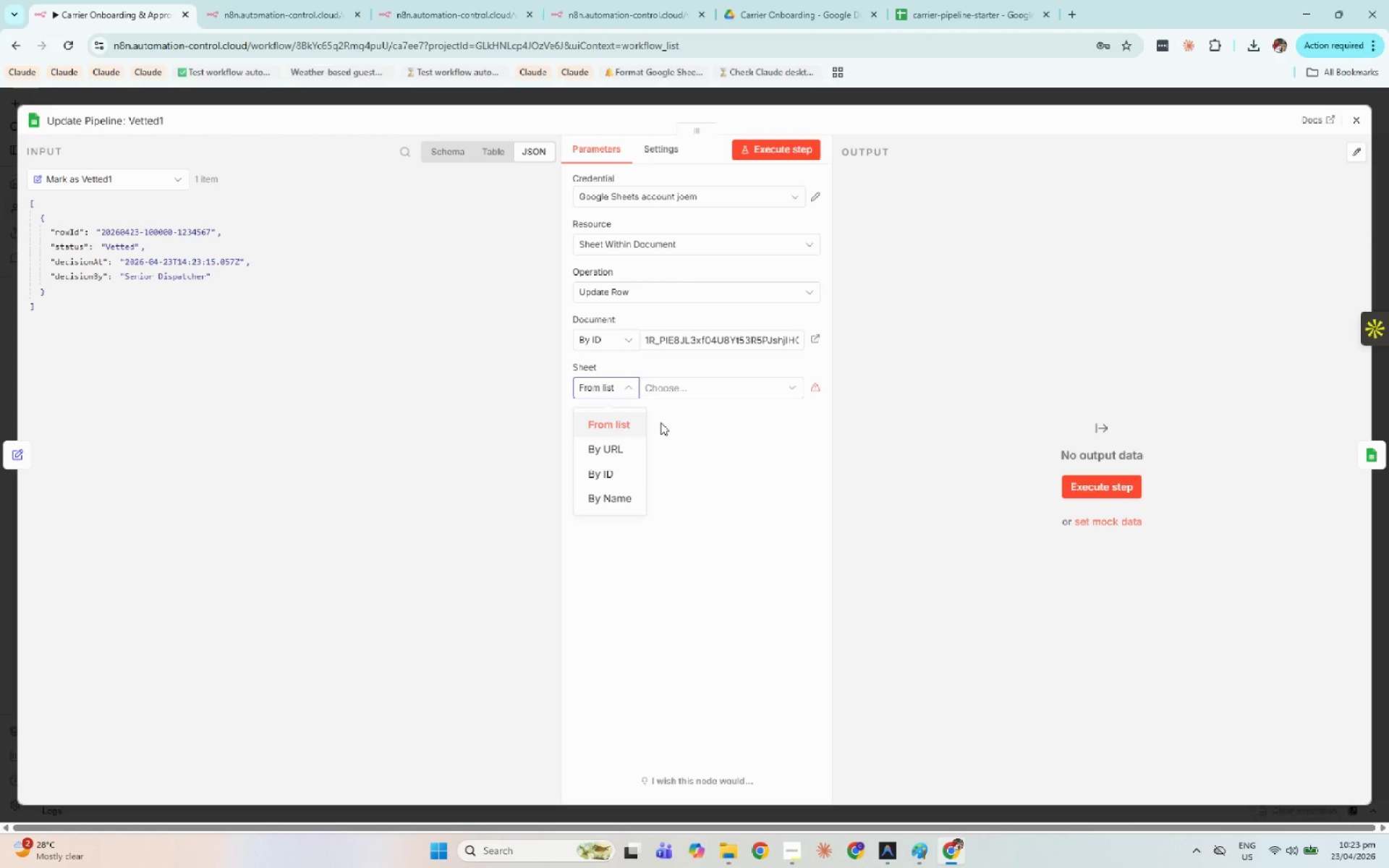 
double_click([722, 388])
 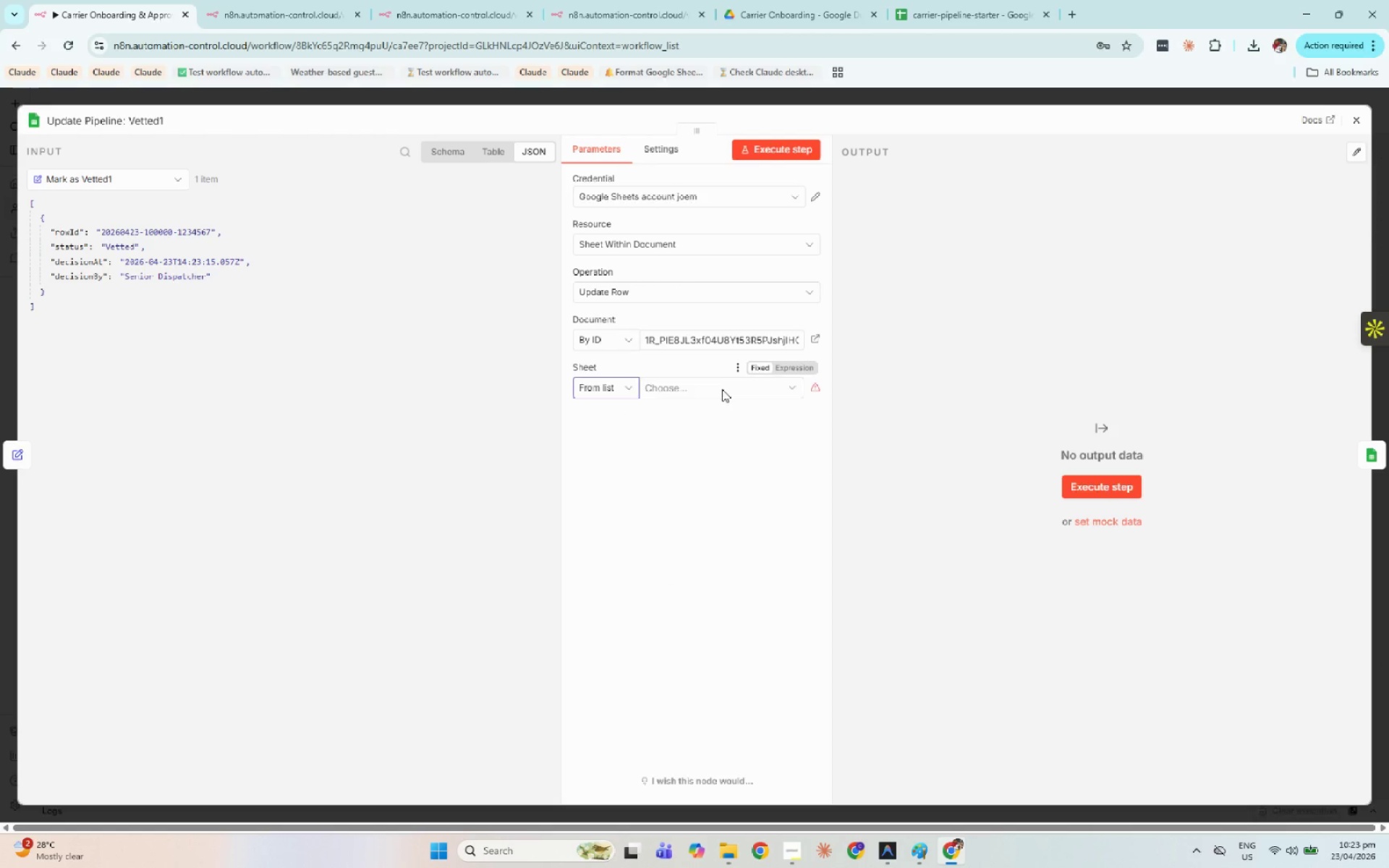 
hold_key(key=ControlLeft, duration=1.1)
 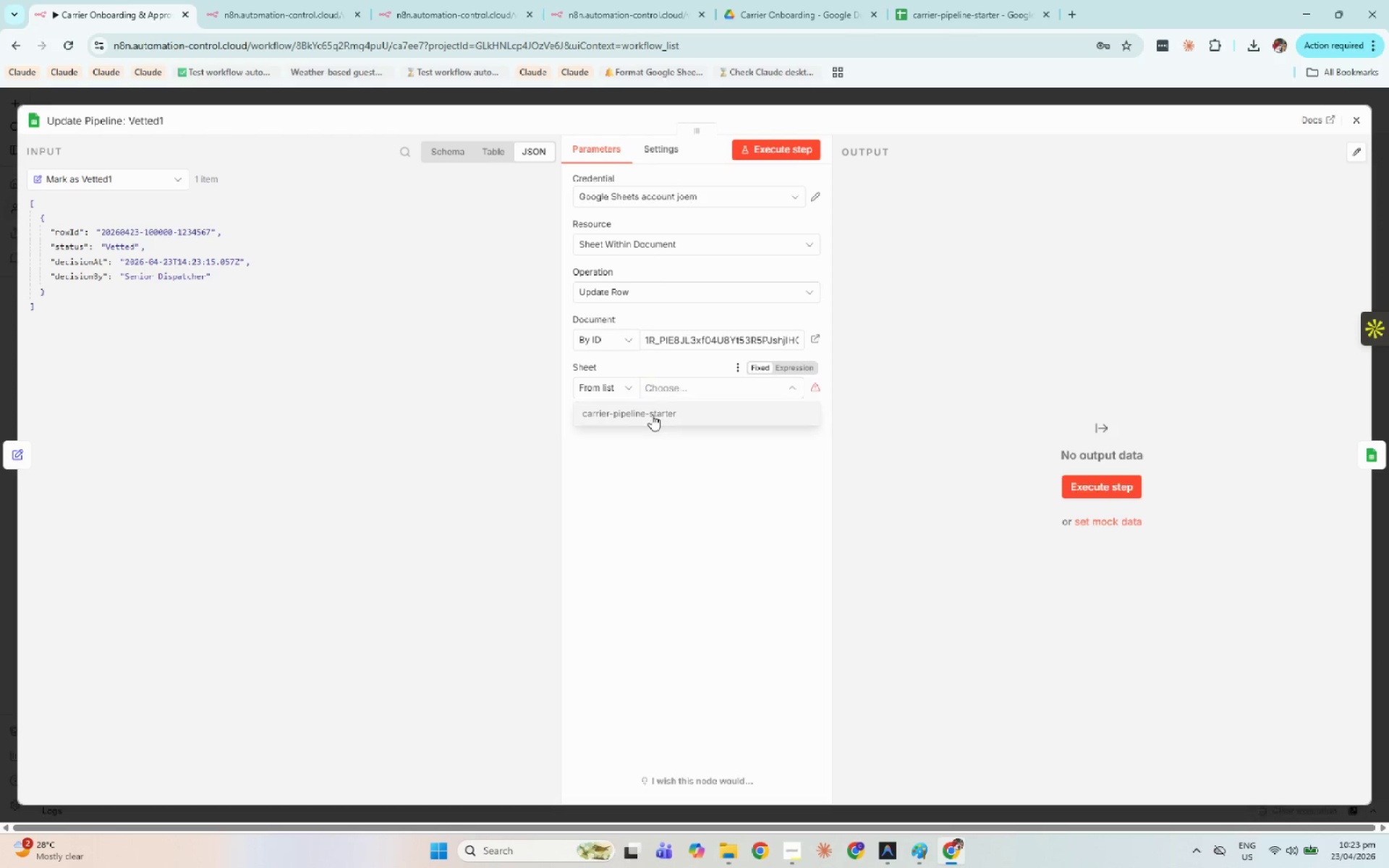 
left_click([652, 414])
 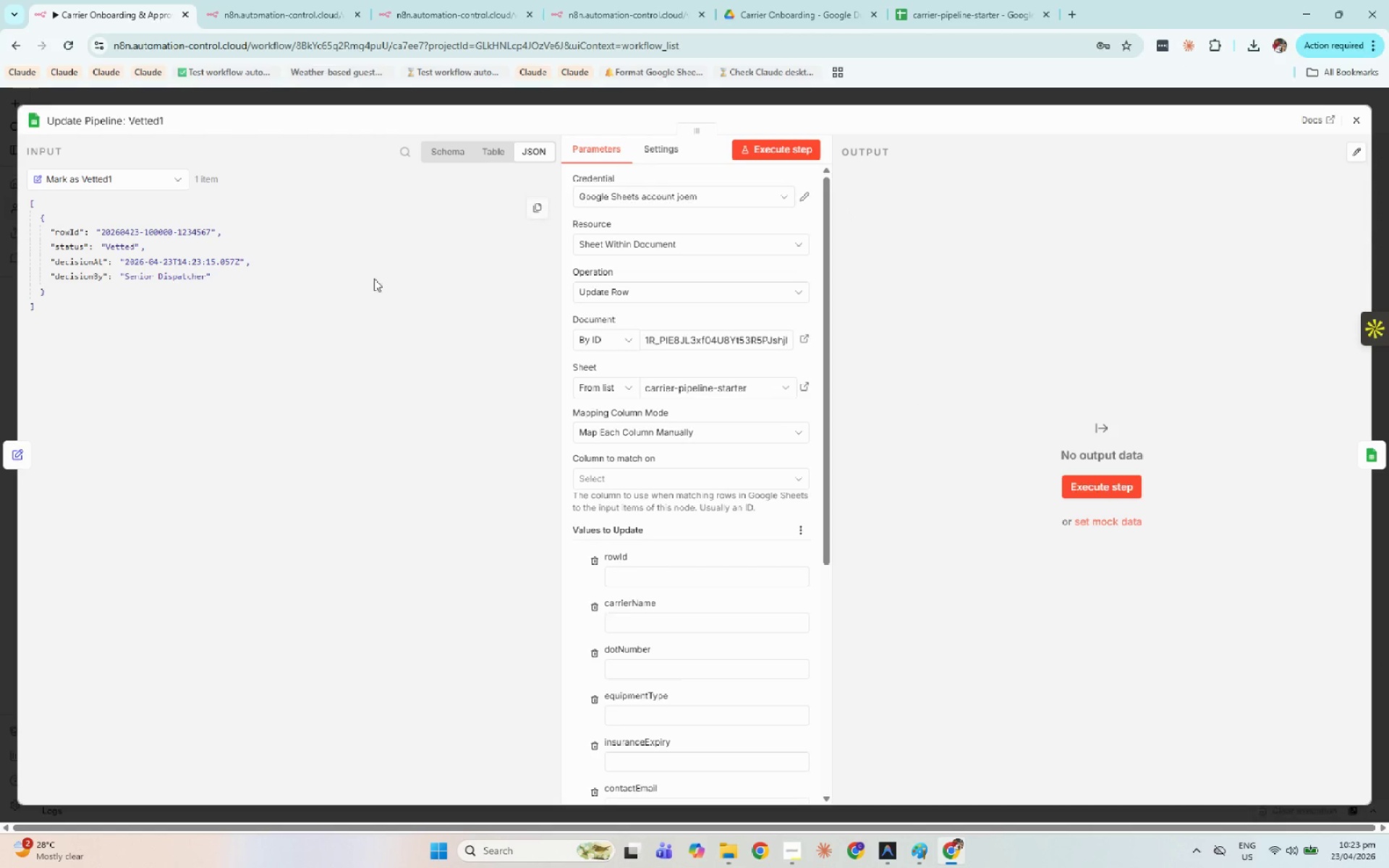 
wait(7.92)
 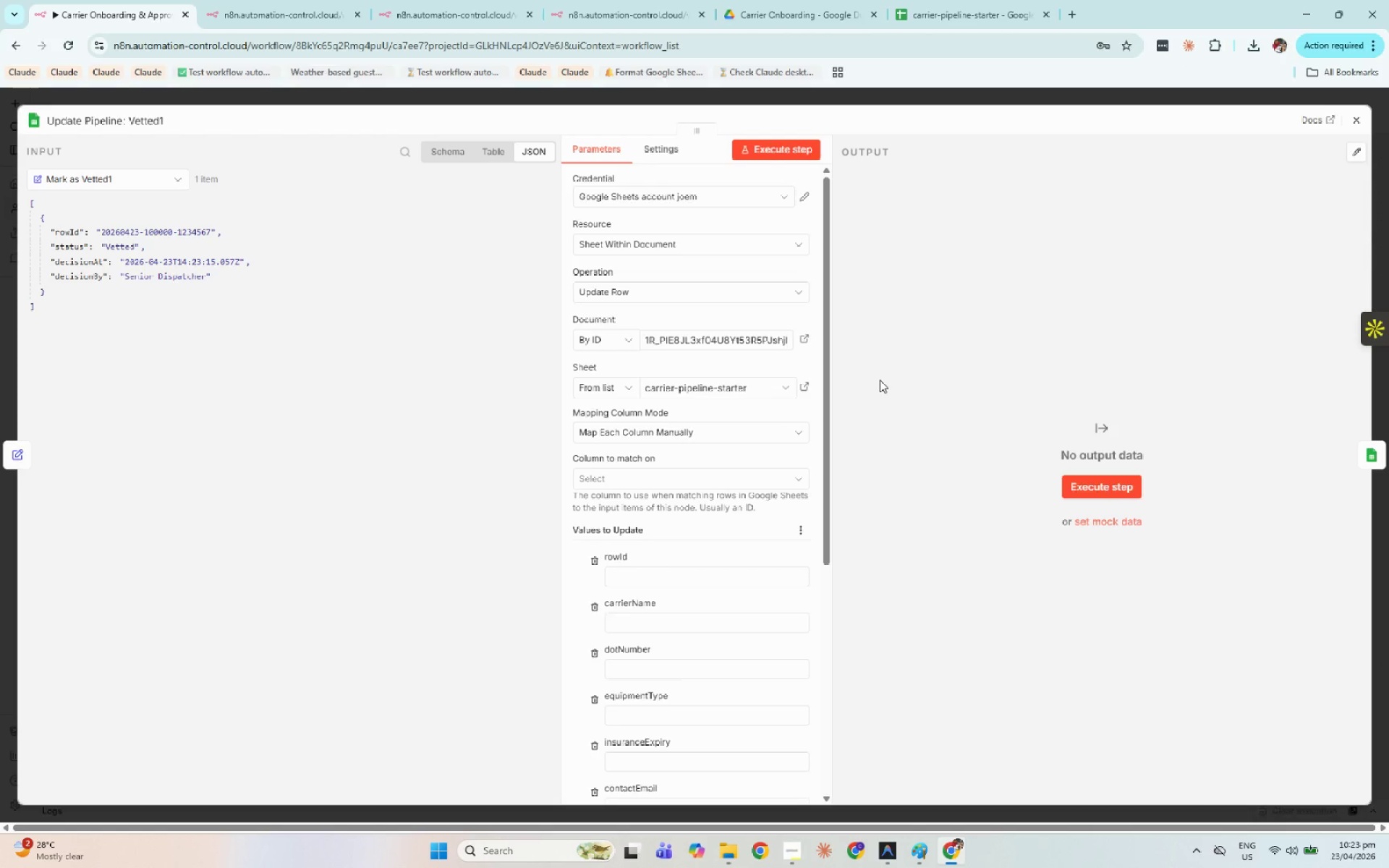 
scroll: coordinate [672, 402], scroll_direction: down, amount: 2.0
 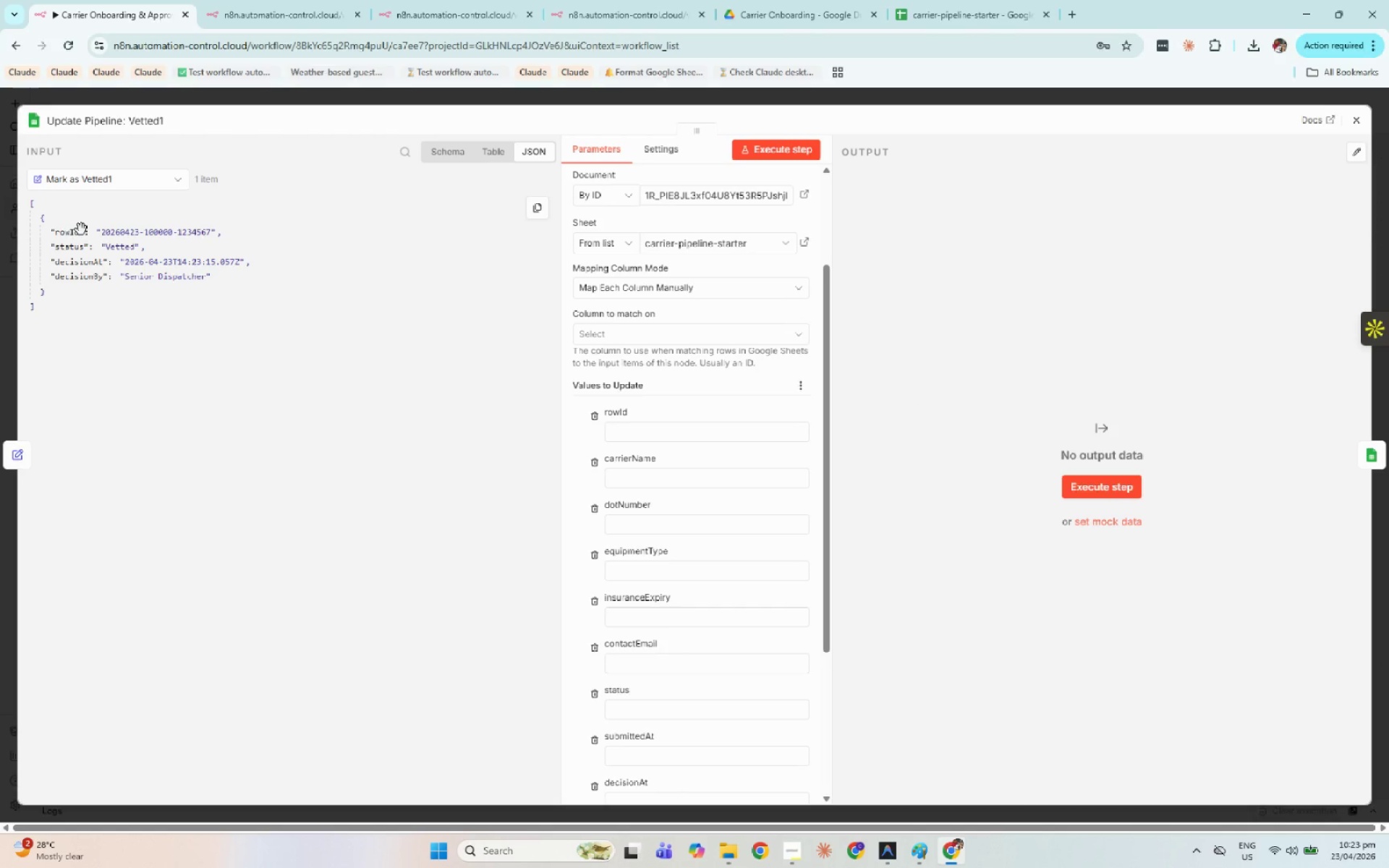 
left_click_drag(start_coordinate=[72, 231], to_coordinate=[684, 433])
 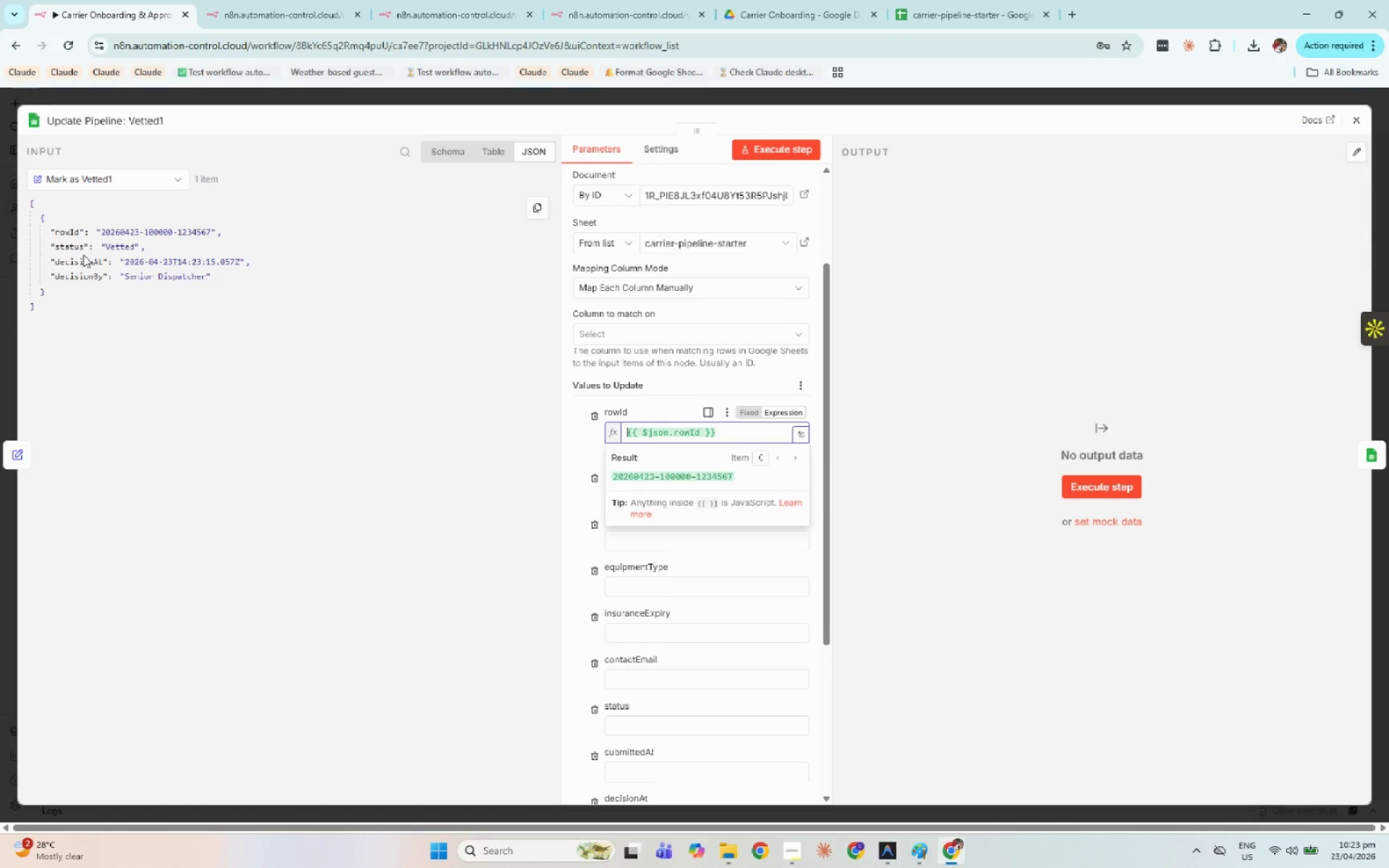 
left_click_drag(start_coordinate=[77, 252], to_coordinate=[736, 580])
 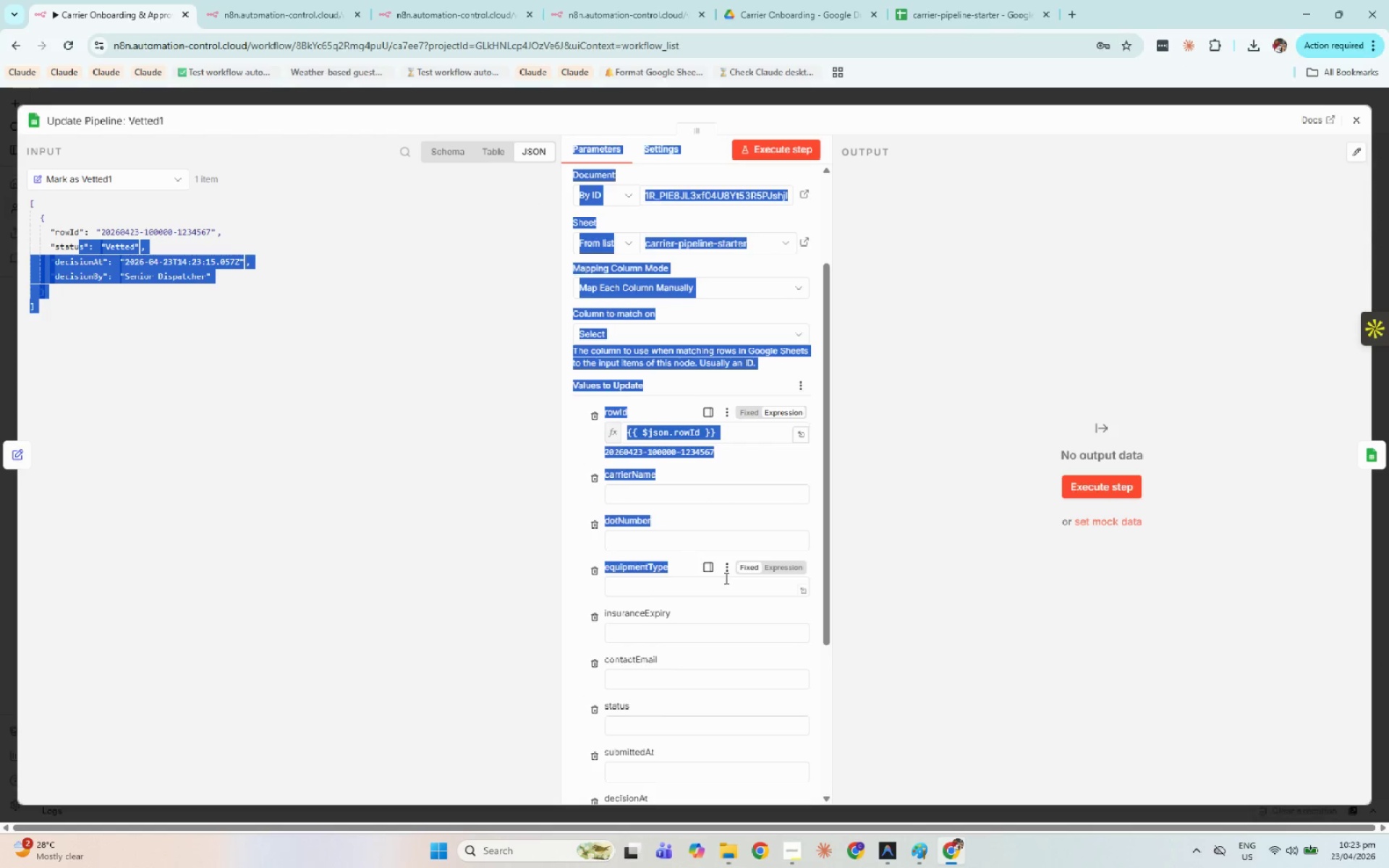 
scroll: coordinate [726, 565], scroll_direction: down, amount: 6.0
 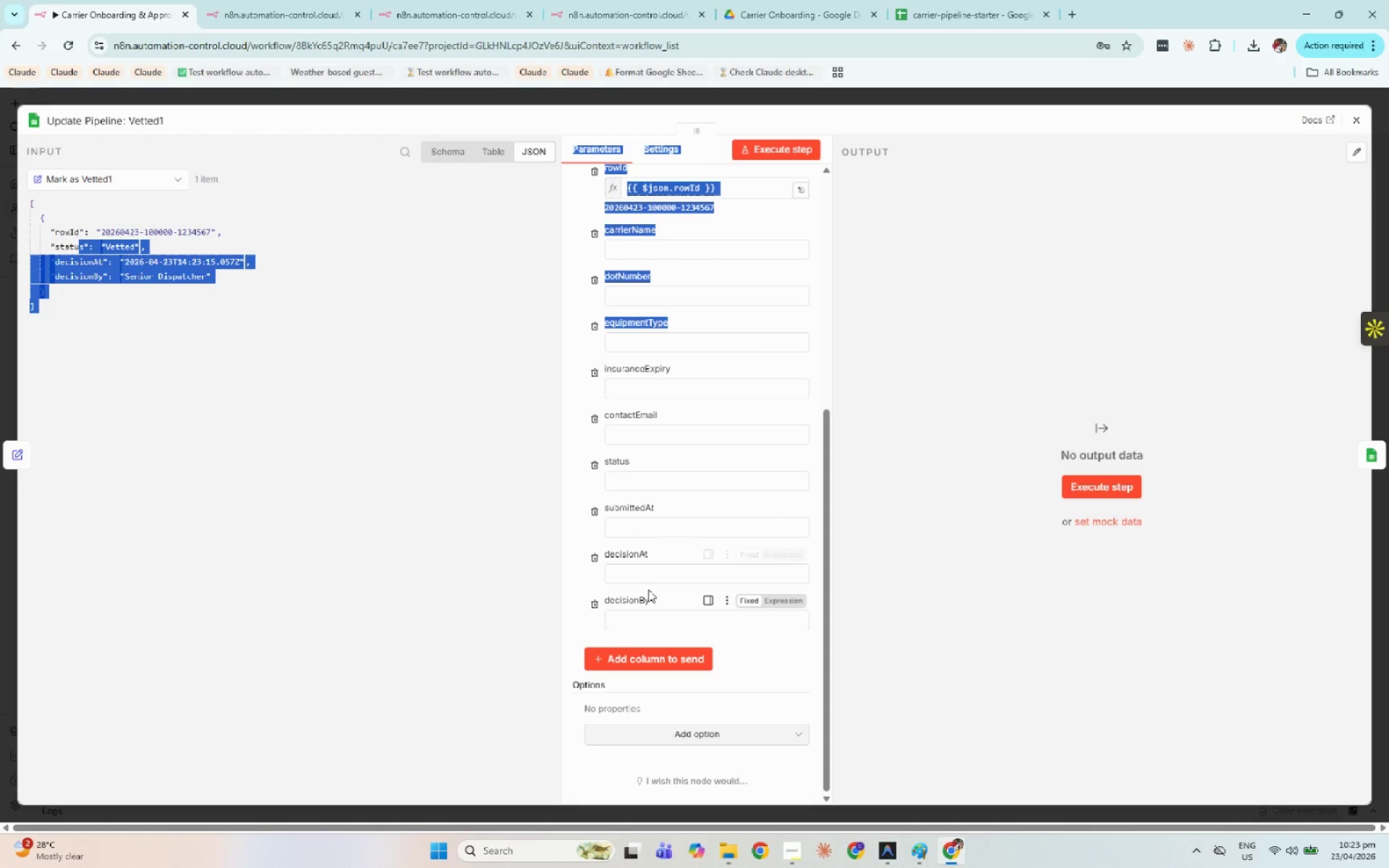 
left_click([640, 575])
 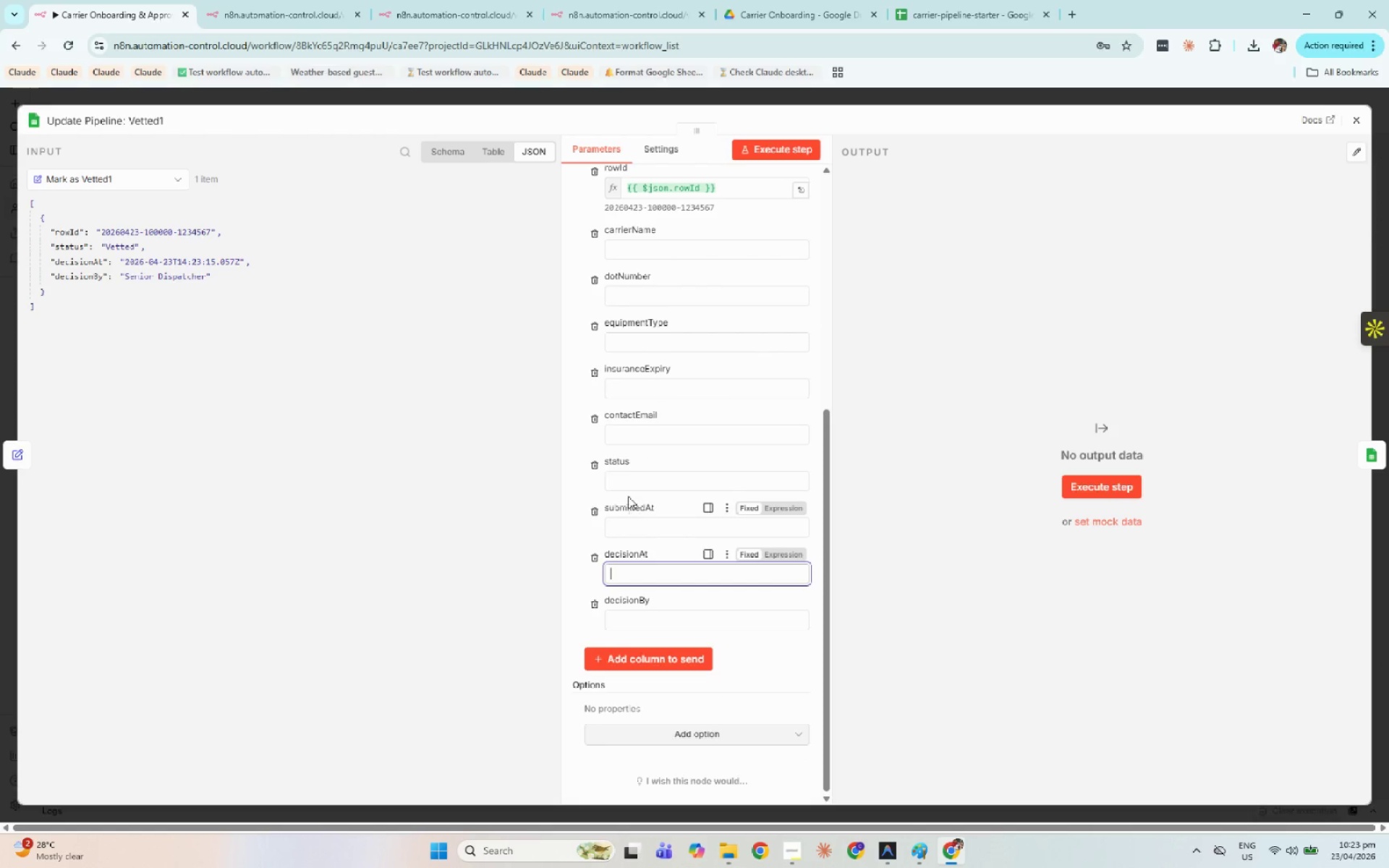 
left_click([629, 487])
 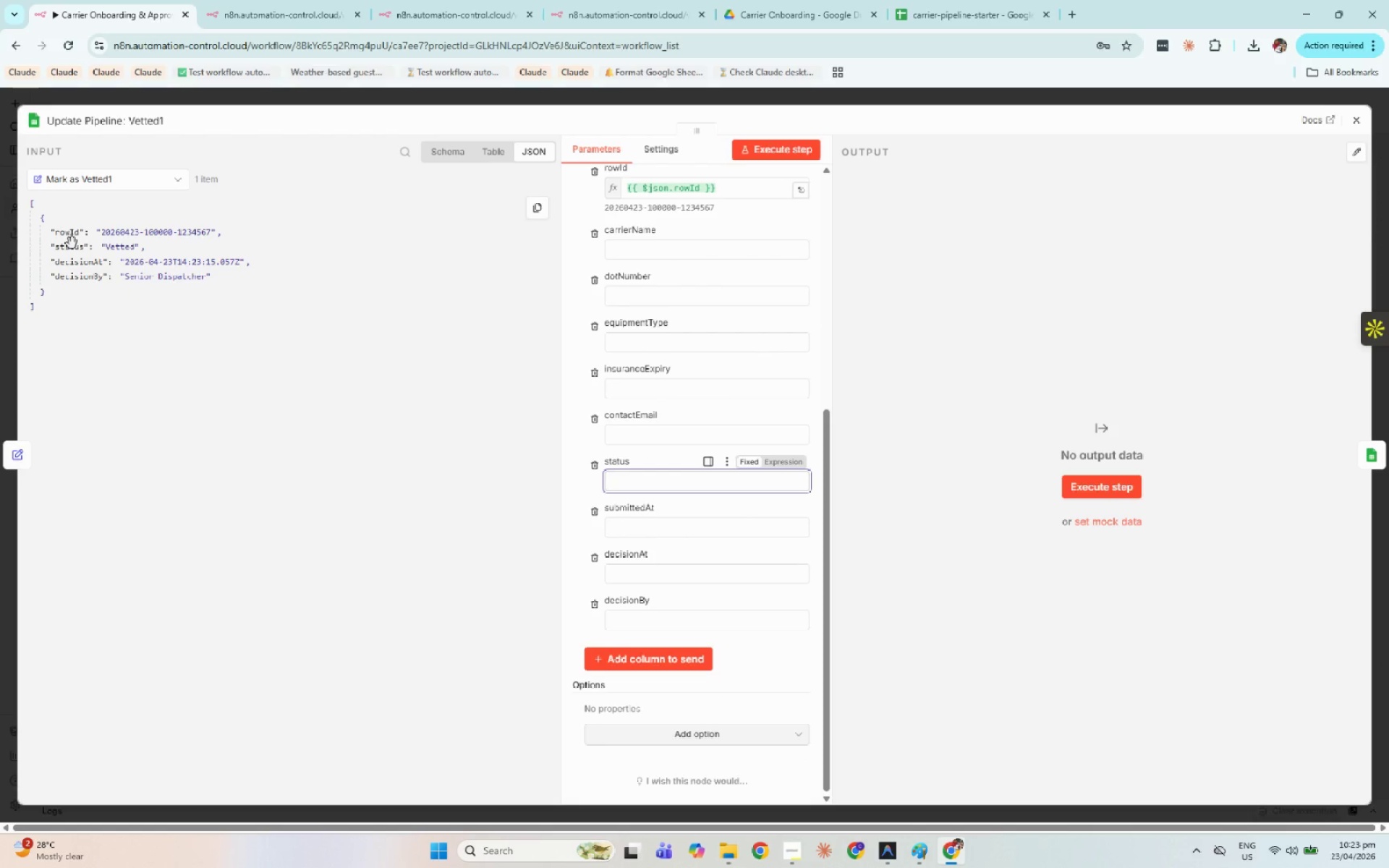 
left_click_drag(start_coordinate=[72, 247], to_coordinate=[663, 486])
 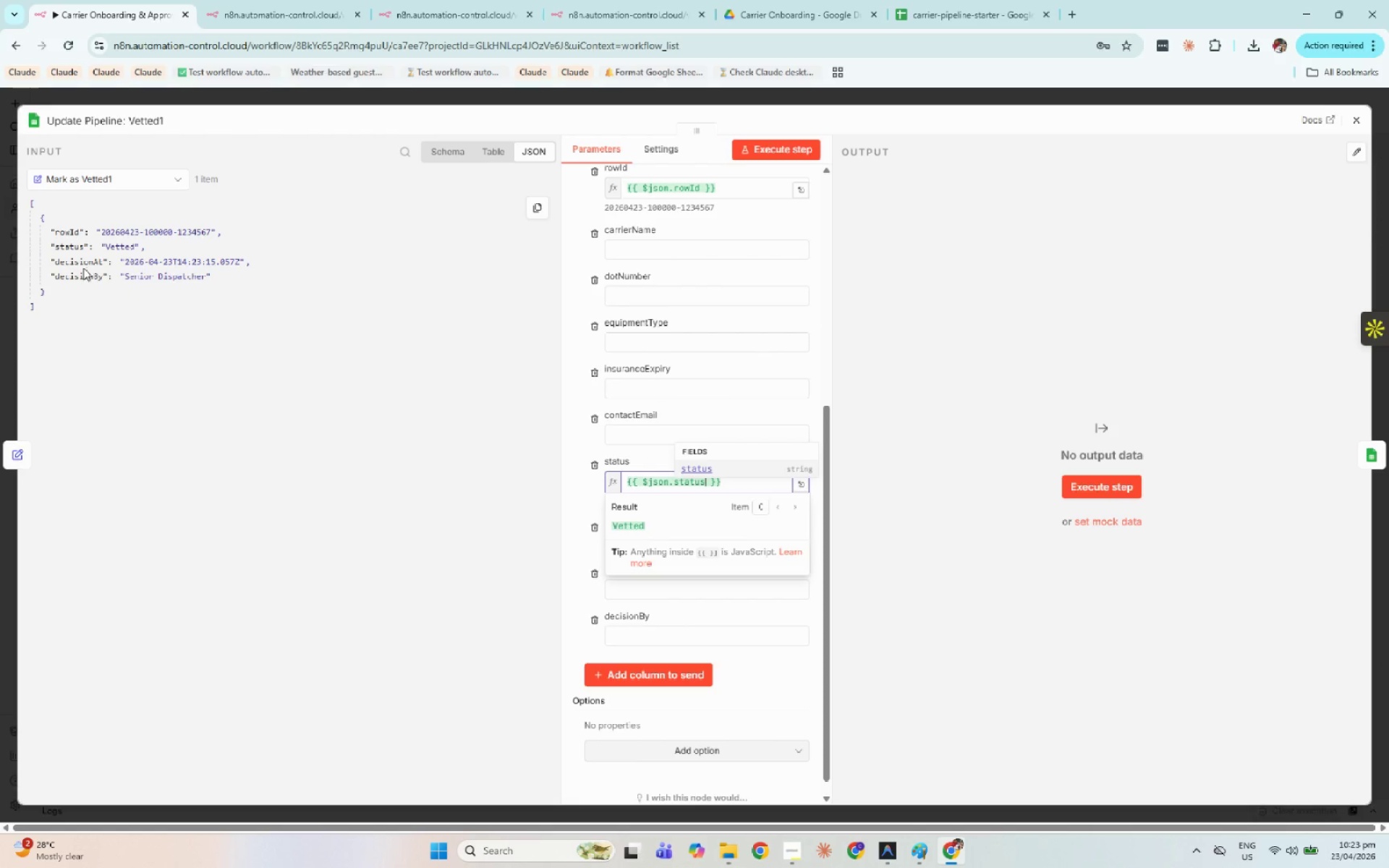 
left_click_drag(start_coordinate=[83, 264], to_coordinate=[662, 587])
 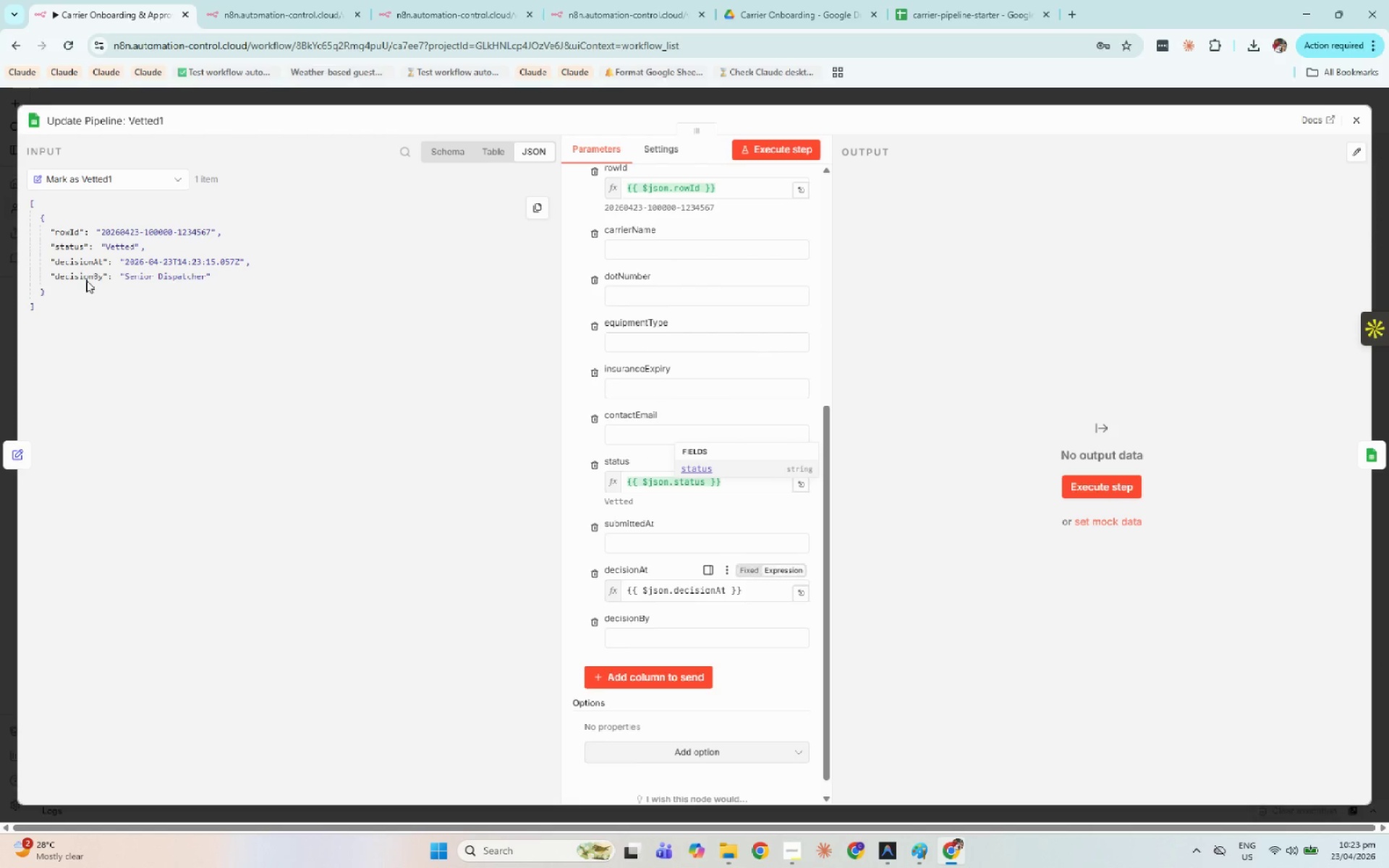 
left_click_drag(start_coordinate=[83, 278], to_coordinate=[710, 650])
 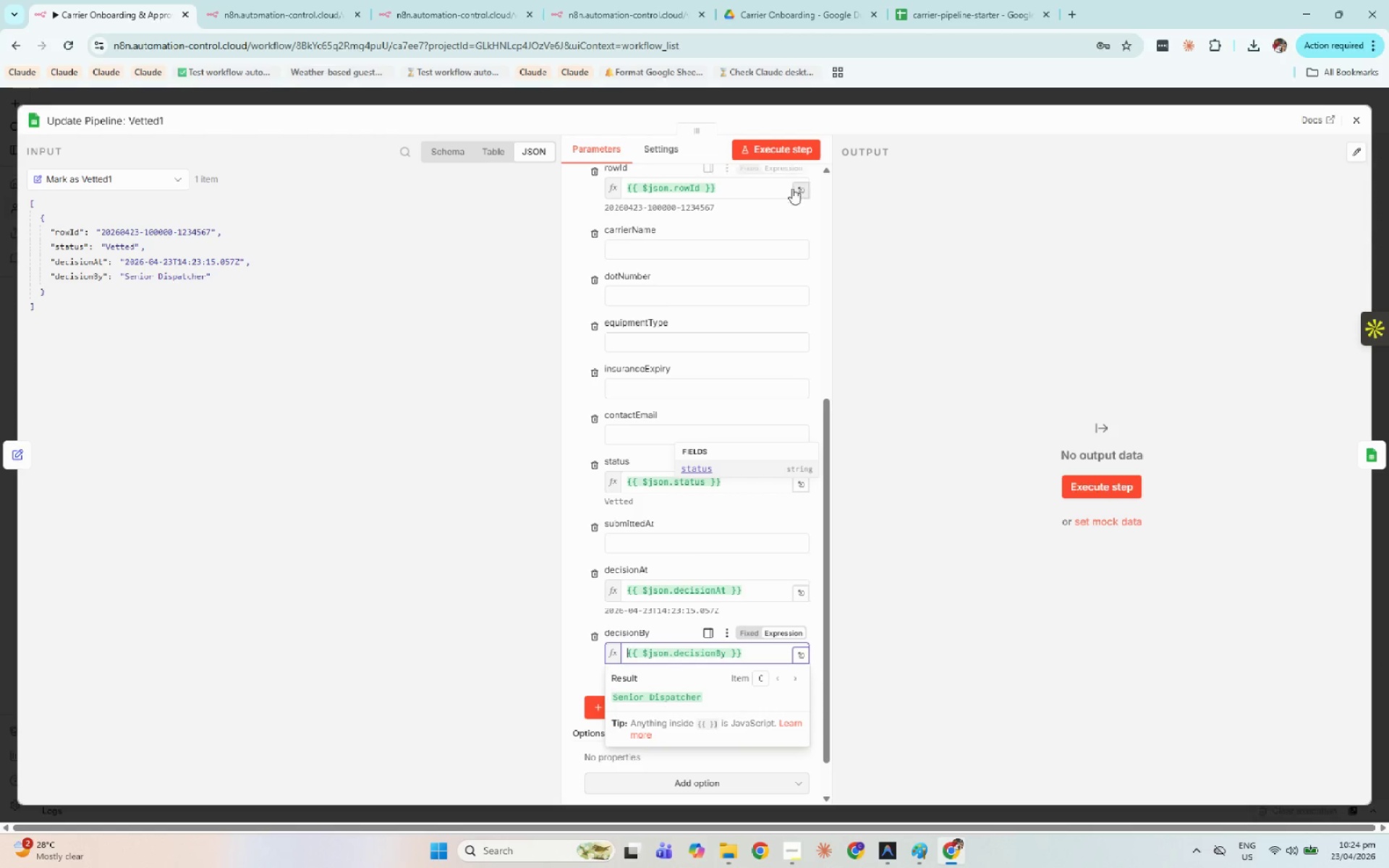 
left_click([799, 151])
 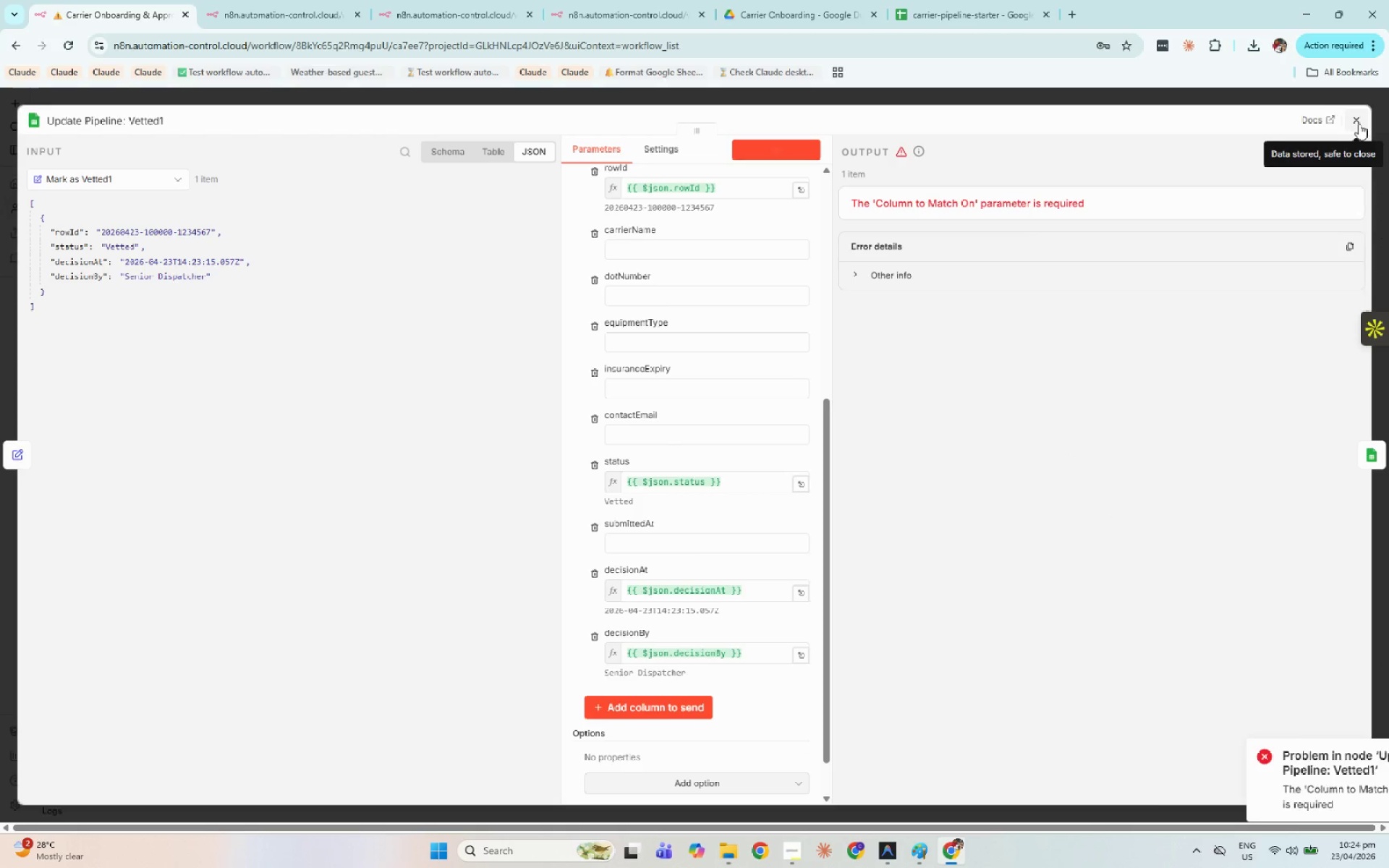 
scroll: coordinate [791, 388], scroll_direction: up, amount: 6.0
 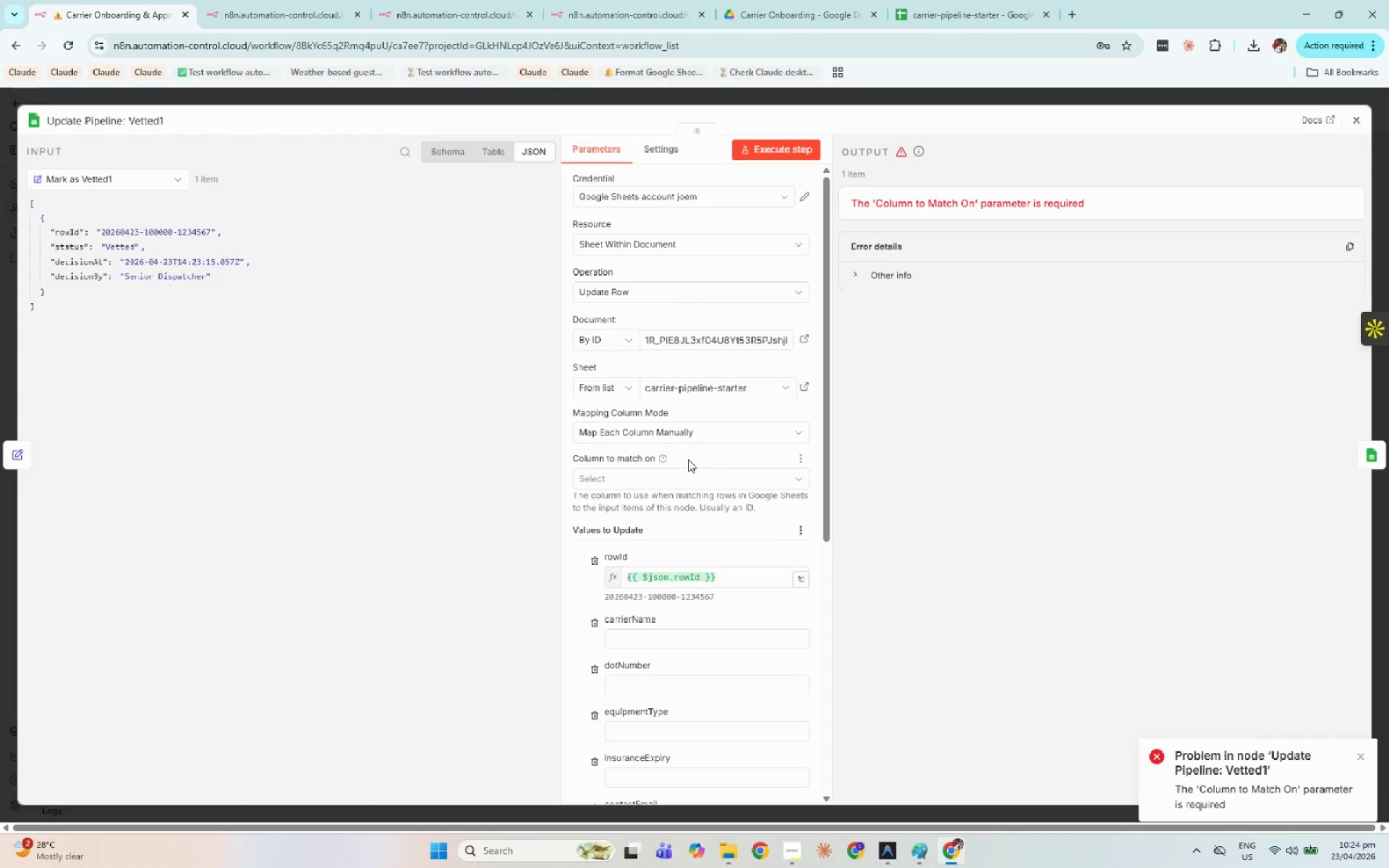 
left_click([640, 489])
 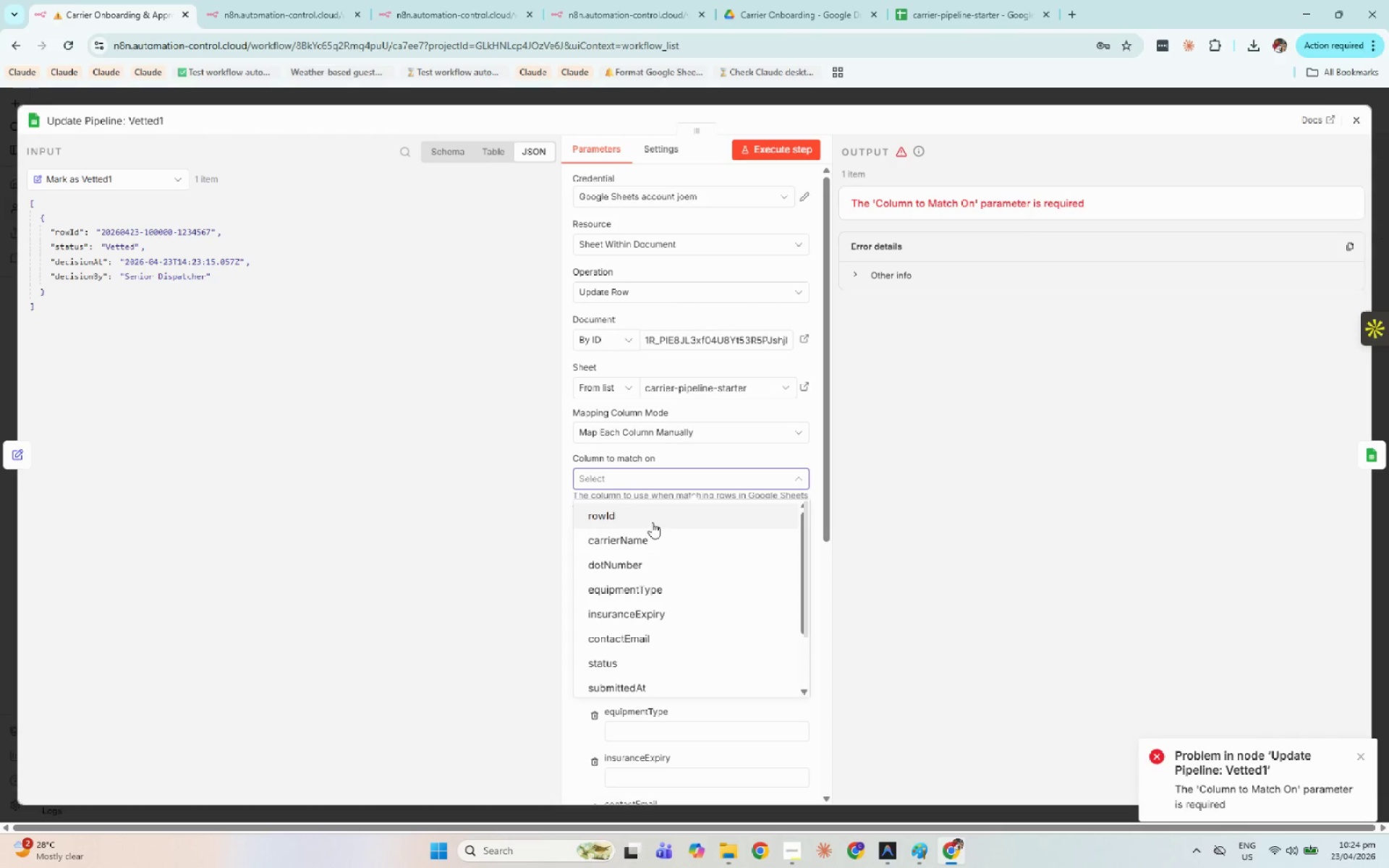 
left_click([651, 525])
 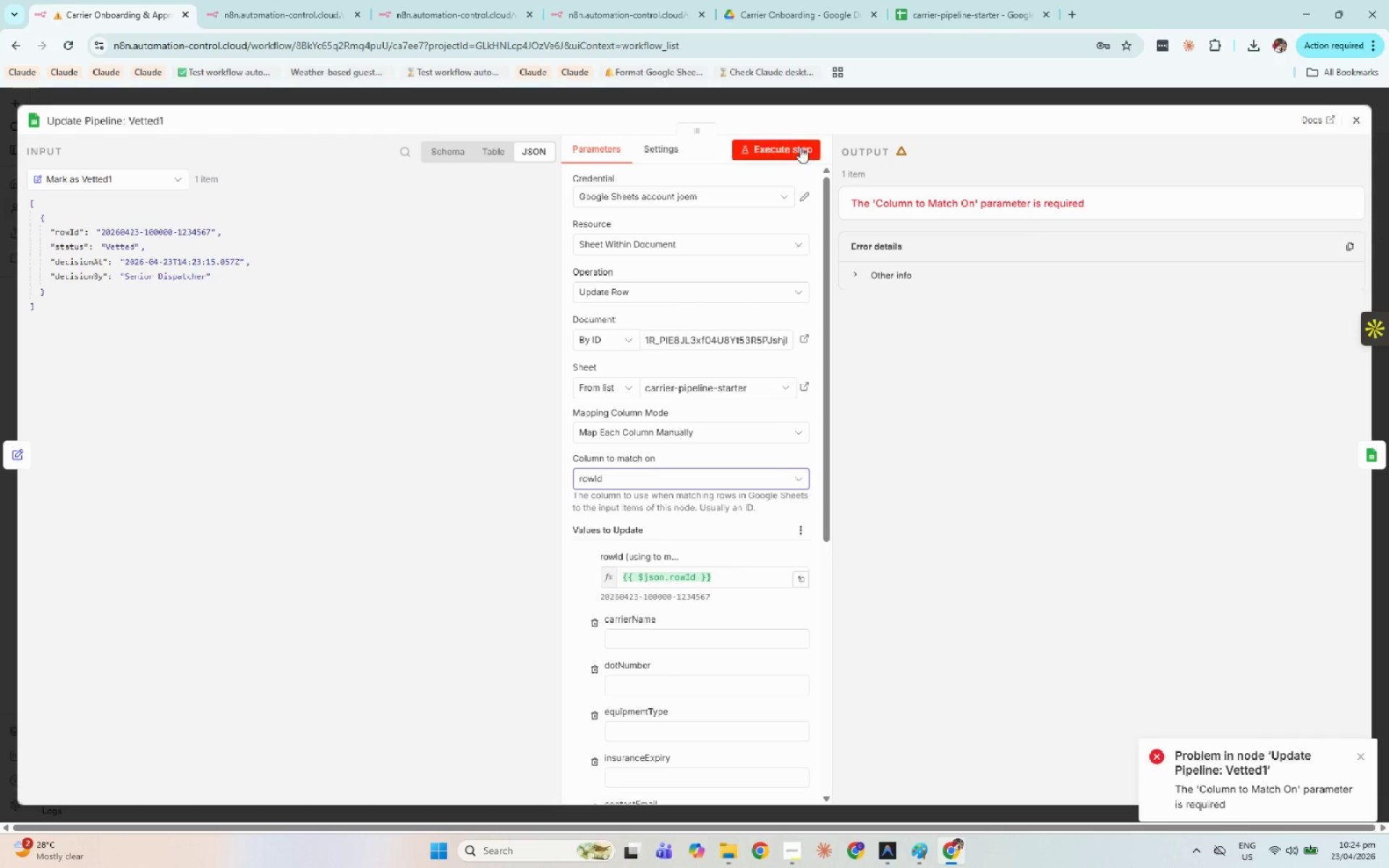 
left_click([794, 137])
 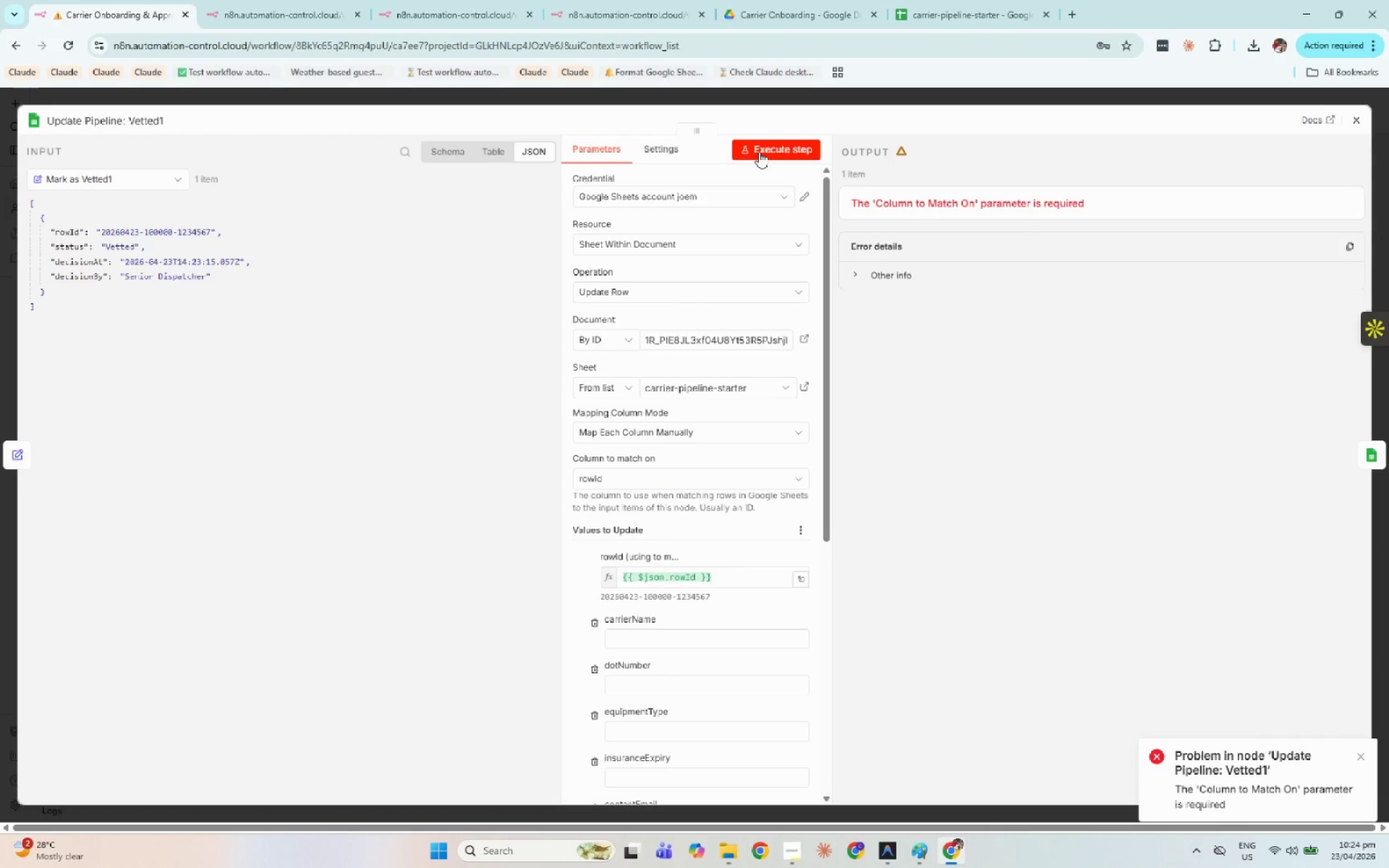 
left_click([751, 144])
 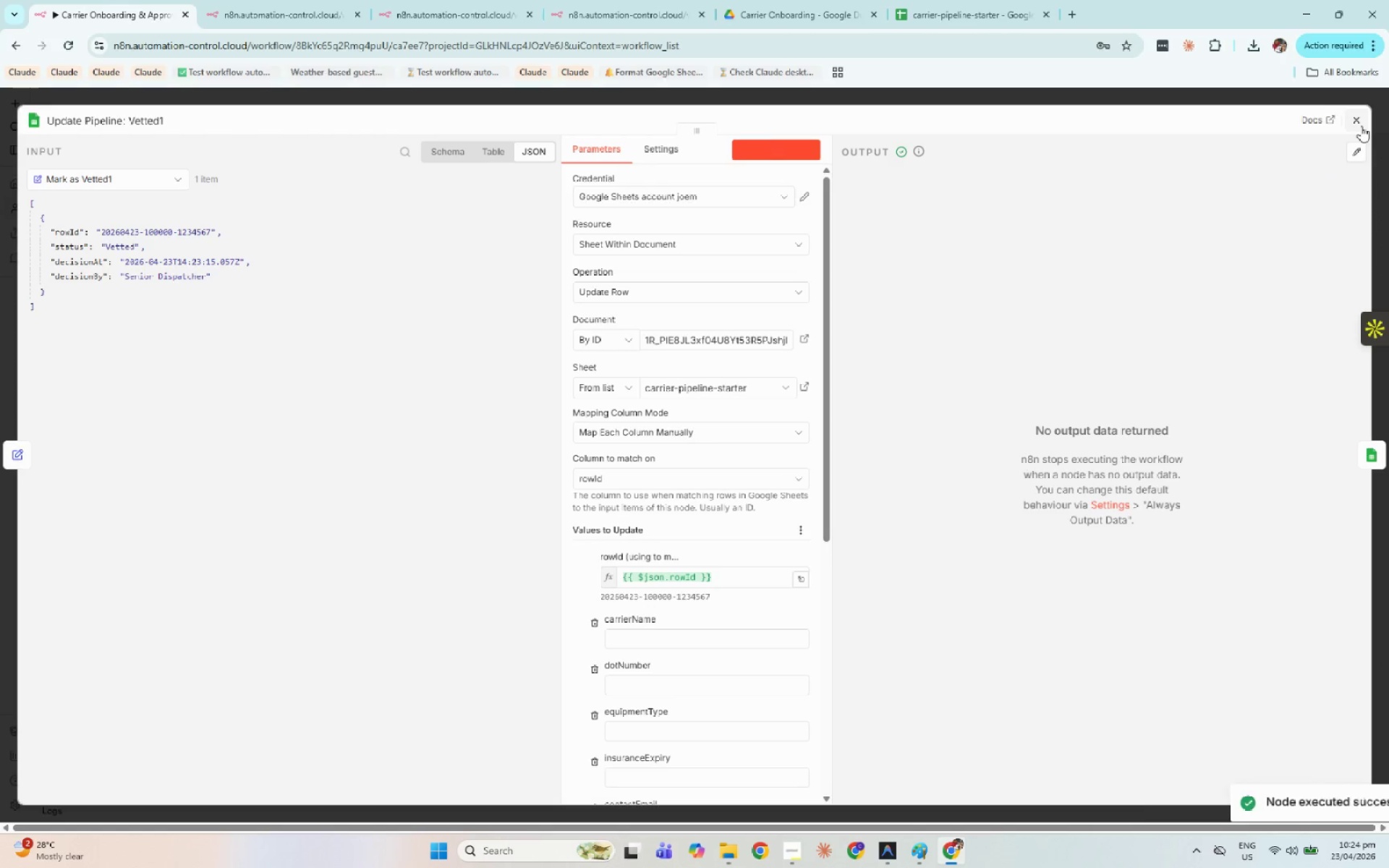 
left_click([1360, 124])
 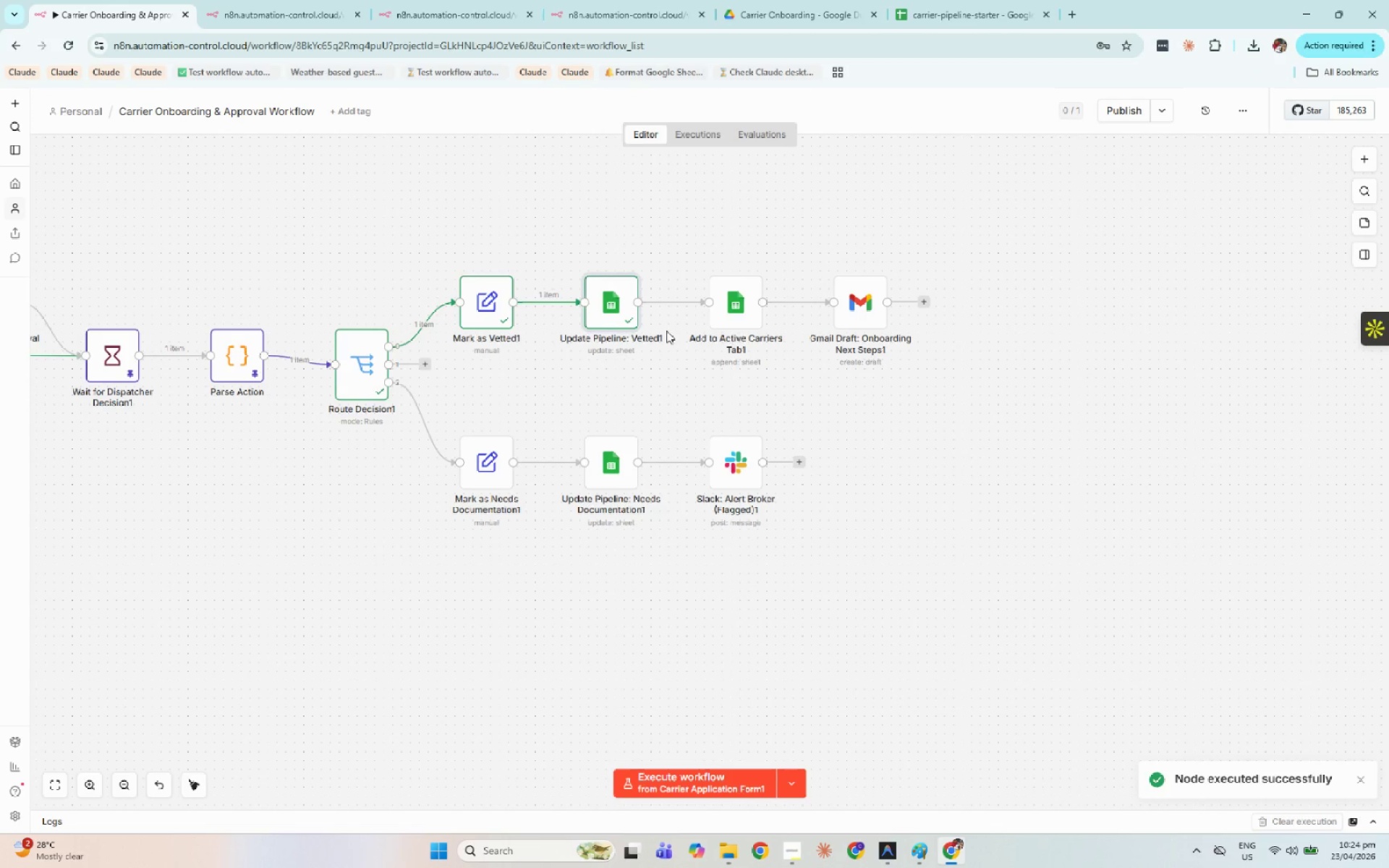 
double_click([600, 307])
 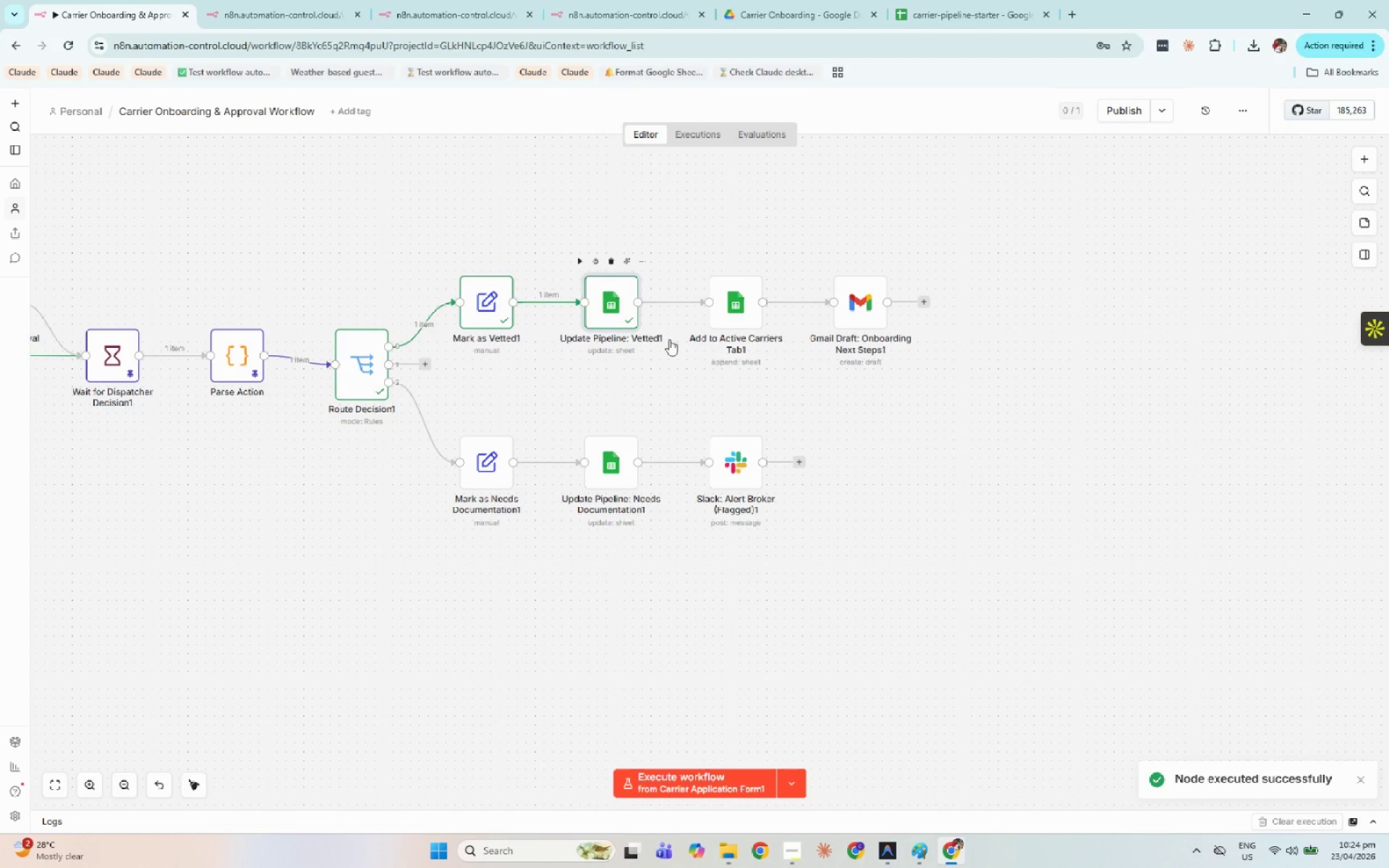 
double_click([615, 302])
 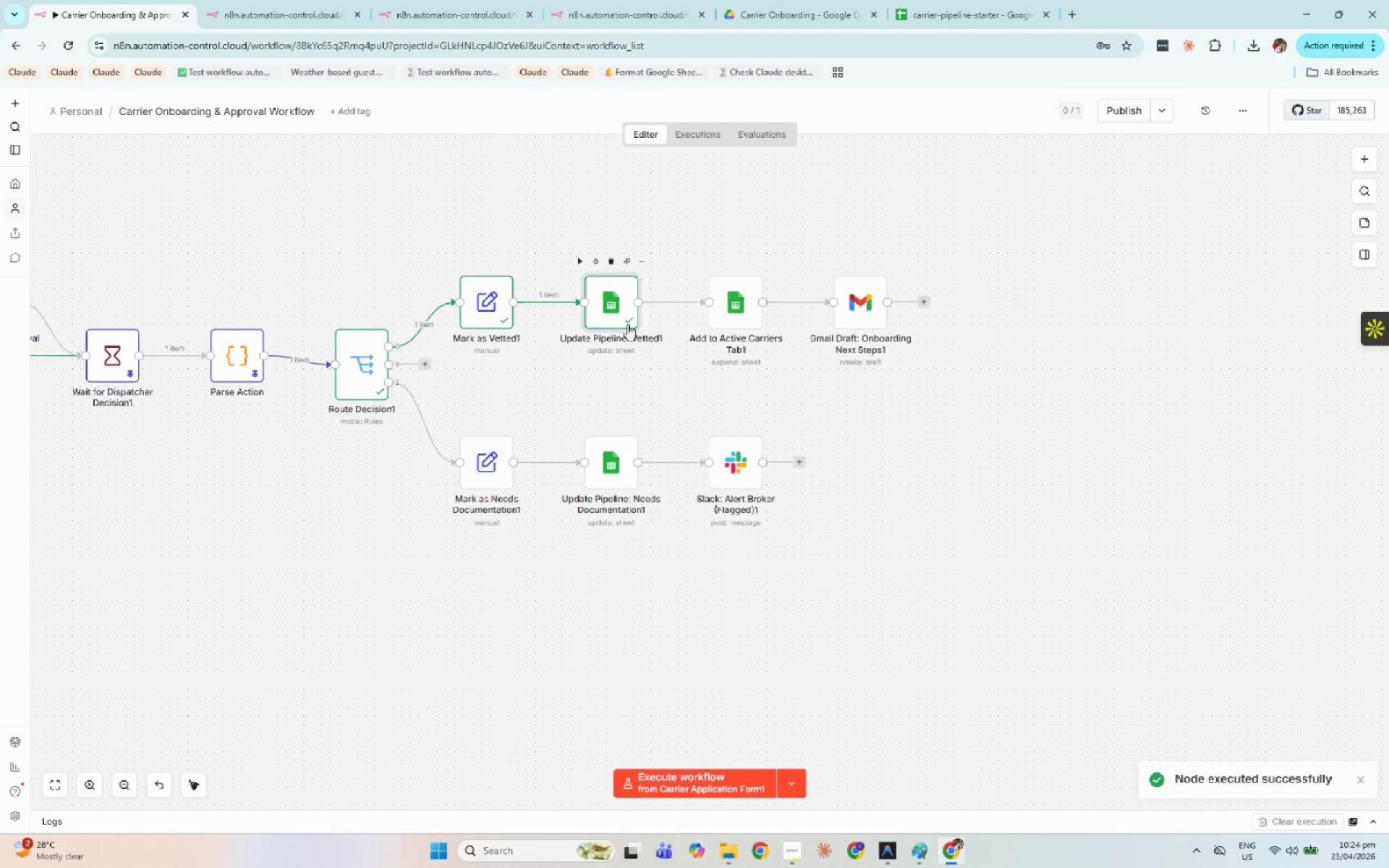 
double_click([624, 318])
 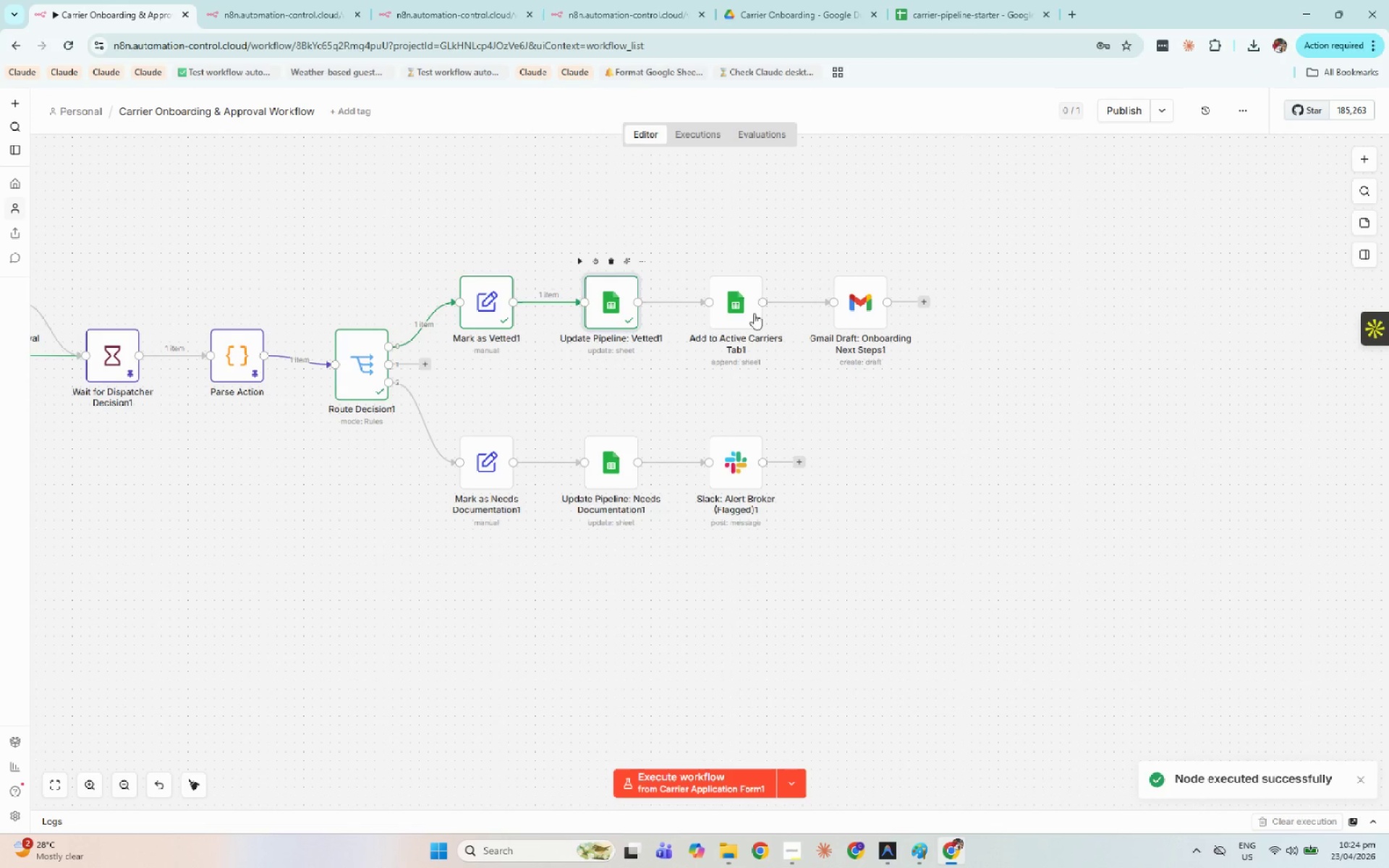 
double_click([755, 313])
 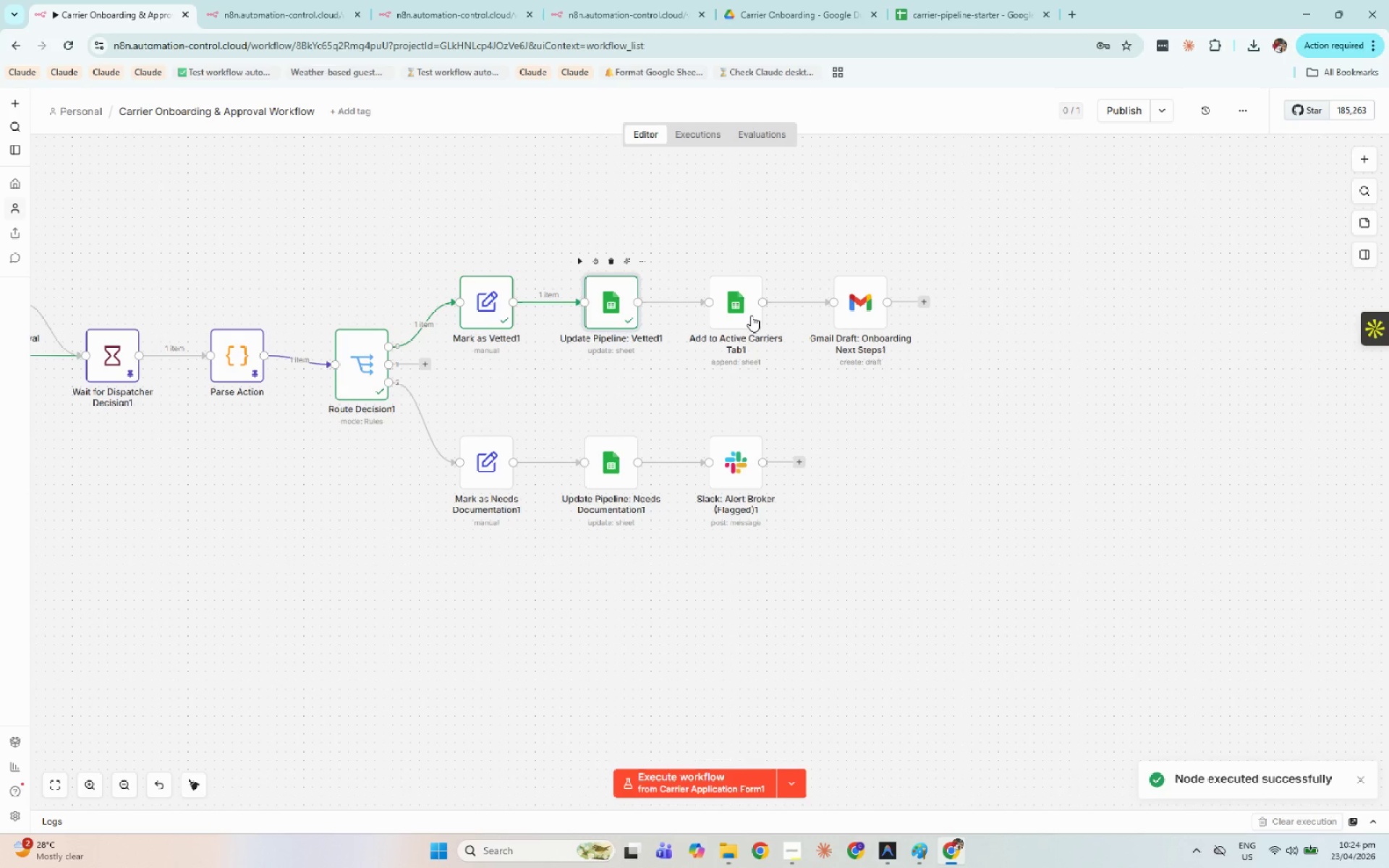 
scroll: coordinate [751, 315], scroll_direction: down, amount: 2.0
 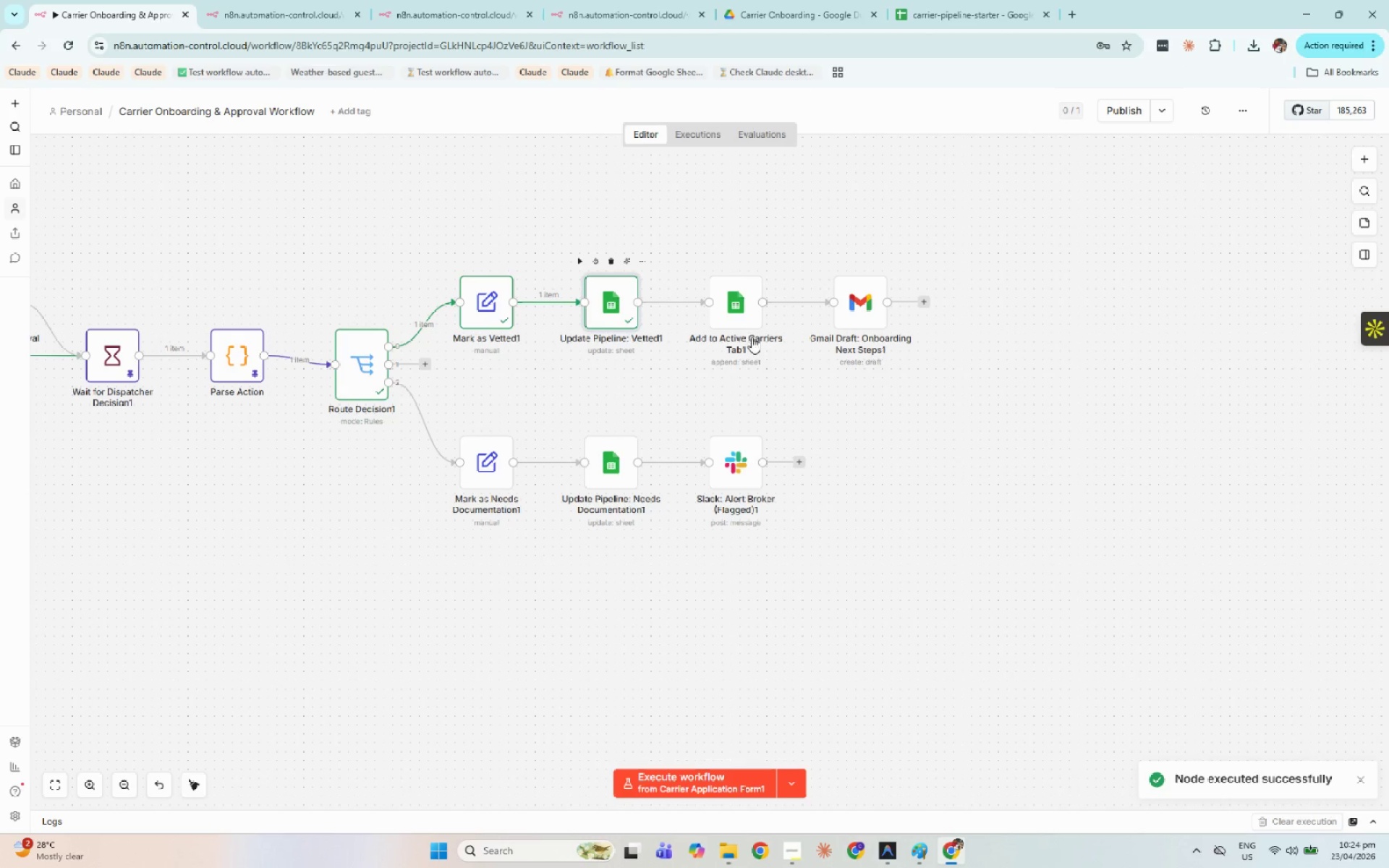 
scroll: coordinate [732, 326], scroll_direction: up, amount: 2.0
 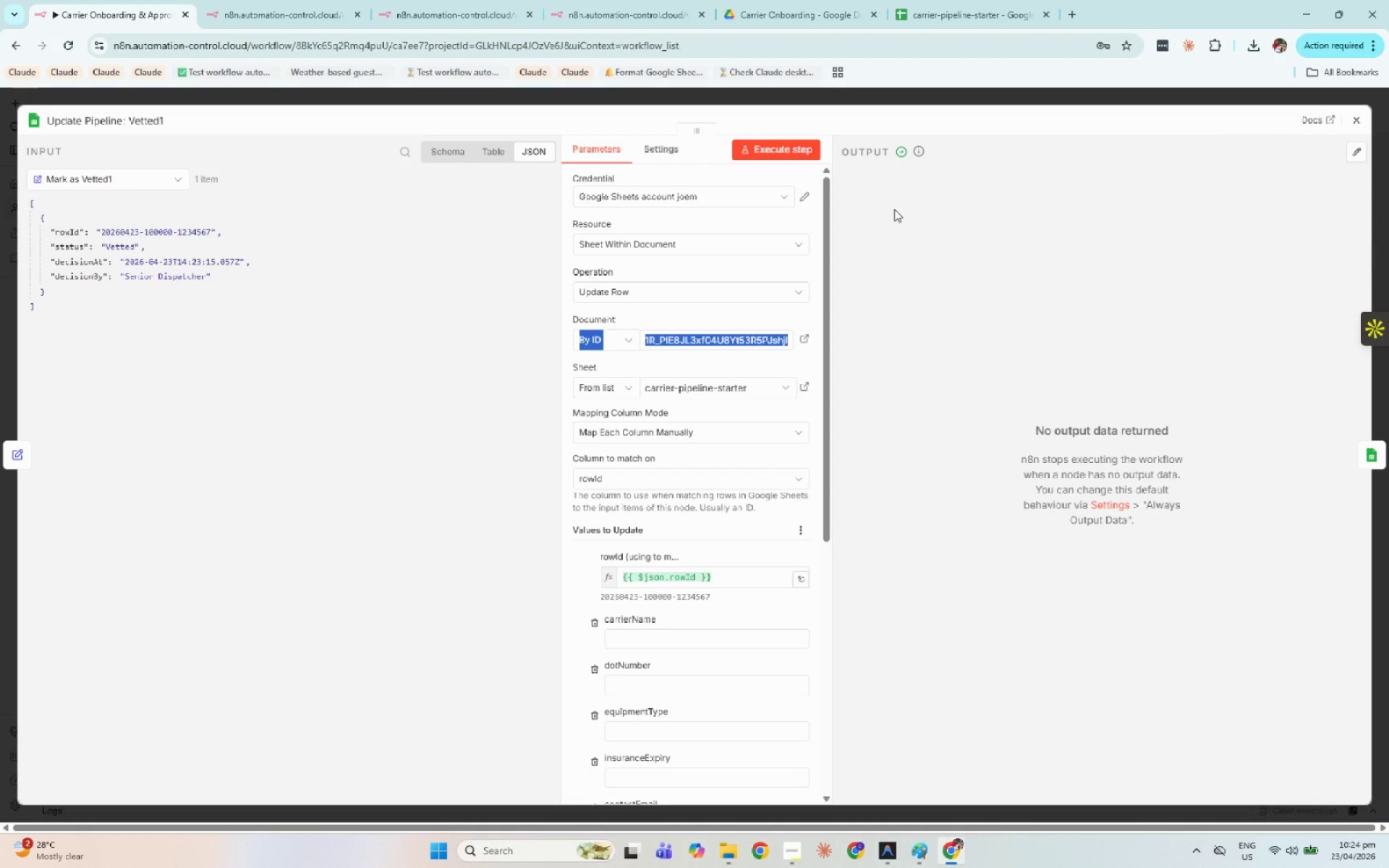 
scroll: coordinate [785, 260], scroll_direction: down, amount: 3.0
 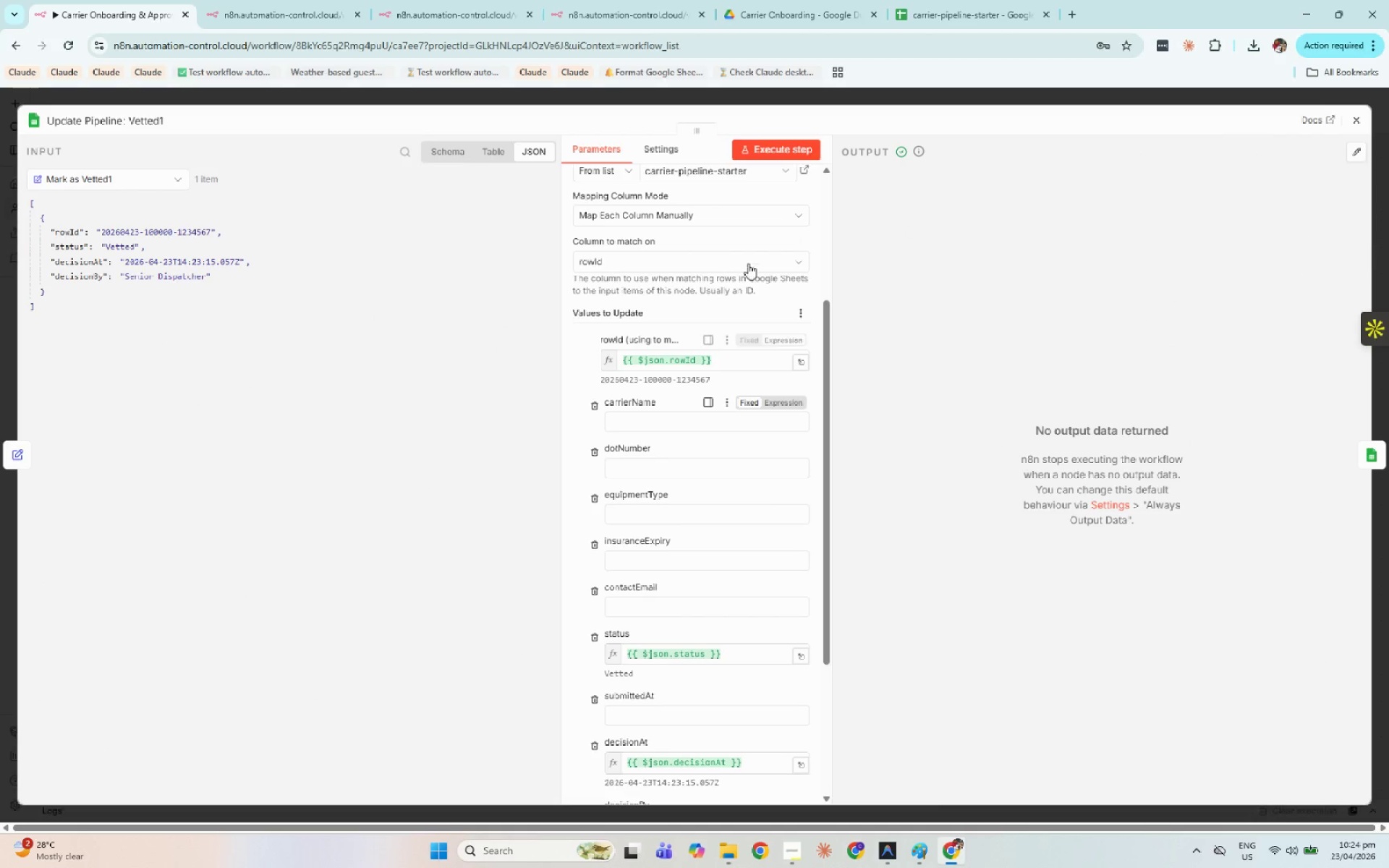 
wait(8.48)
 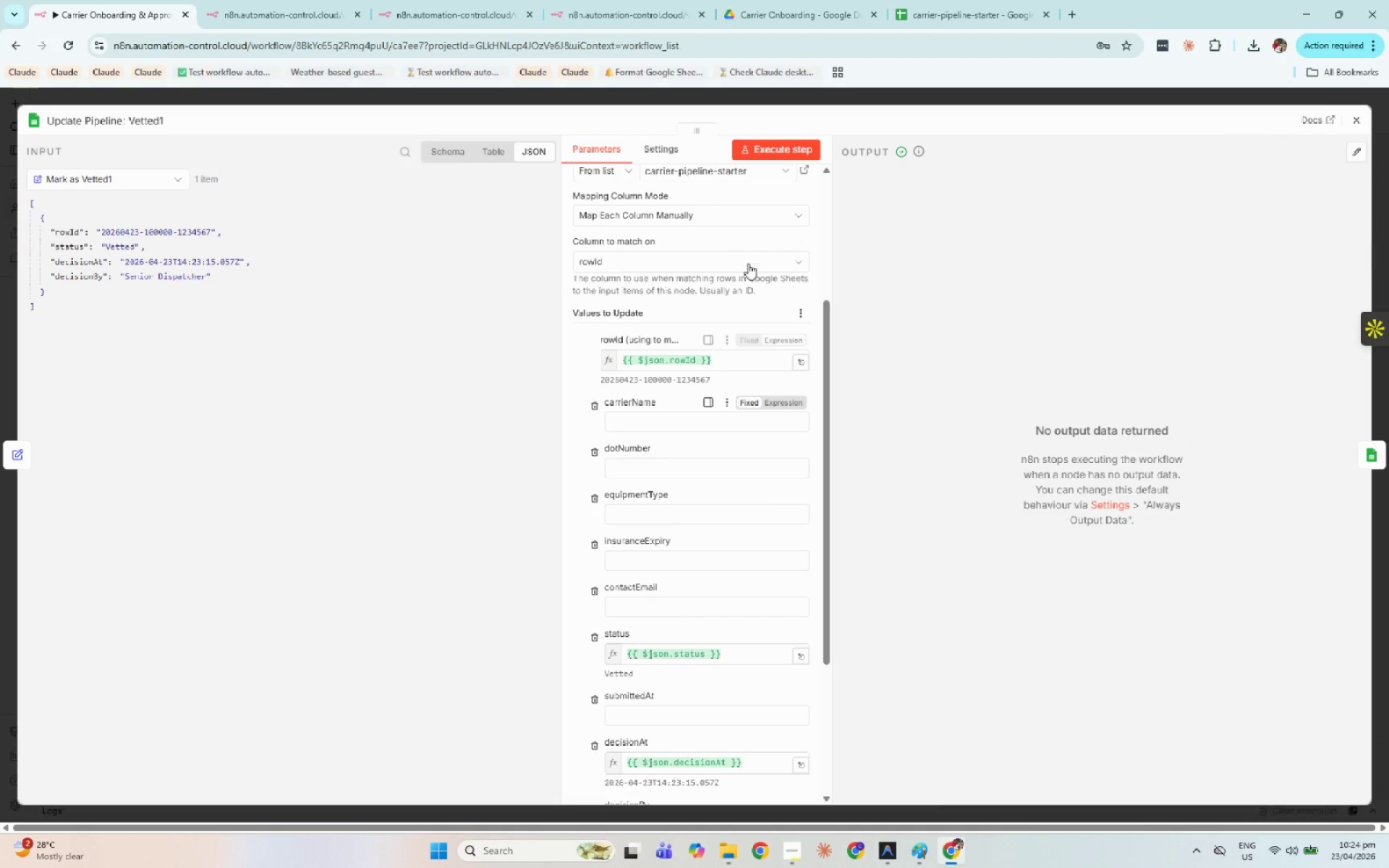 
left_click([789, 150])
 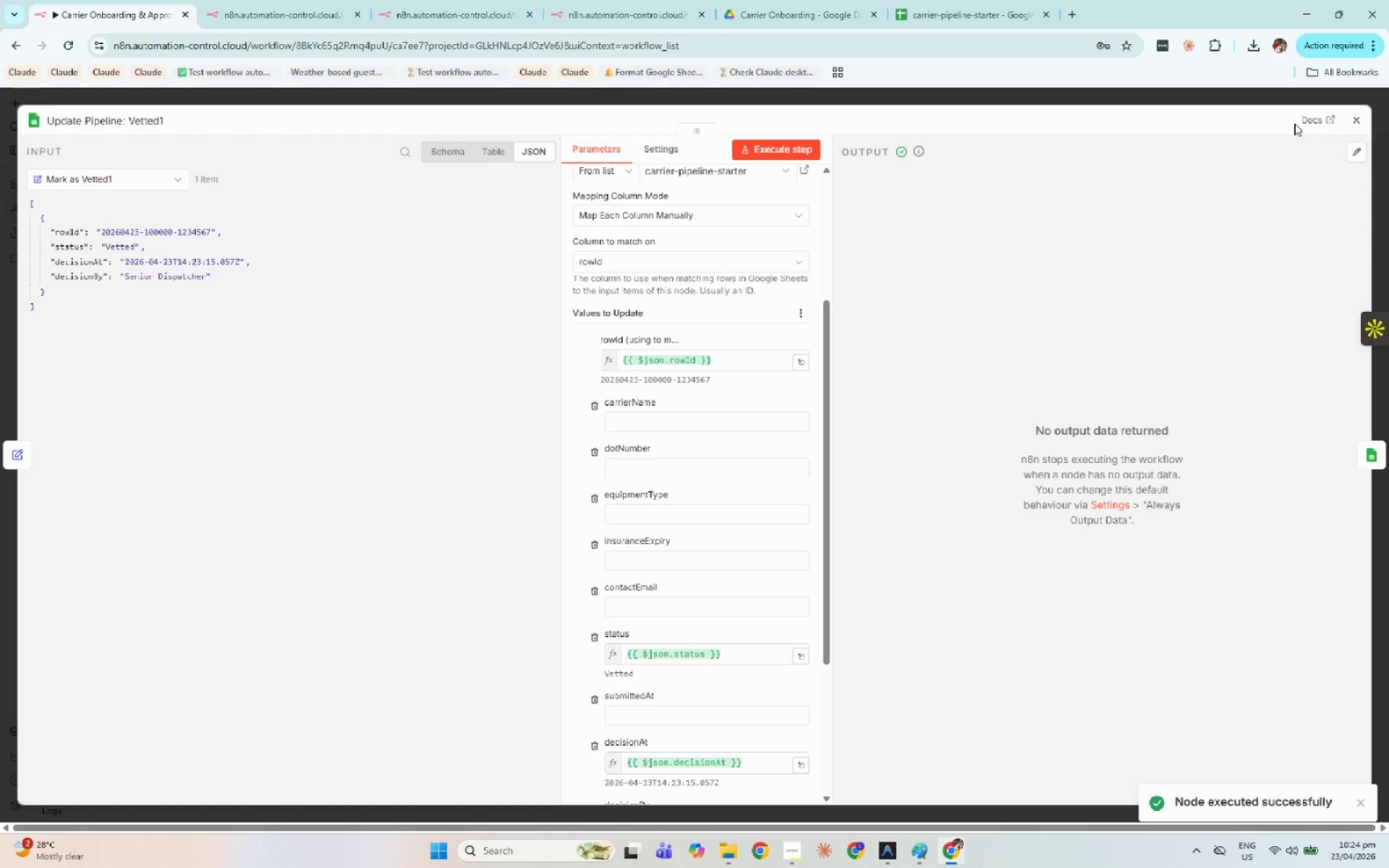 
left_click([1362, 121])
 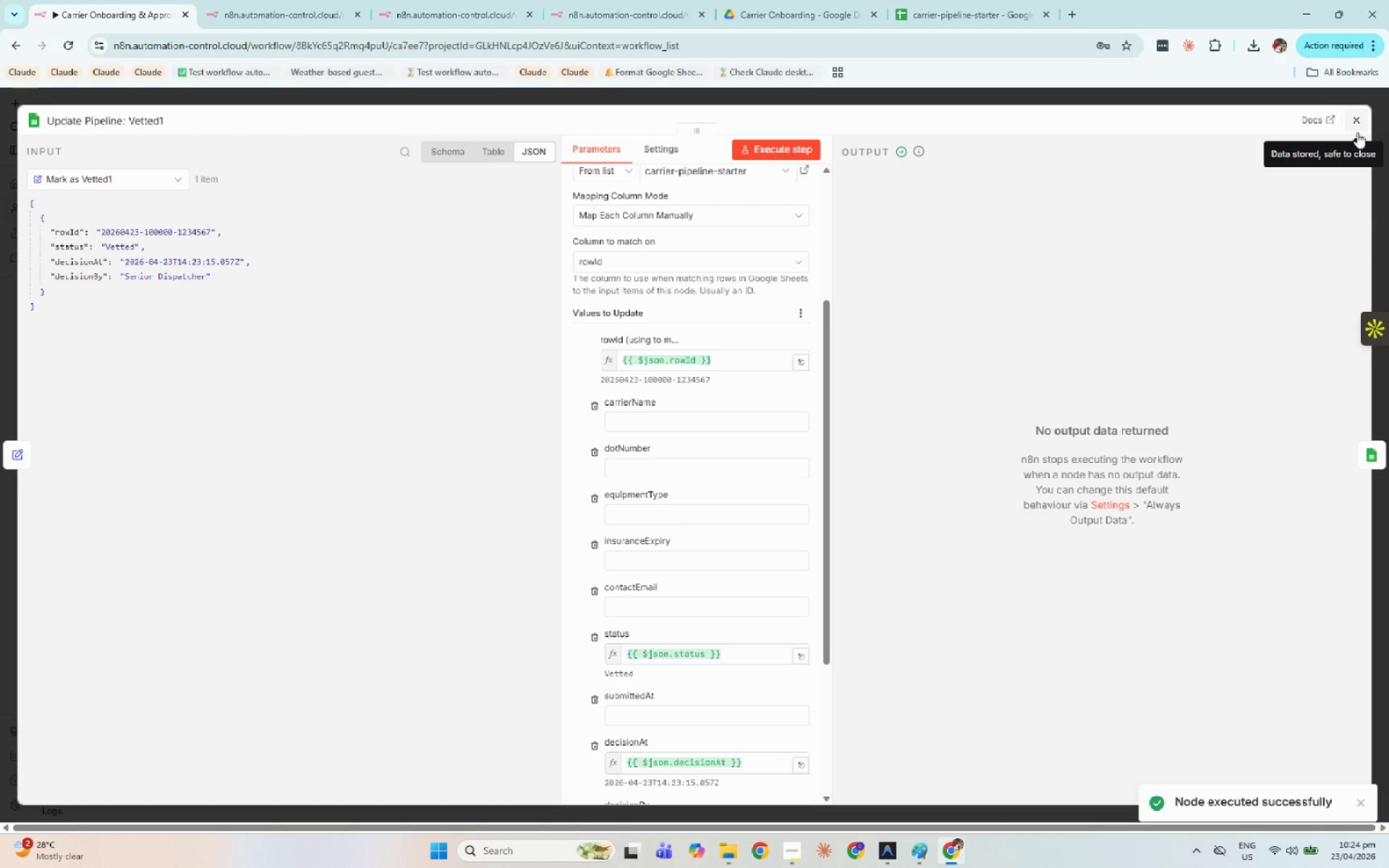 
left_click([1359, 118])
 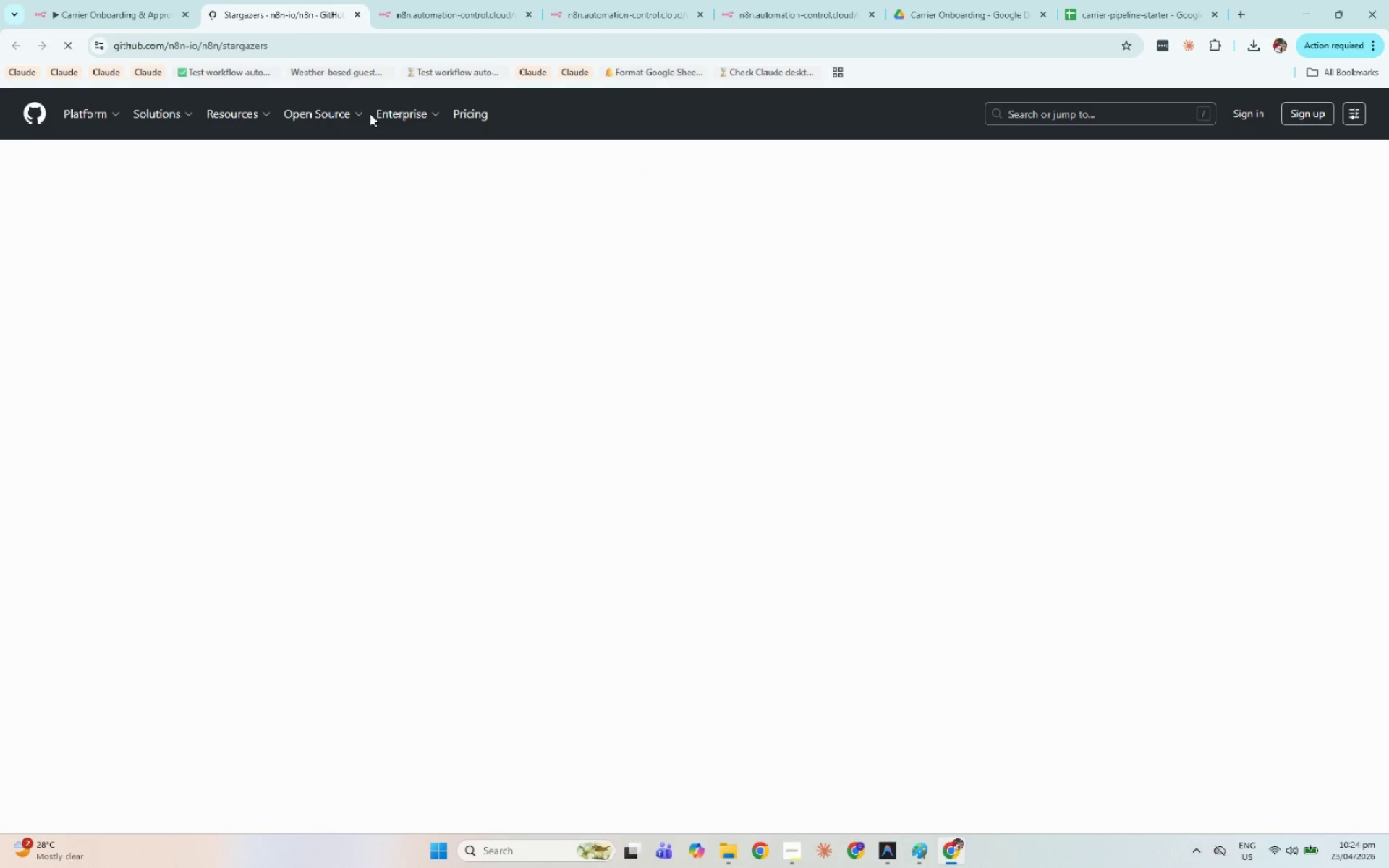 
left_click([353, 17])
 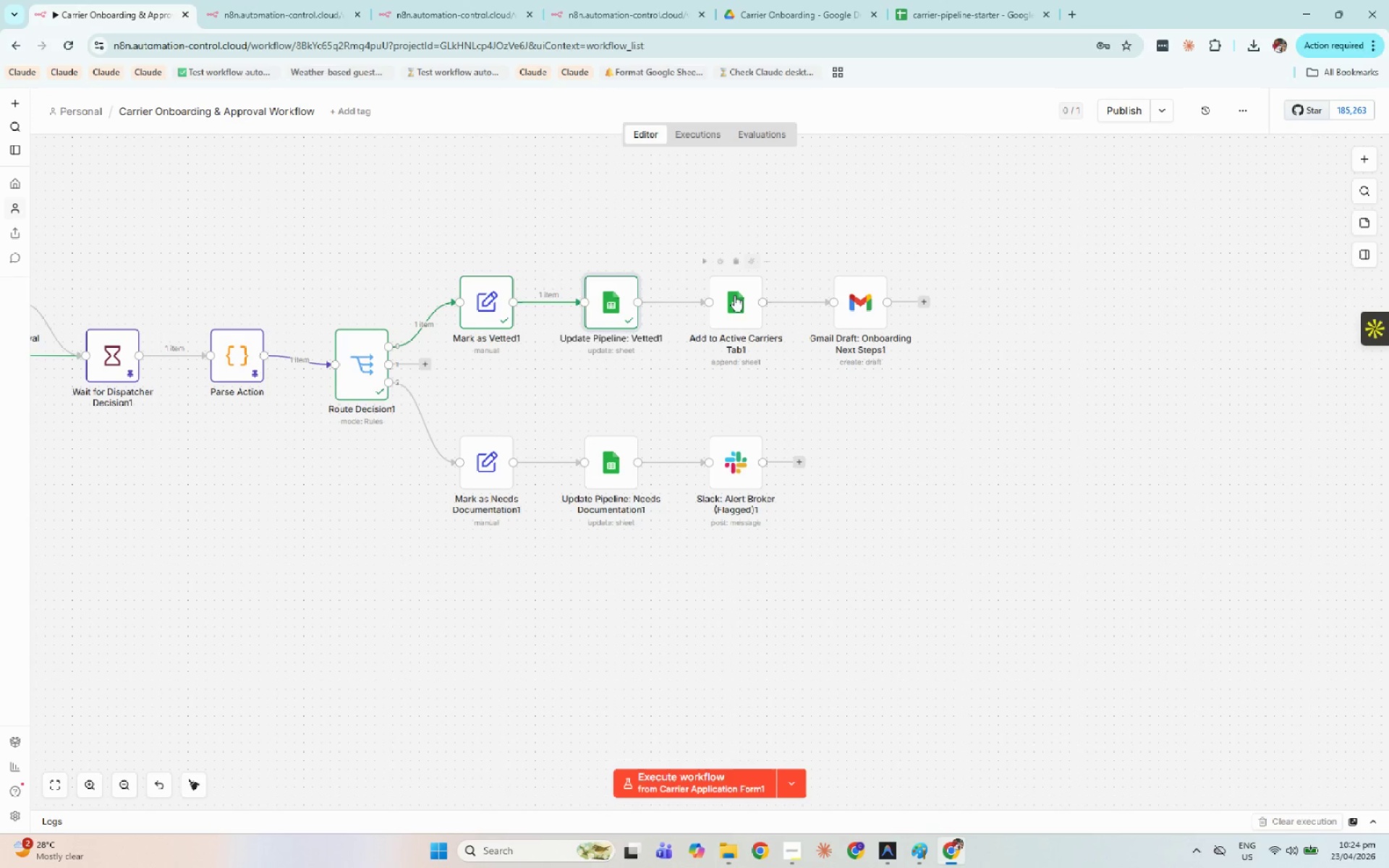 
double_click([721, 312])
 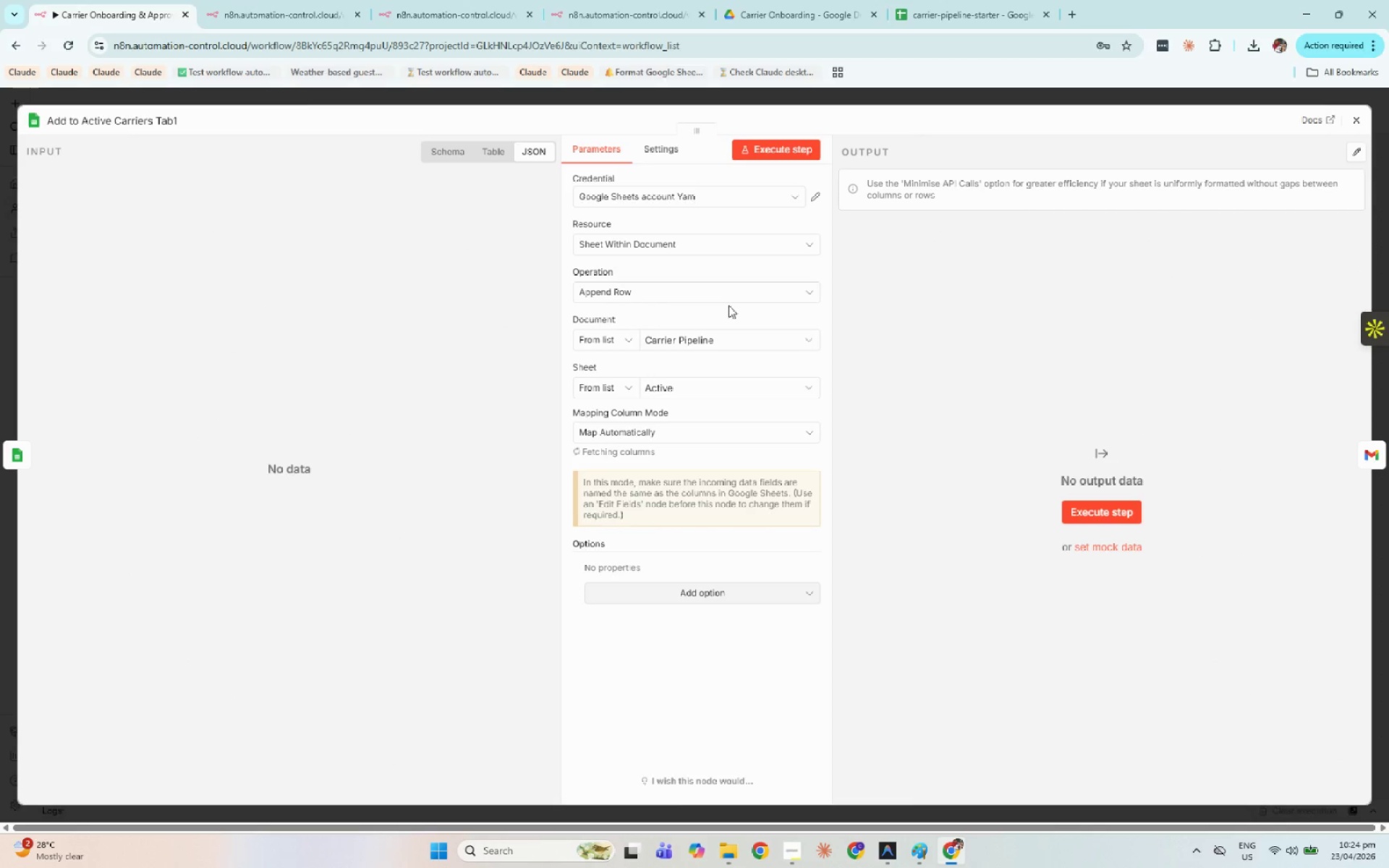 
left_click([688, 343])
 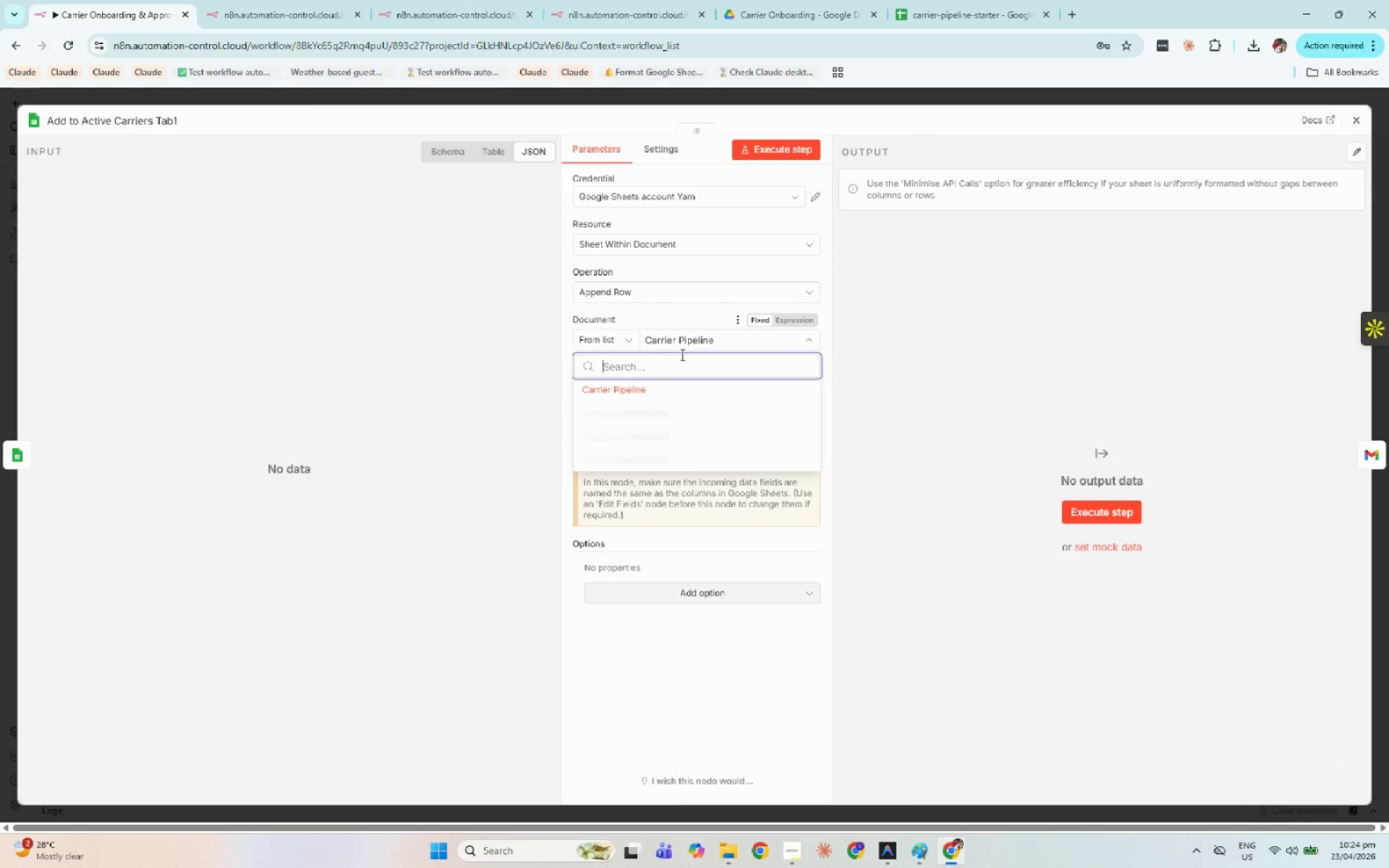 
mouse_move([678, 365])
 